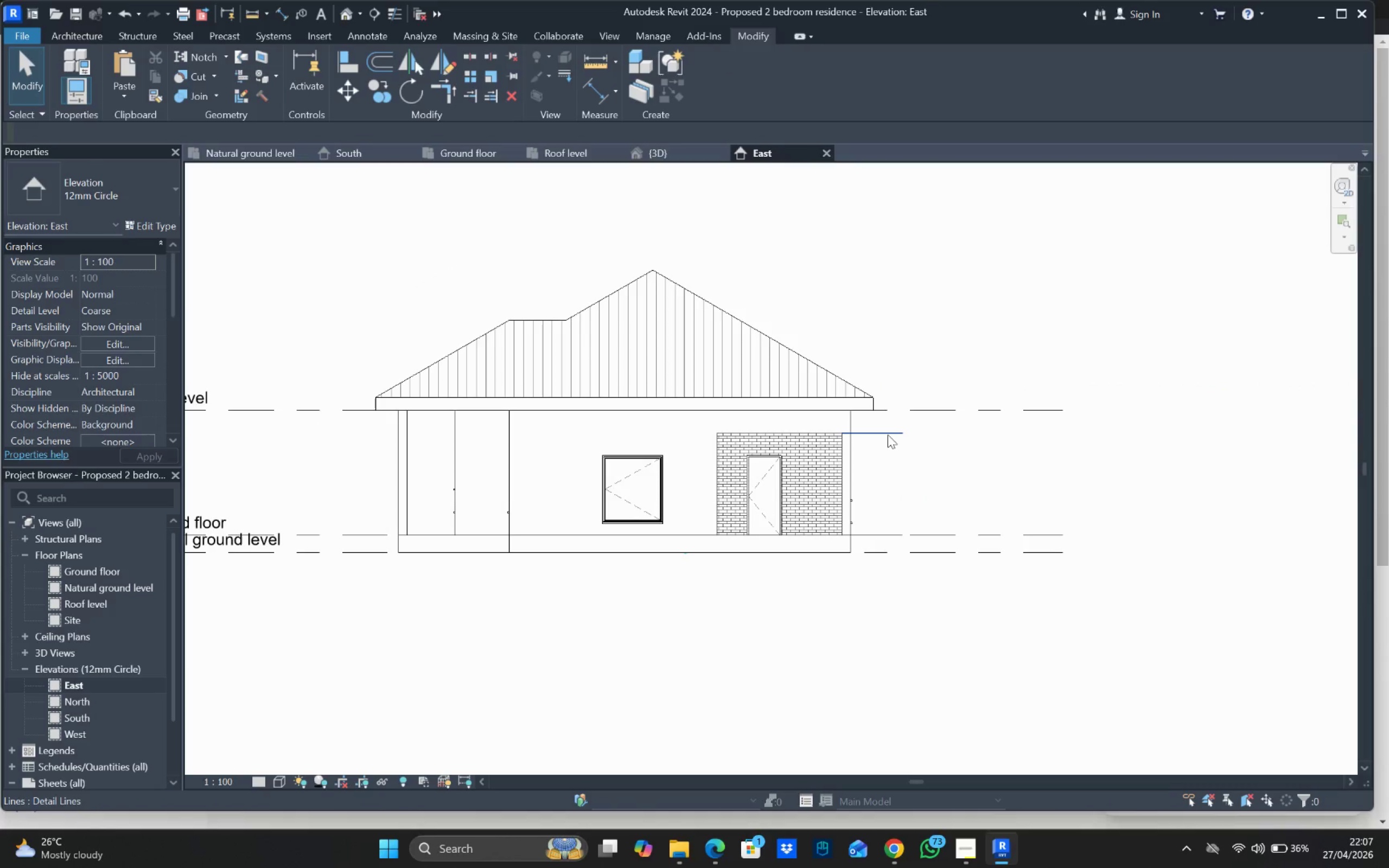 
left_click([888, 434])
 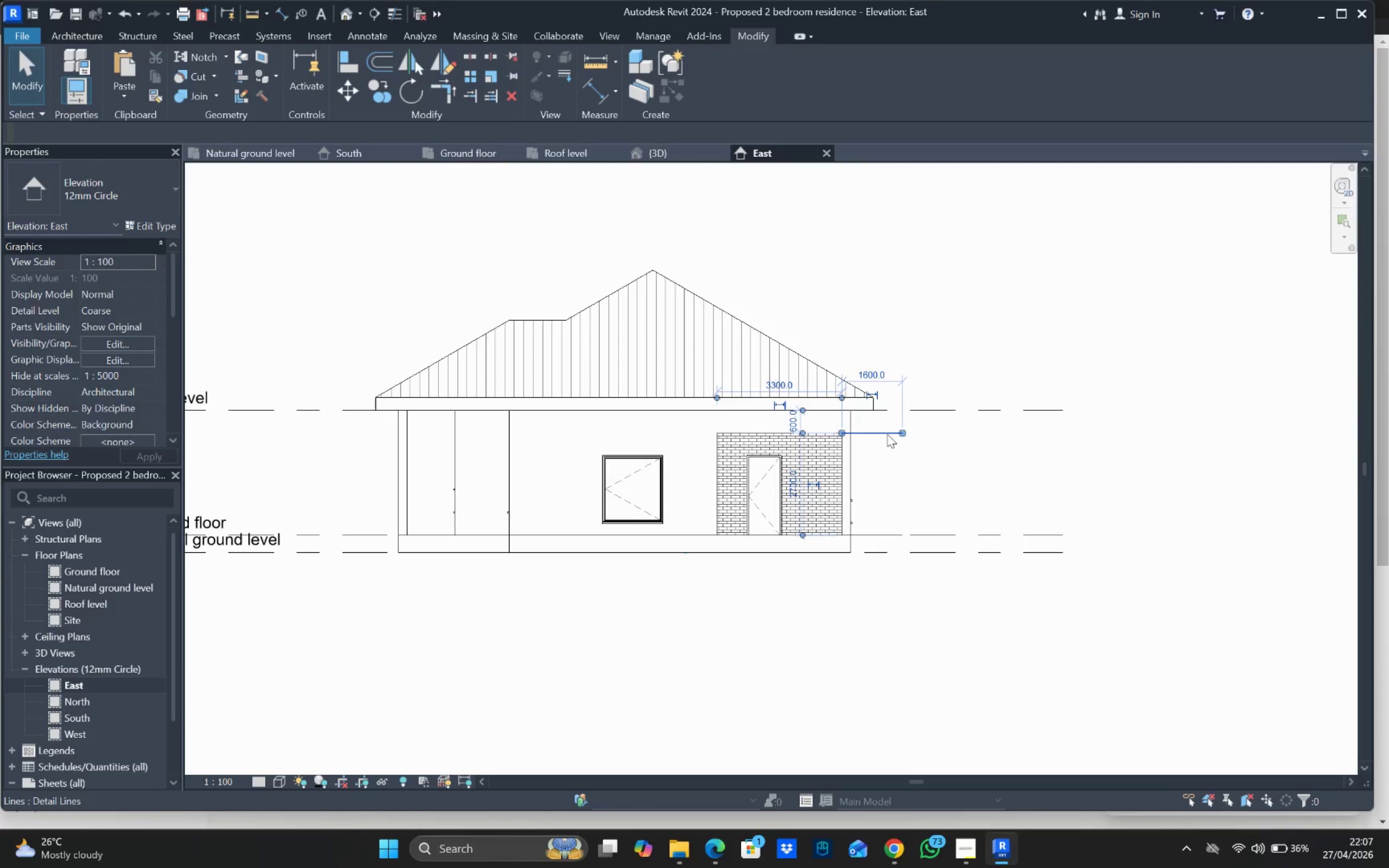 
key(Escape)
 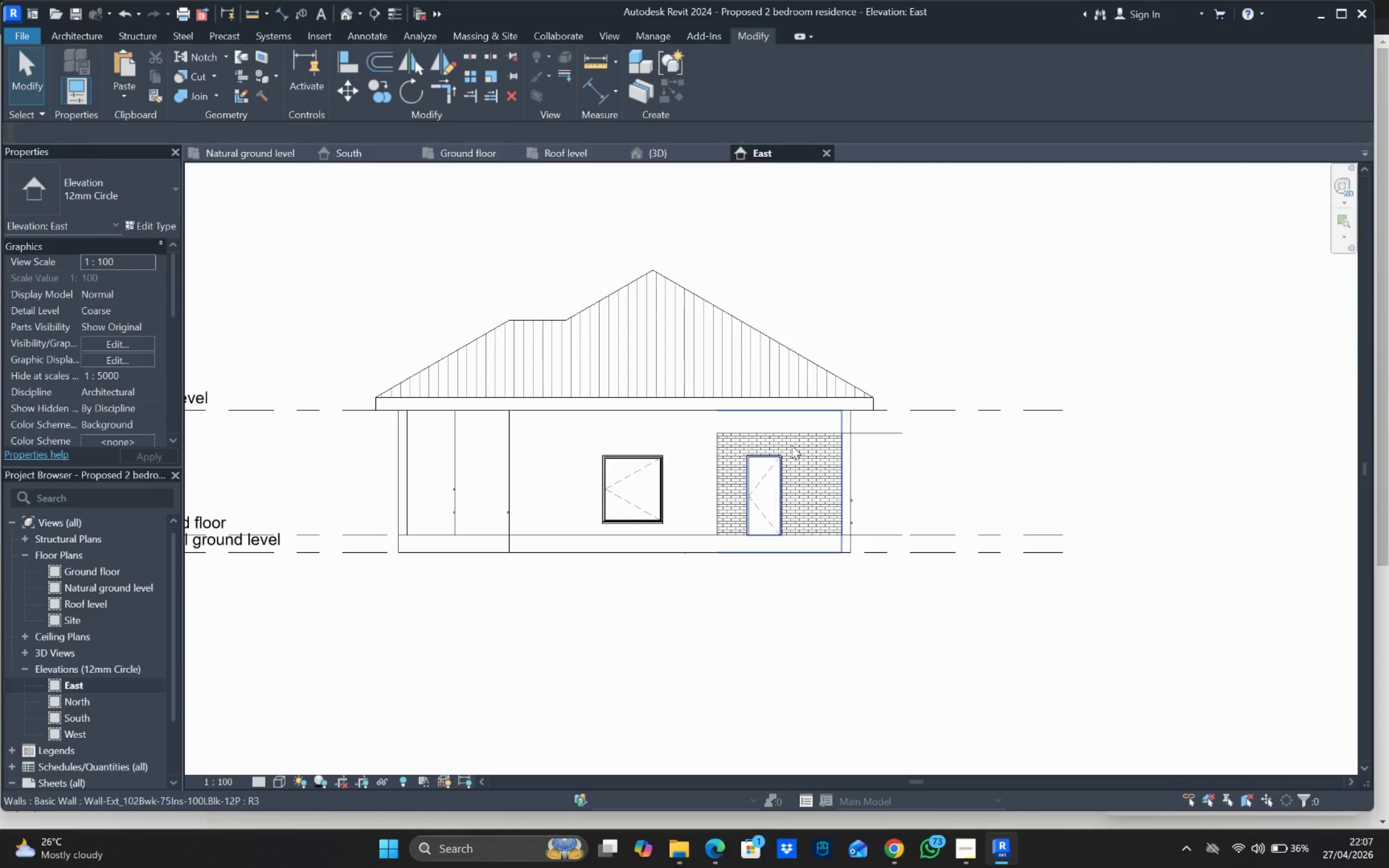 
scroll: coordinate [774, 445], scroll_direction: down, amount: 1.0
 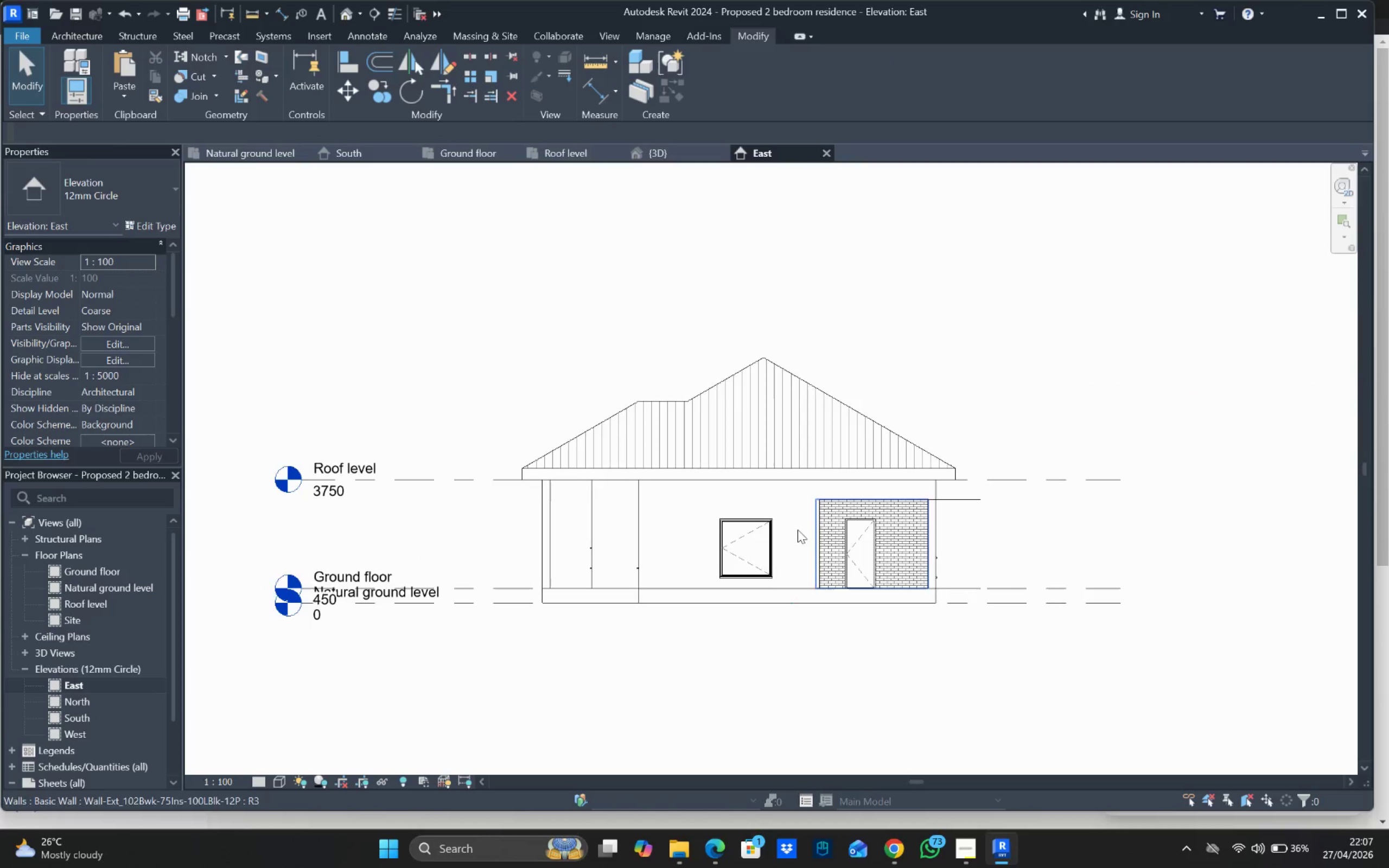 
key(Escape)
 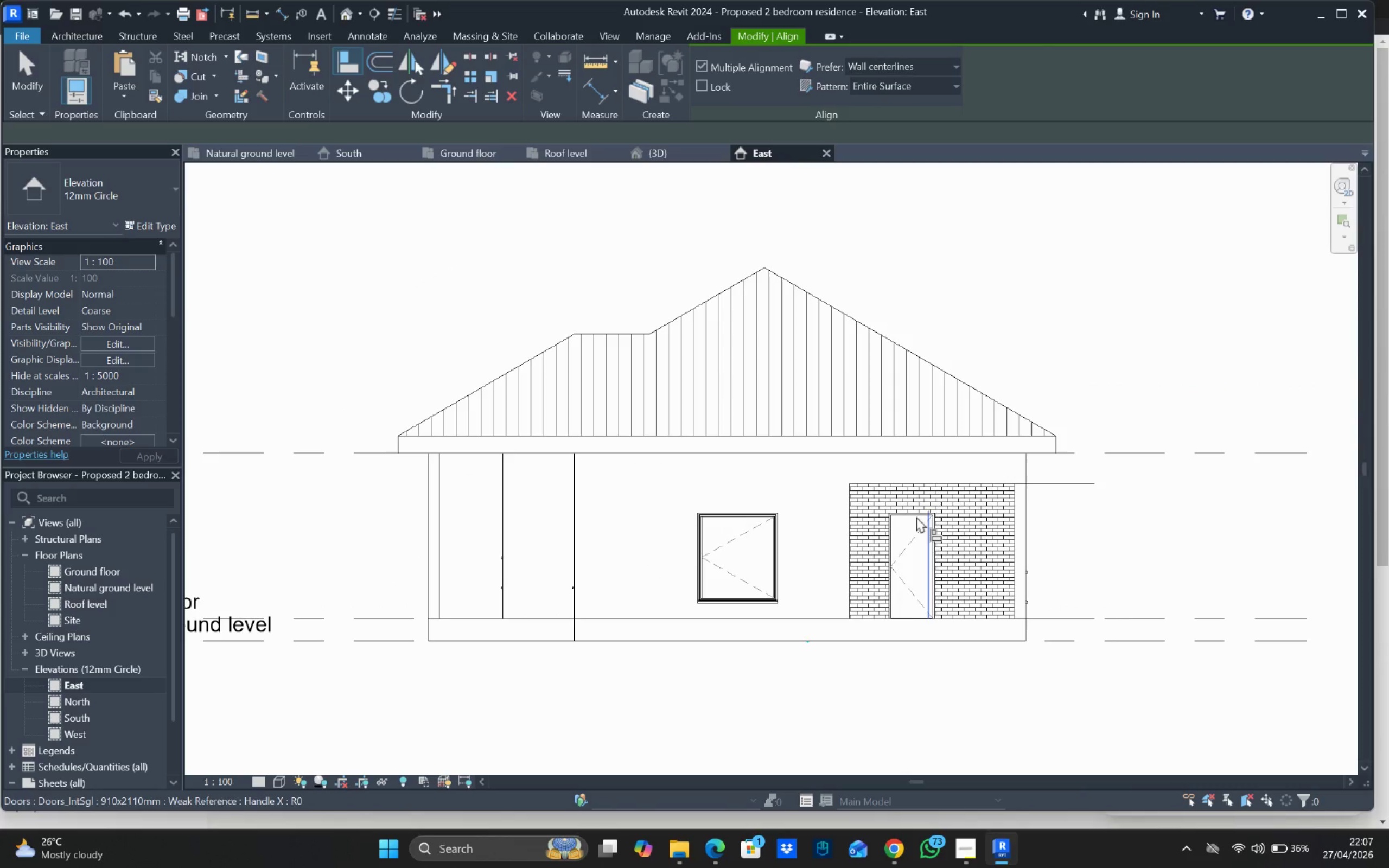 
scroll: coordinate [762, 530], scroll_direction: up, amount: 3.0
 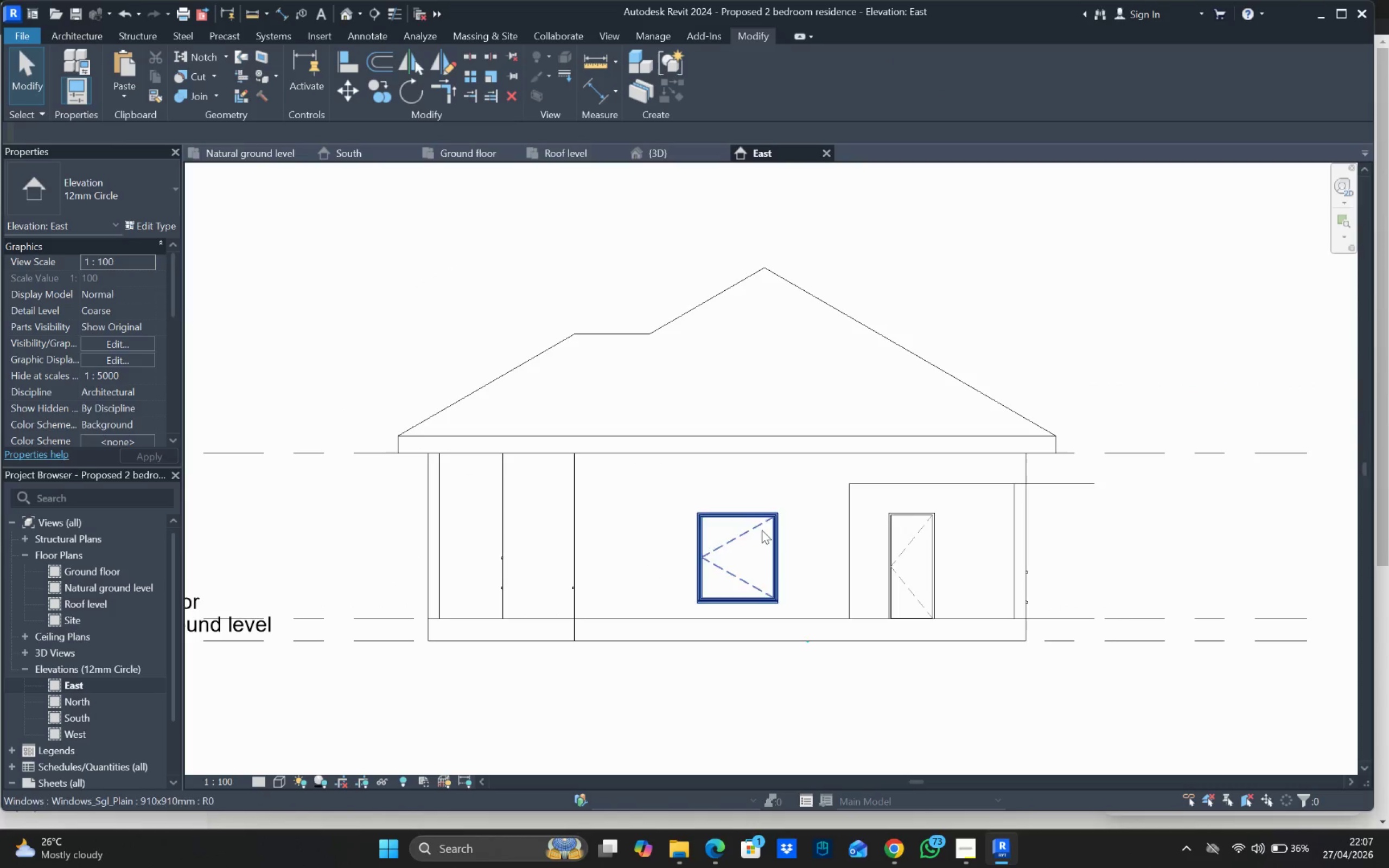 
left_click([899, 510])
 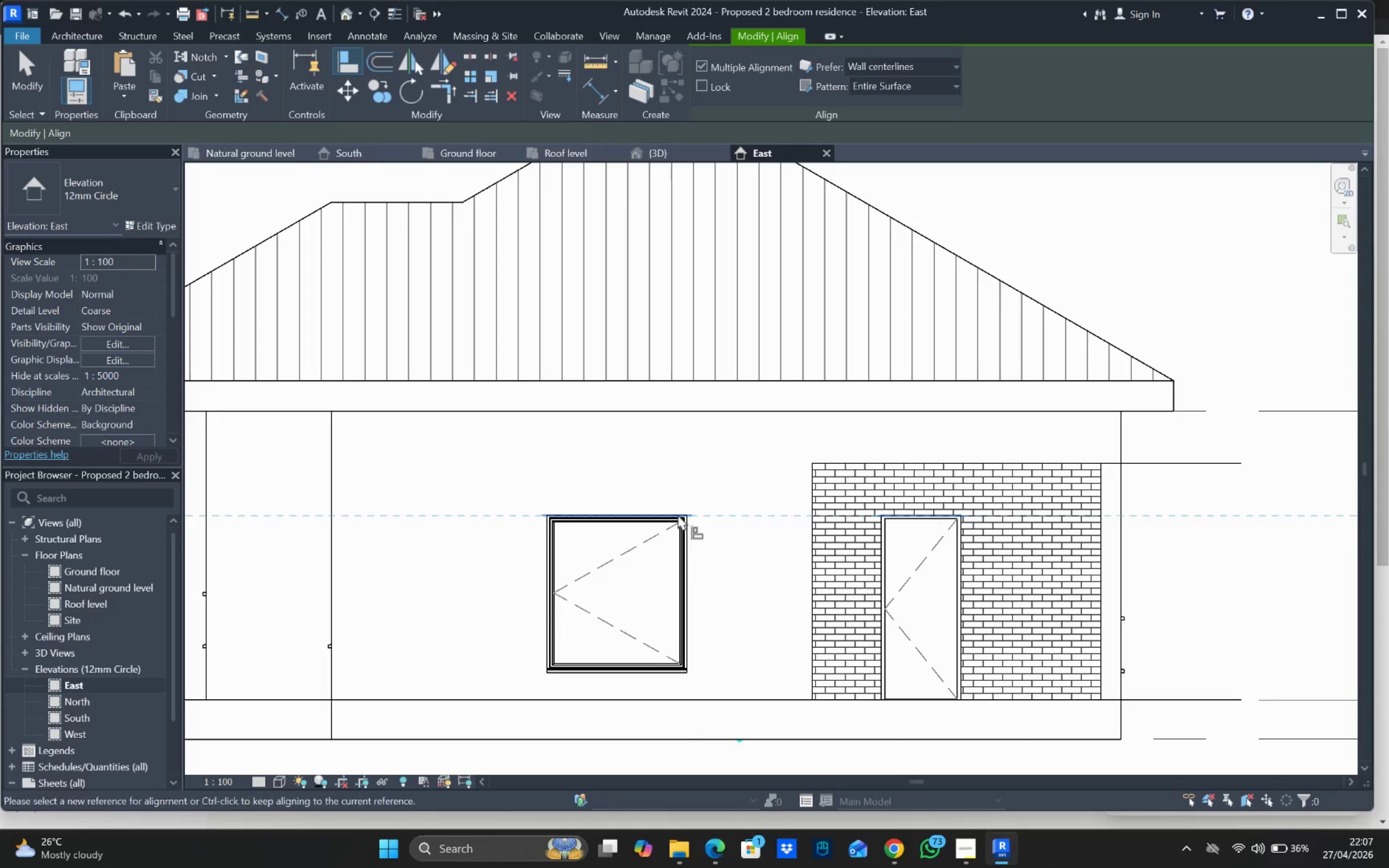 
scroll: coordinate [899, 510], scroll_direction: up, amount: 4.0
 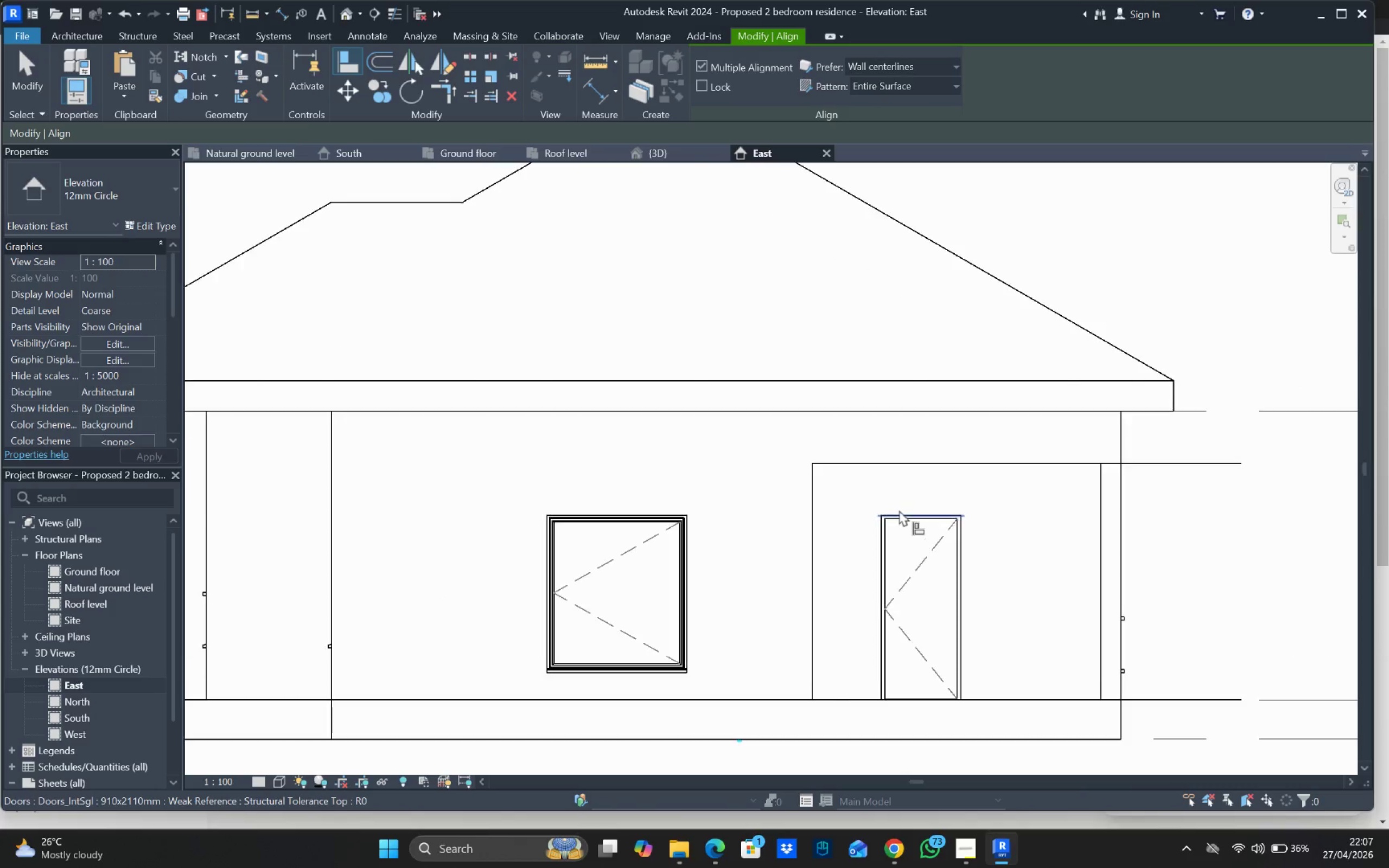 
key(Escape)
 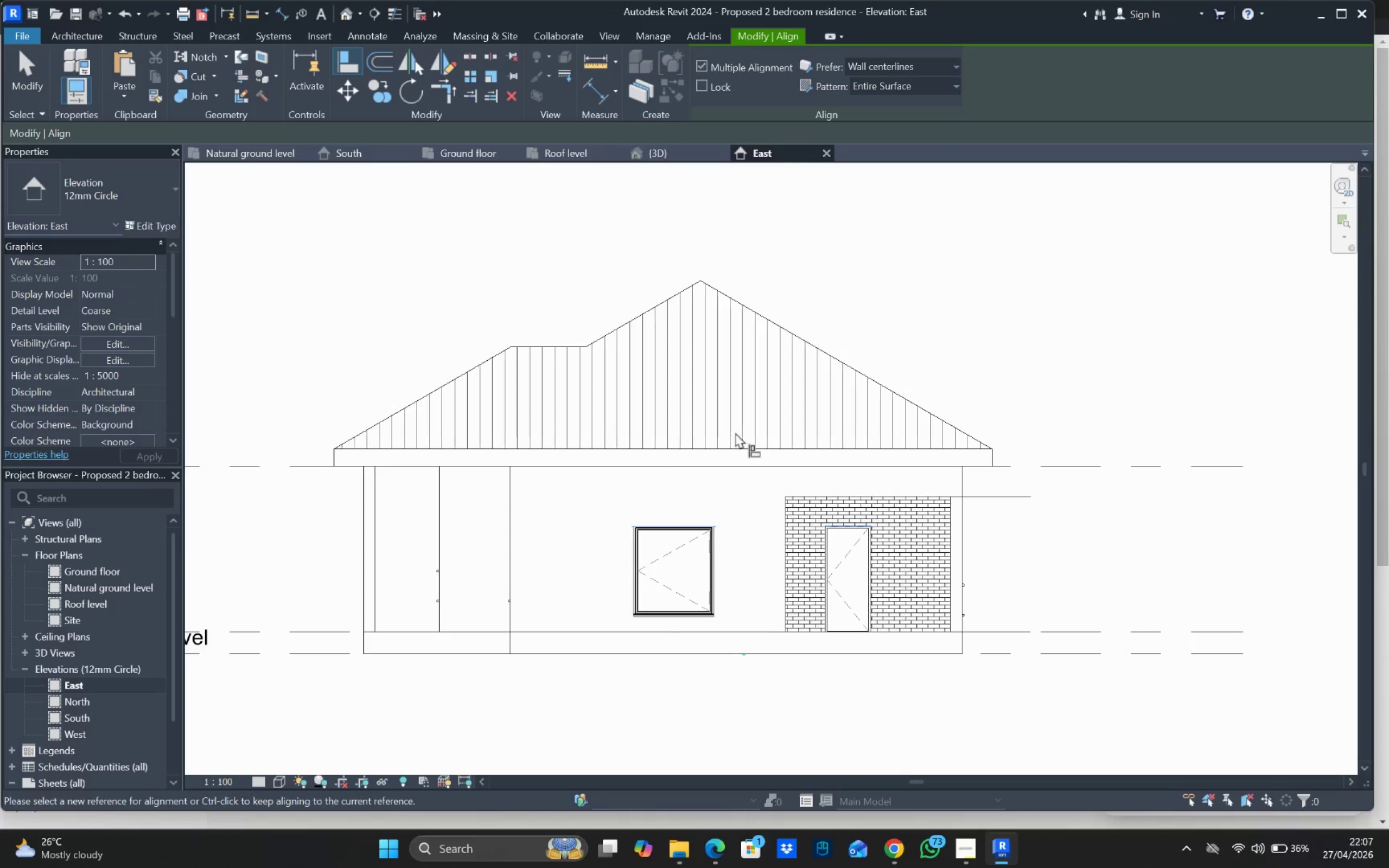 
scroll: coordinate [818, 537], scroll_direction: down, amount: 4.0
 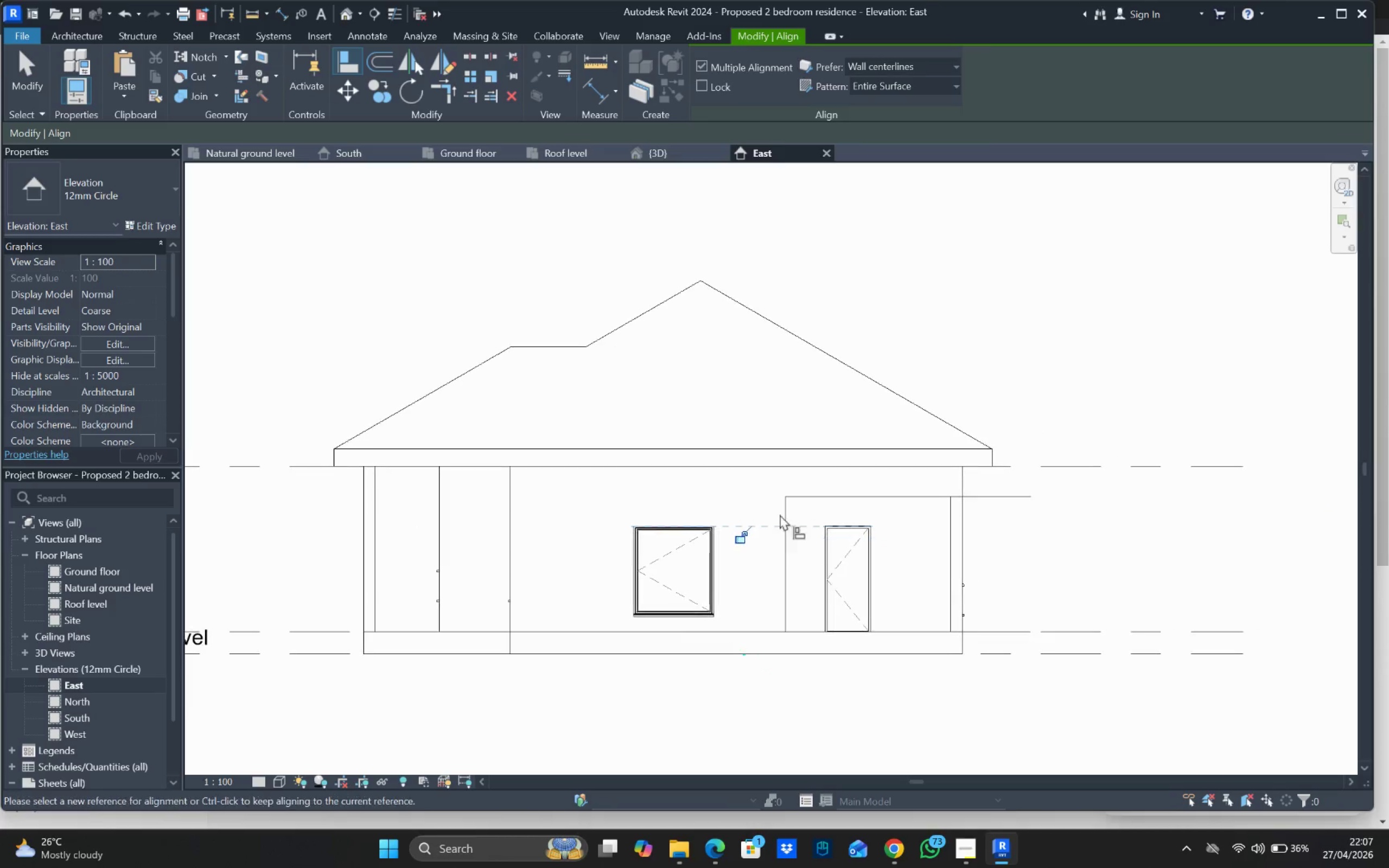 
key(Escape)
 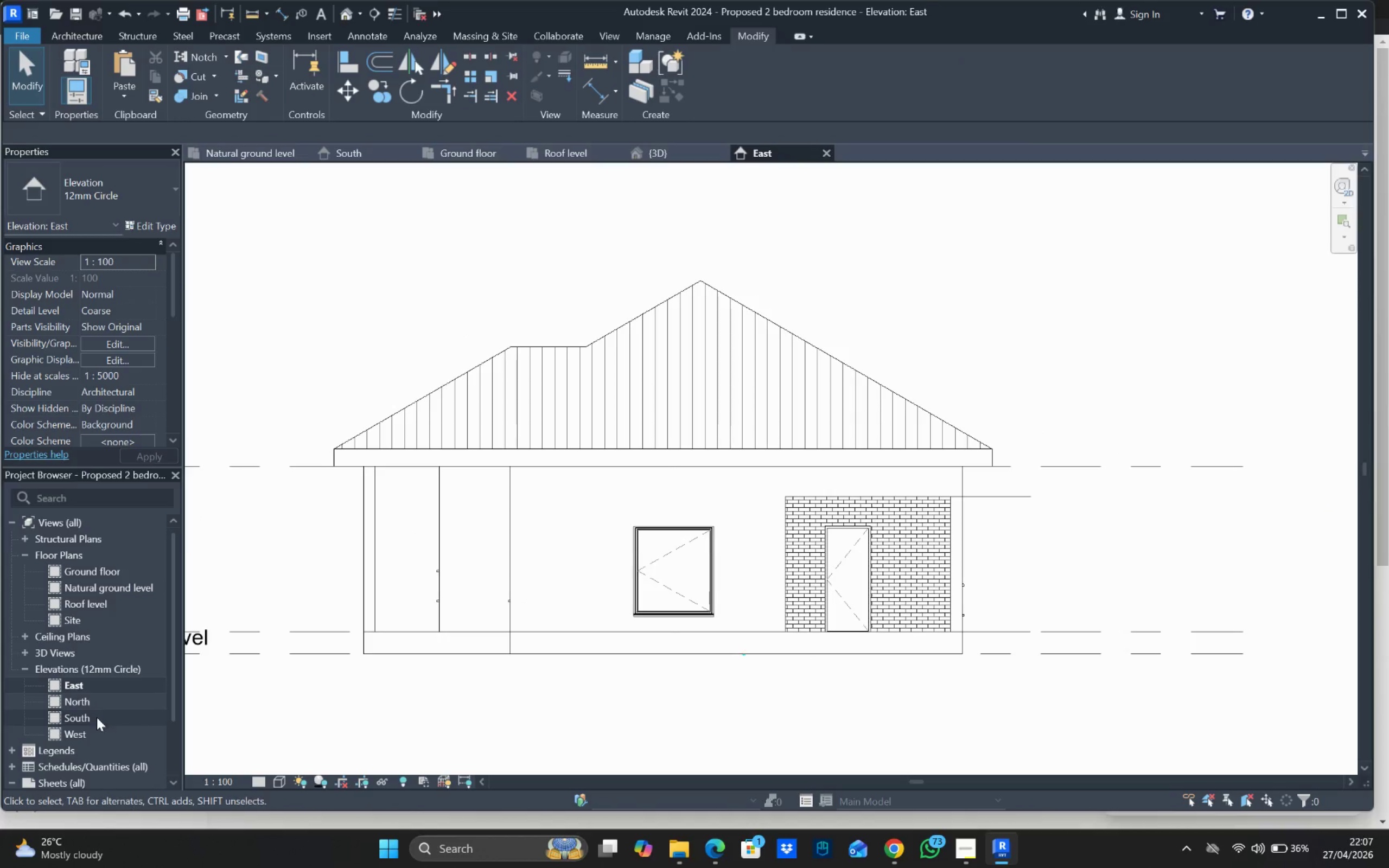 
double_click([84, 737])
 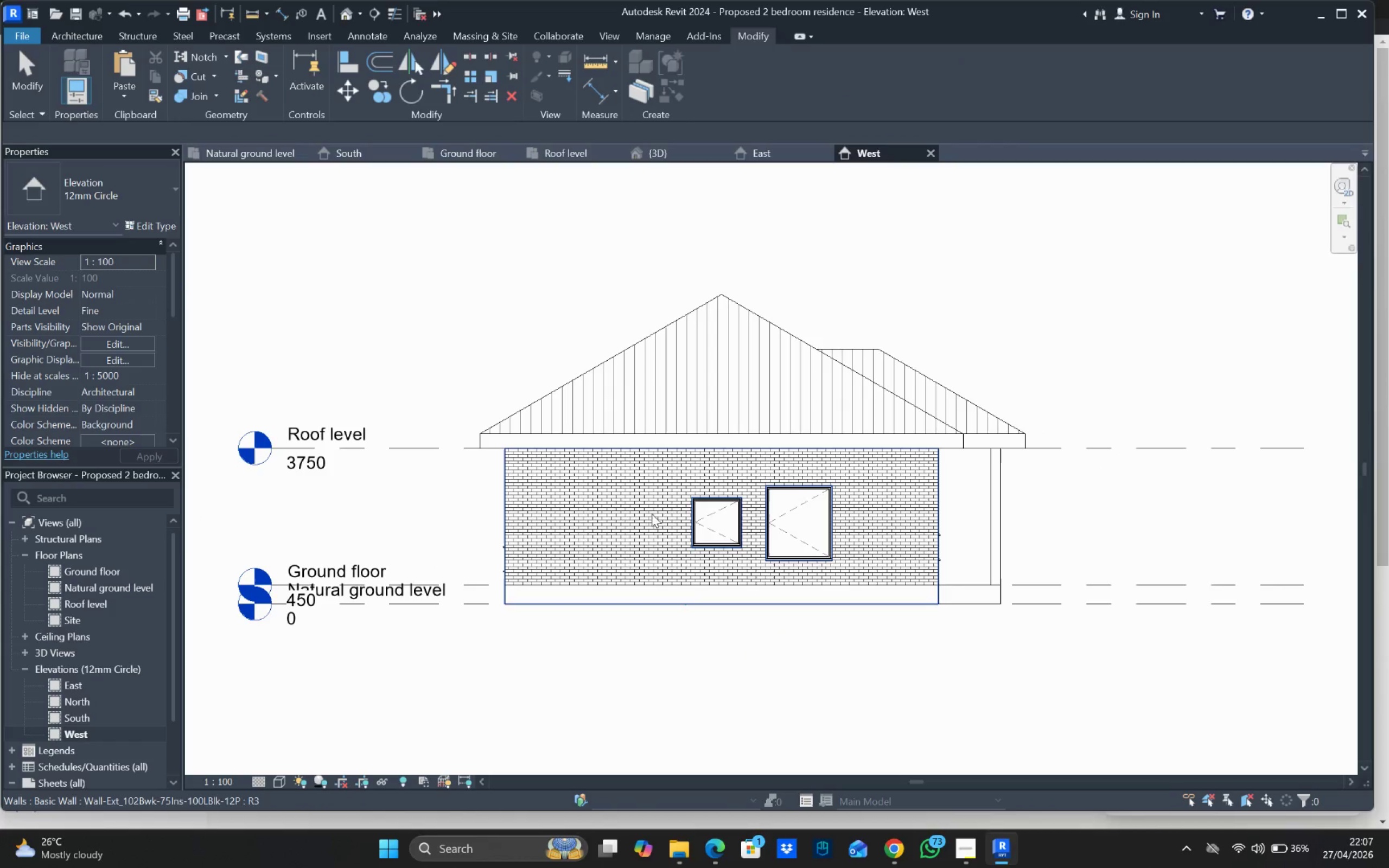 
scroll: coordinate [720, 509], scroll_direction: up, amount: 3.0
 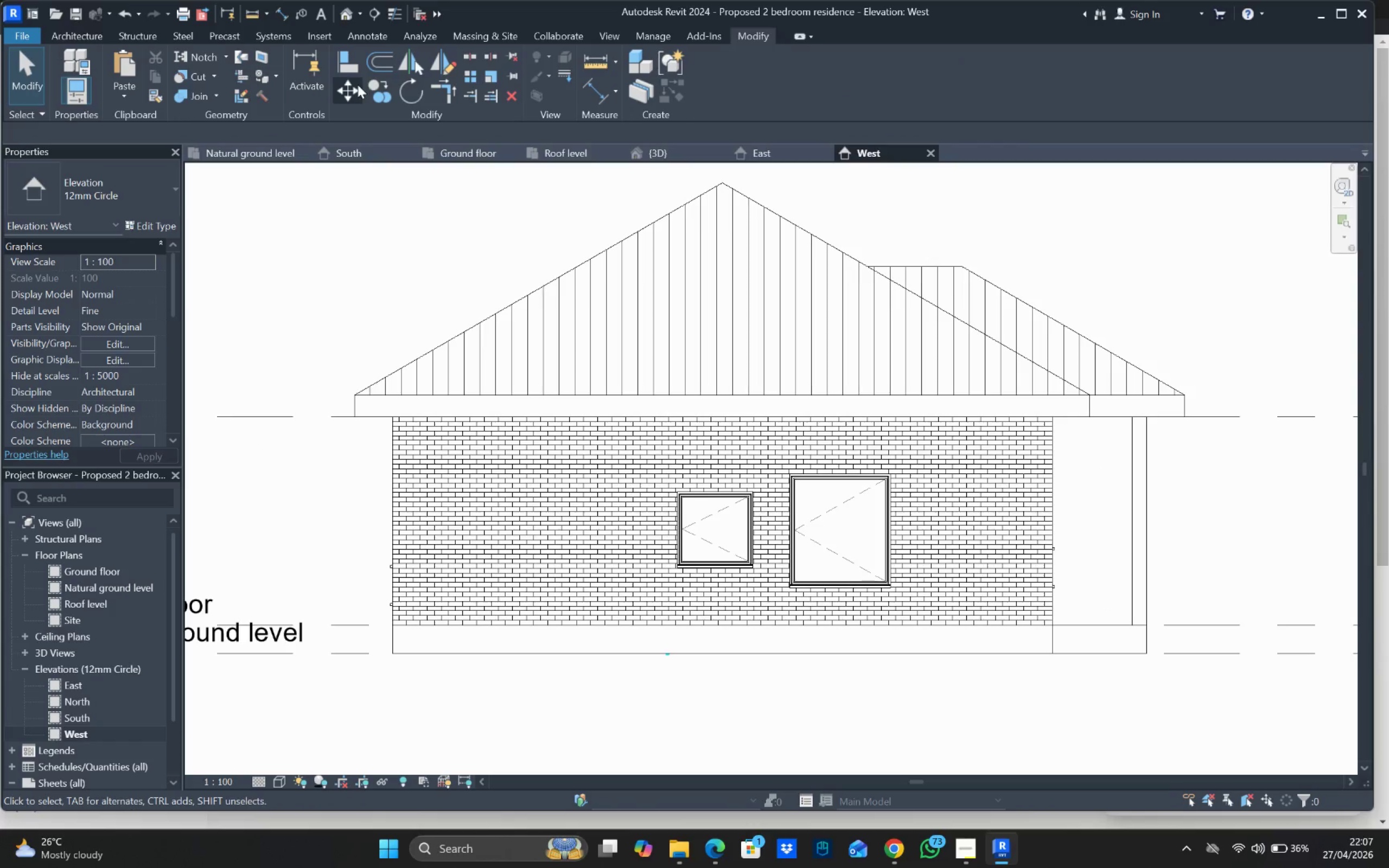 
left_click([341, 56])
 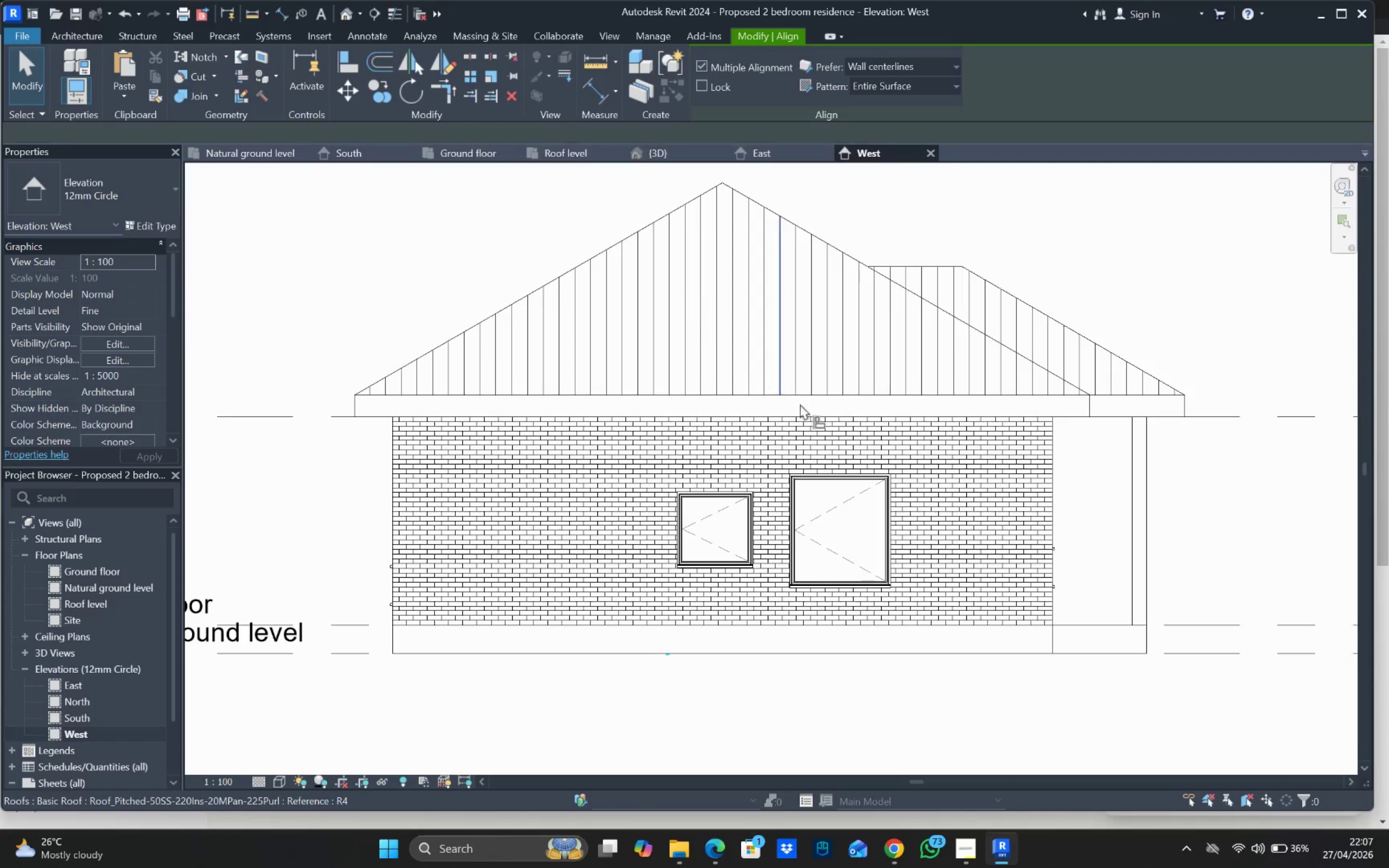 
scroll: coordinate [841, 481], scroll_direction: up, amount: 6.0
 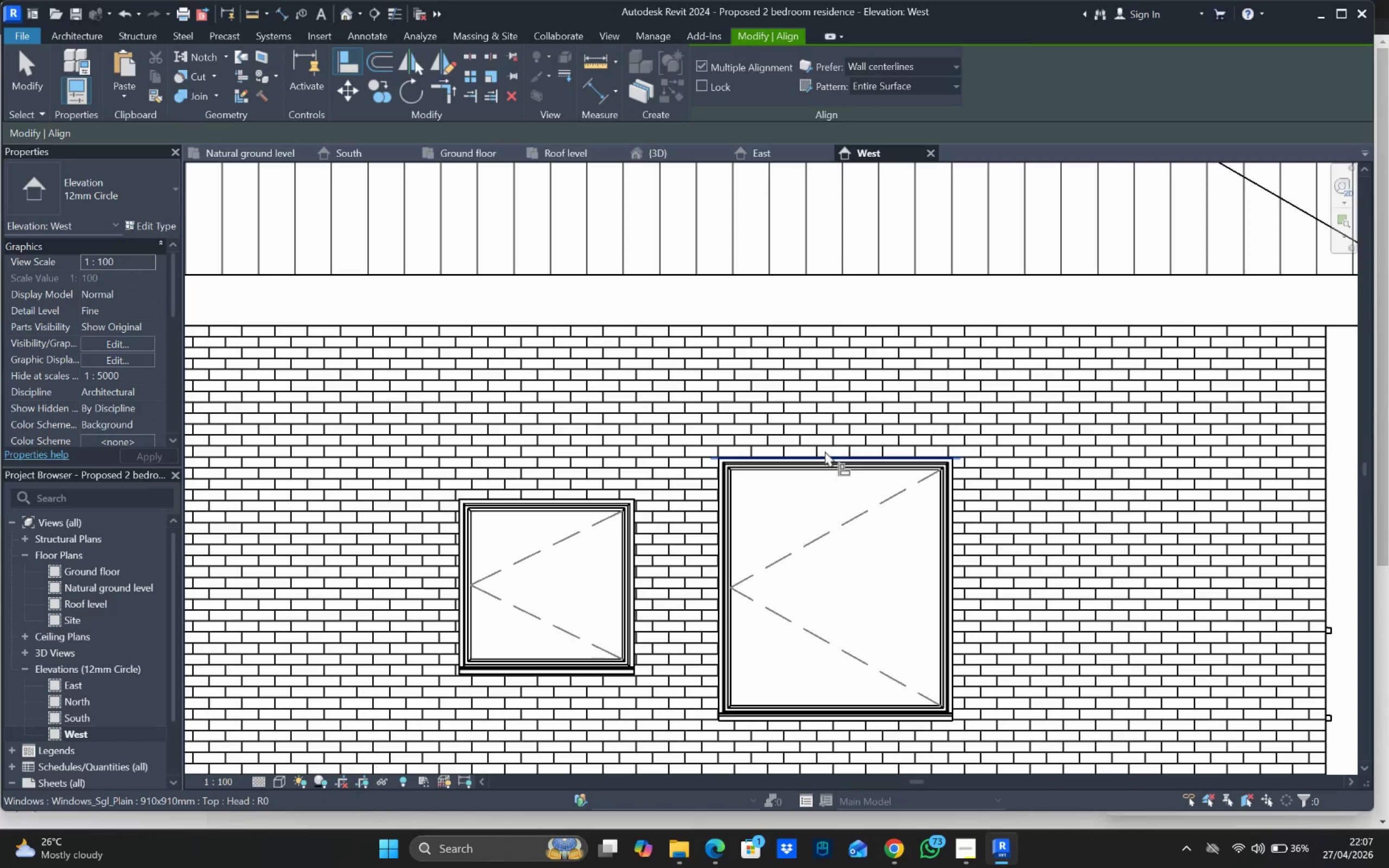 
left_click_drag(start_coordinate=[825, 451], to_coordinate=[804, 451])
 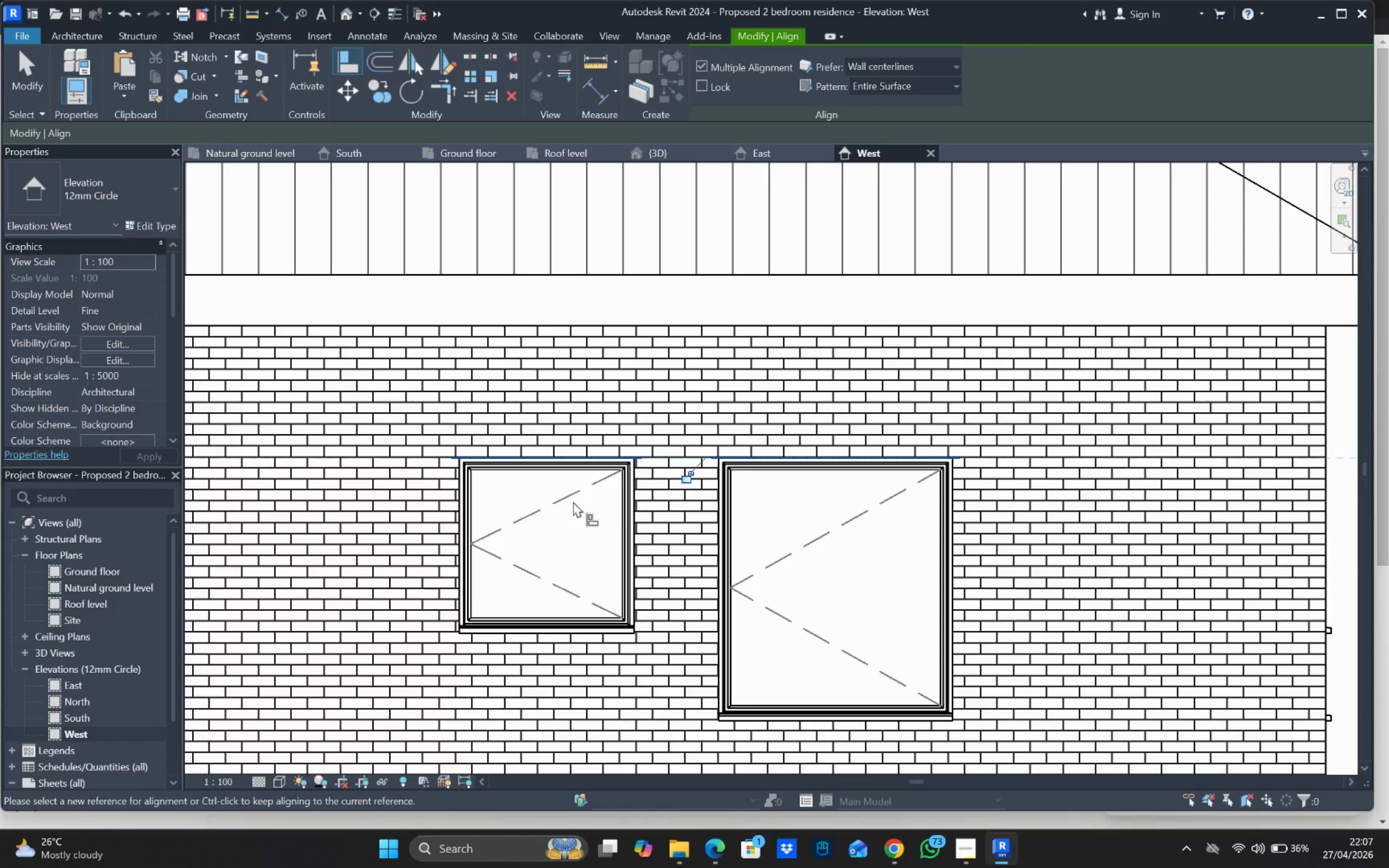 
scroll: coordinate [647, 501], scroll_direction: down, amount: 5.0
 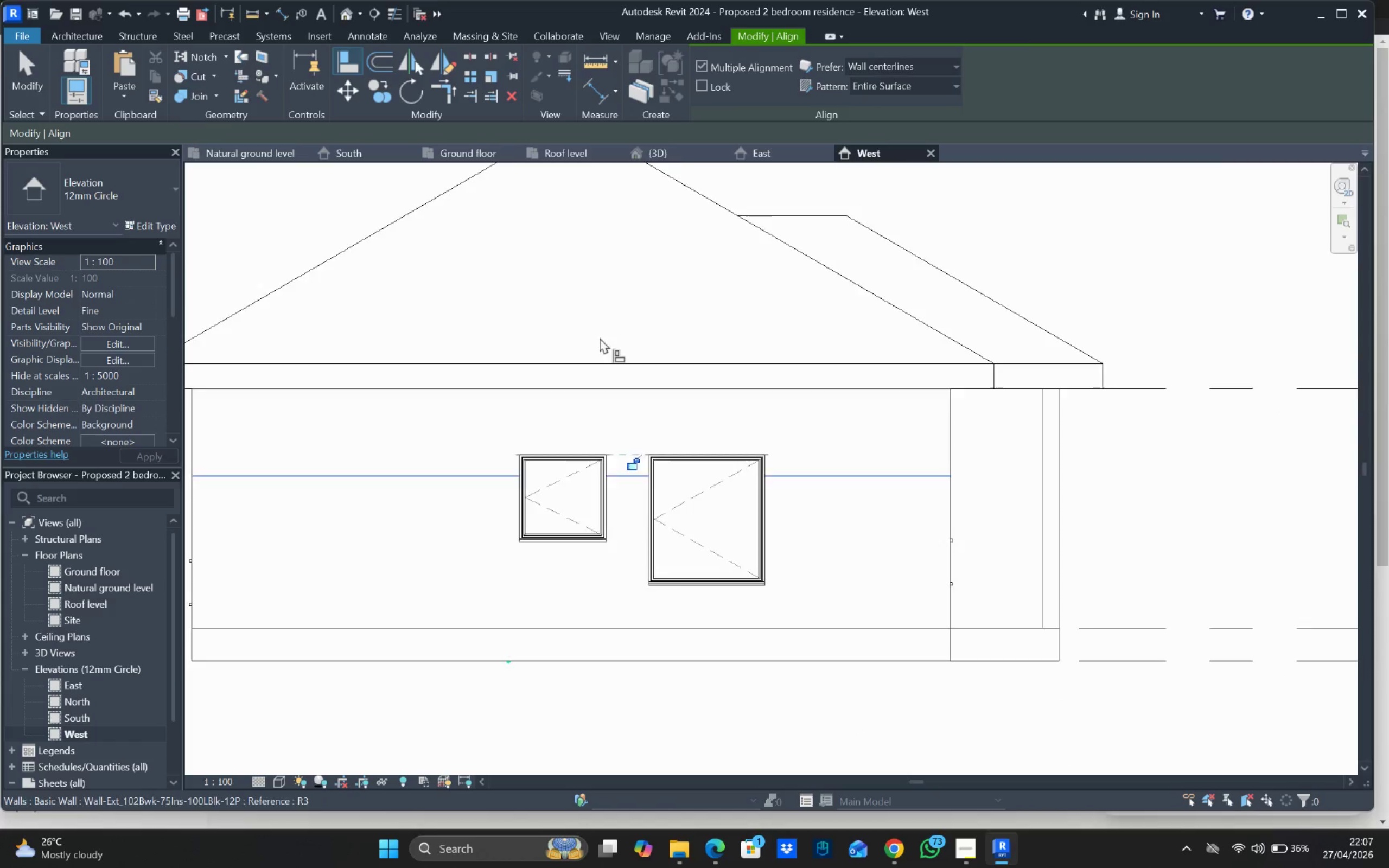 
key(Escape)
 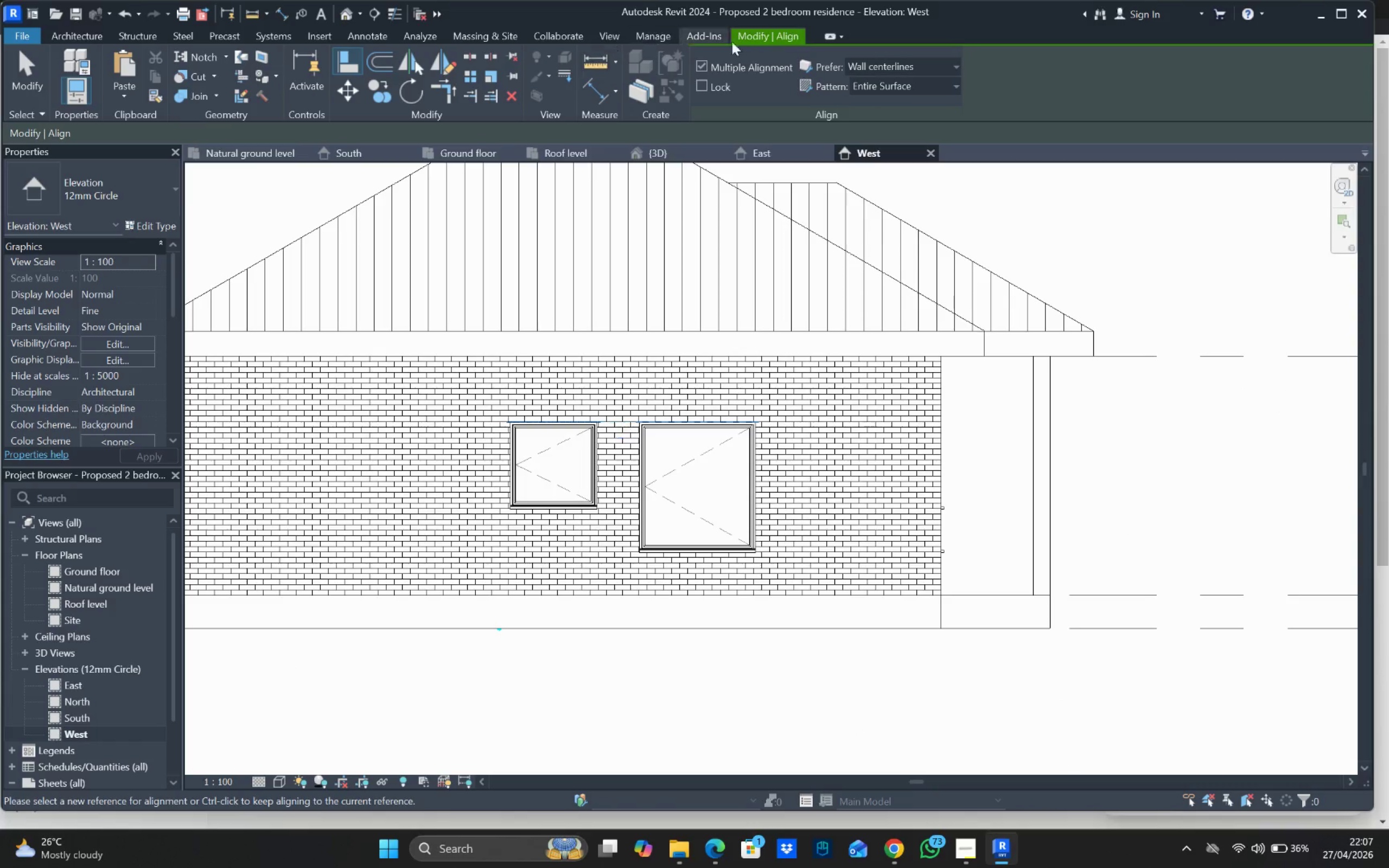 
key(Escape)
 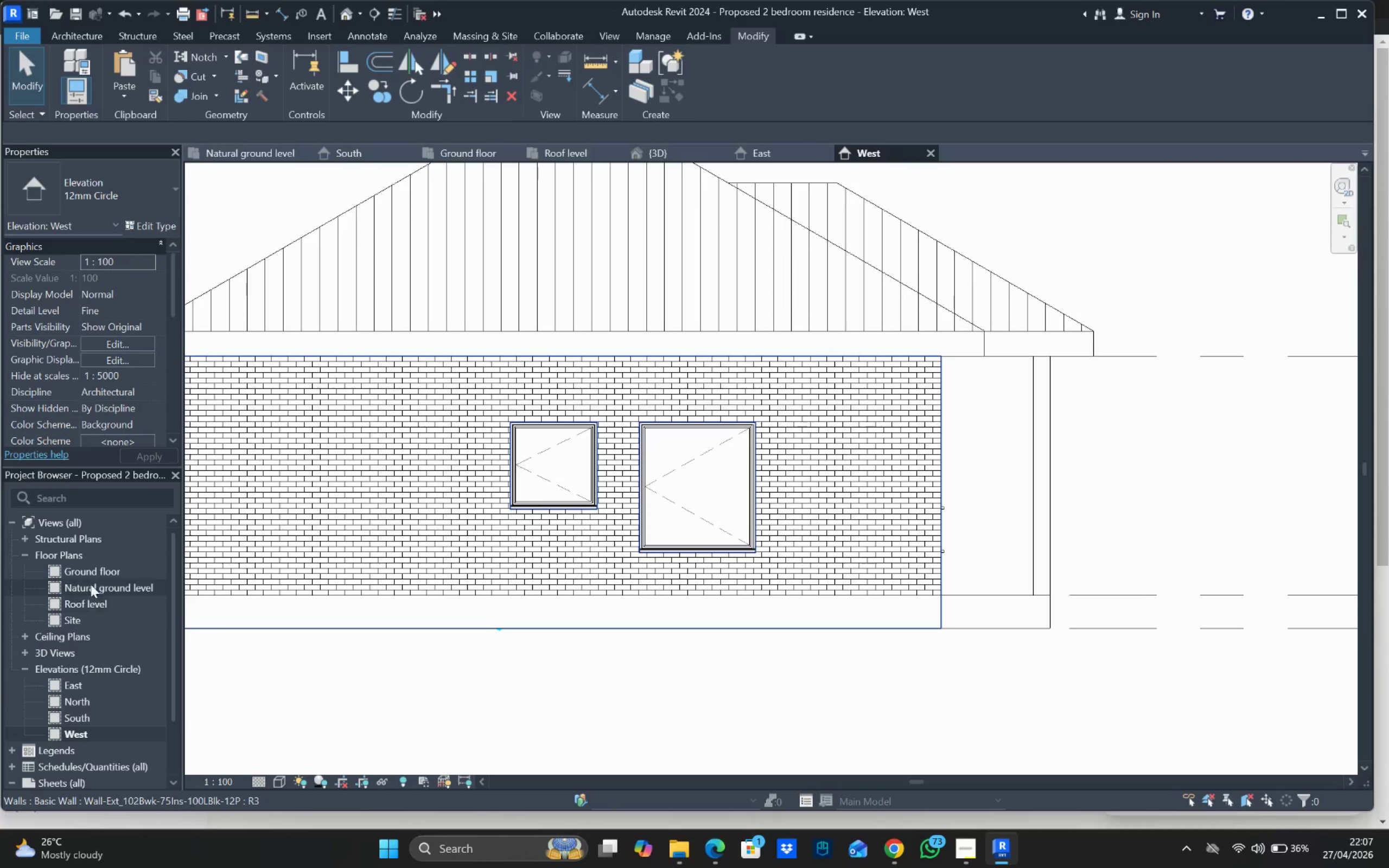 
double_click([92, 575])
 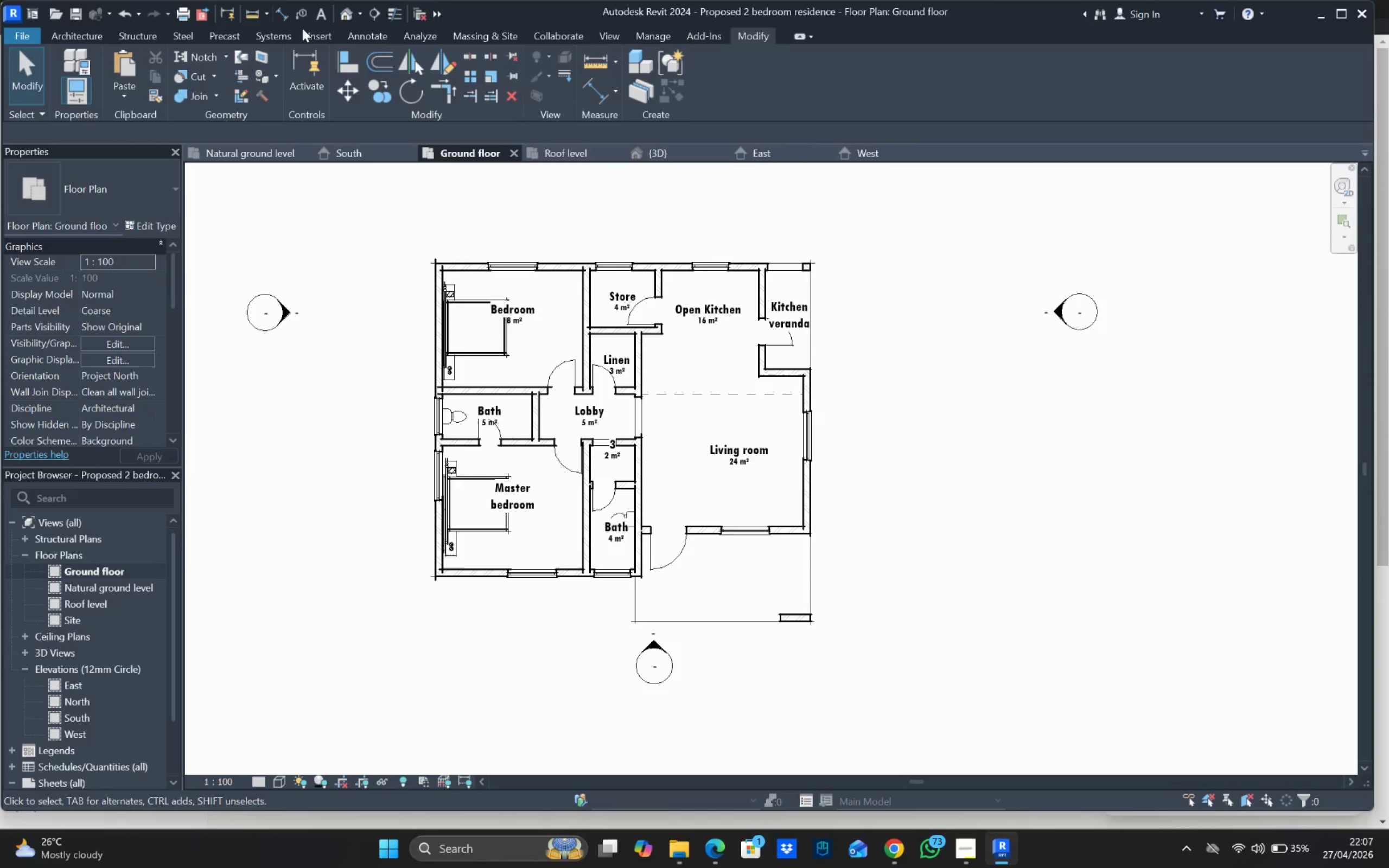 
left_click([346, 17])
 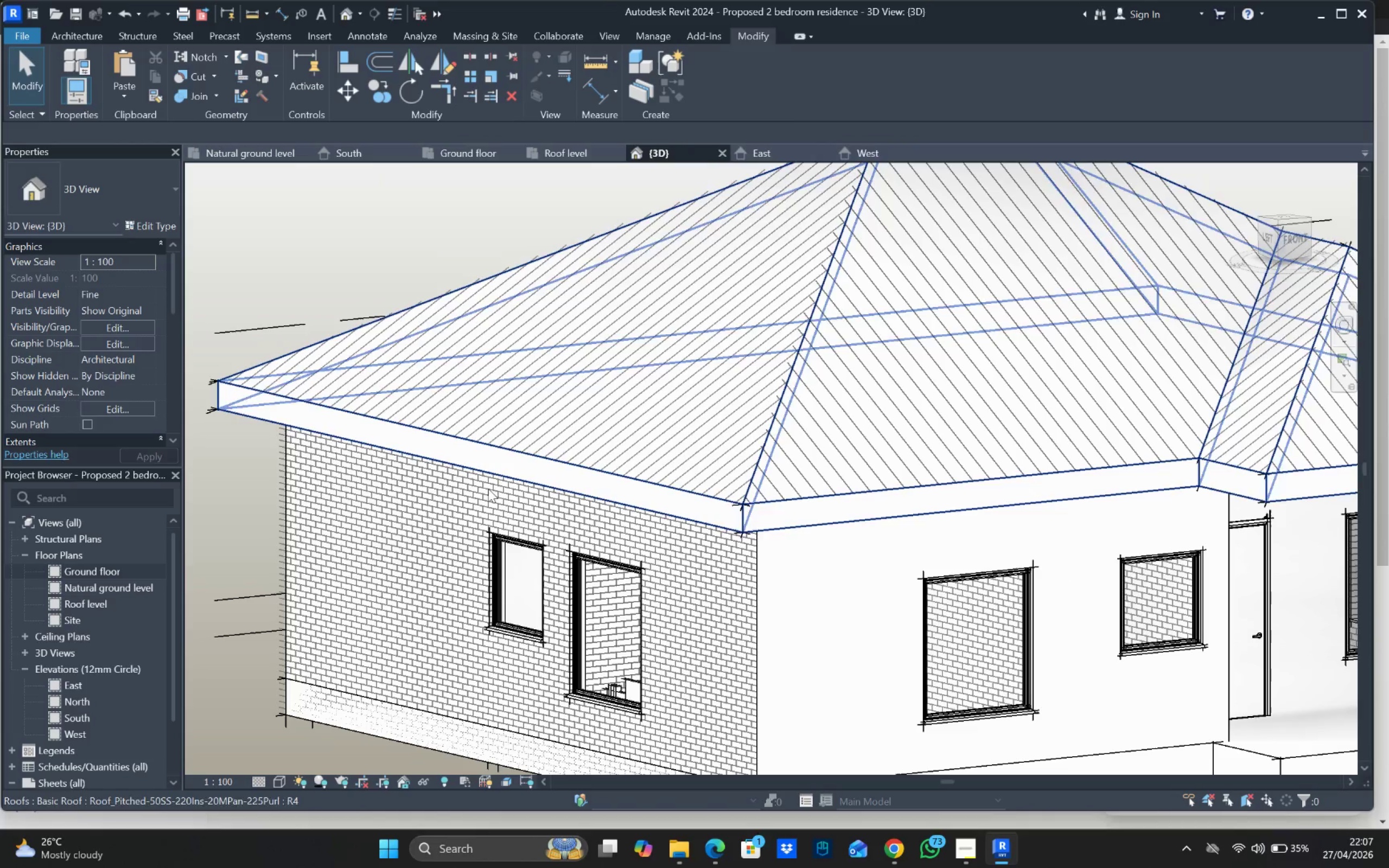 
scroll: coordinate [541, 613], scroll_direction: down, amount: 3.0
 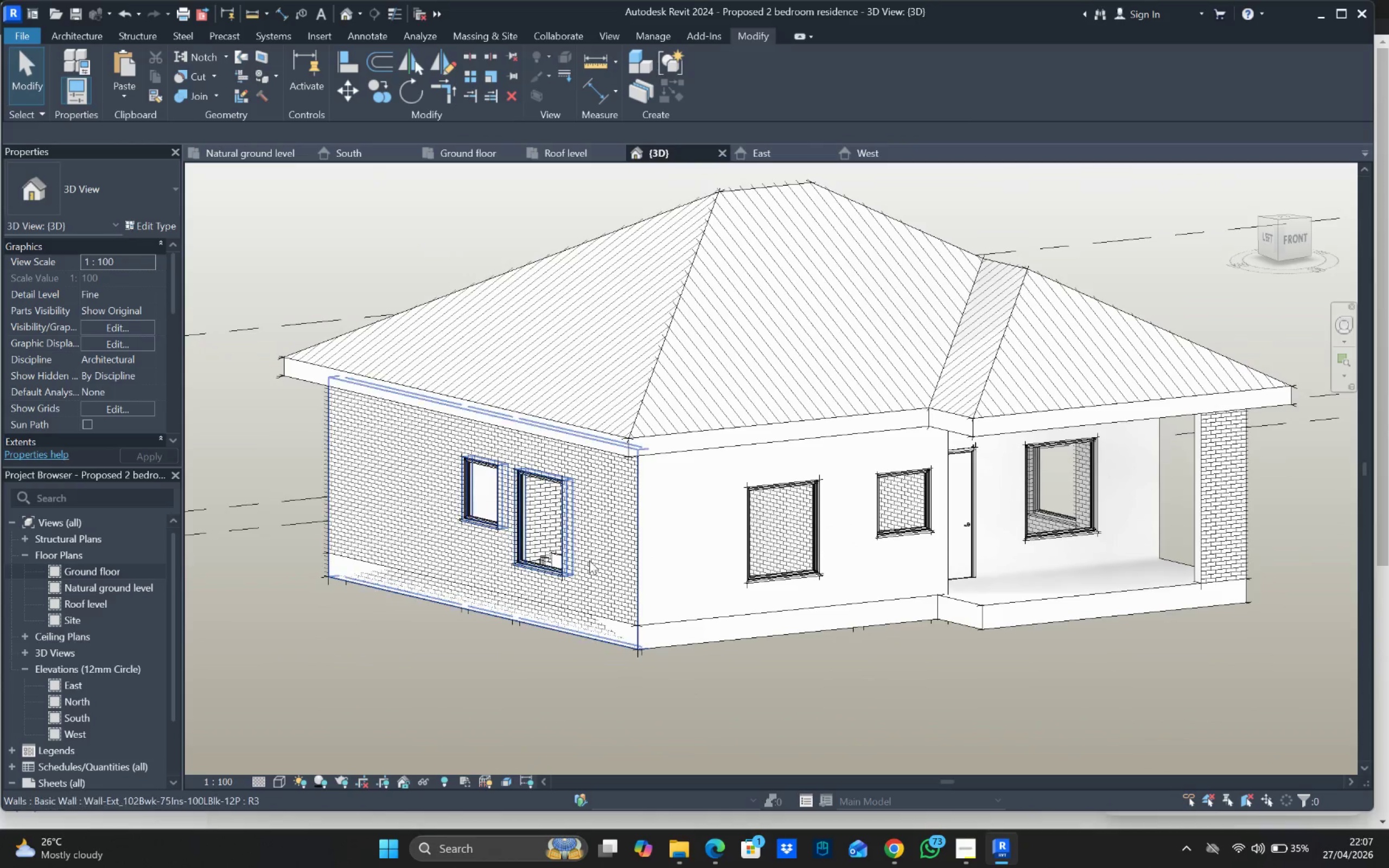 
key(Escape)
 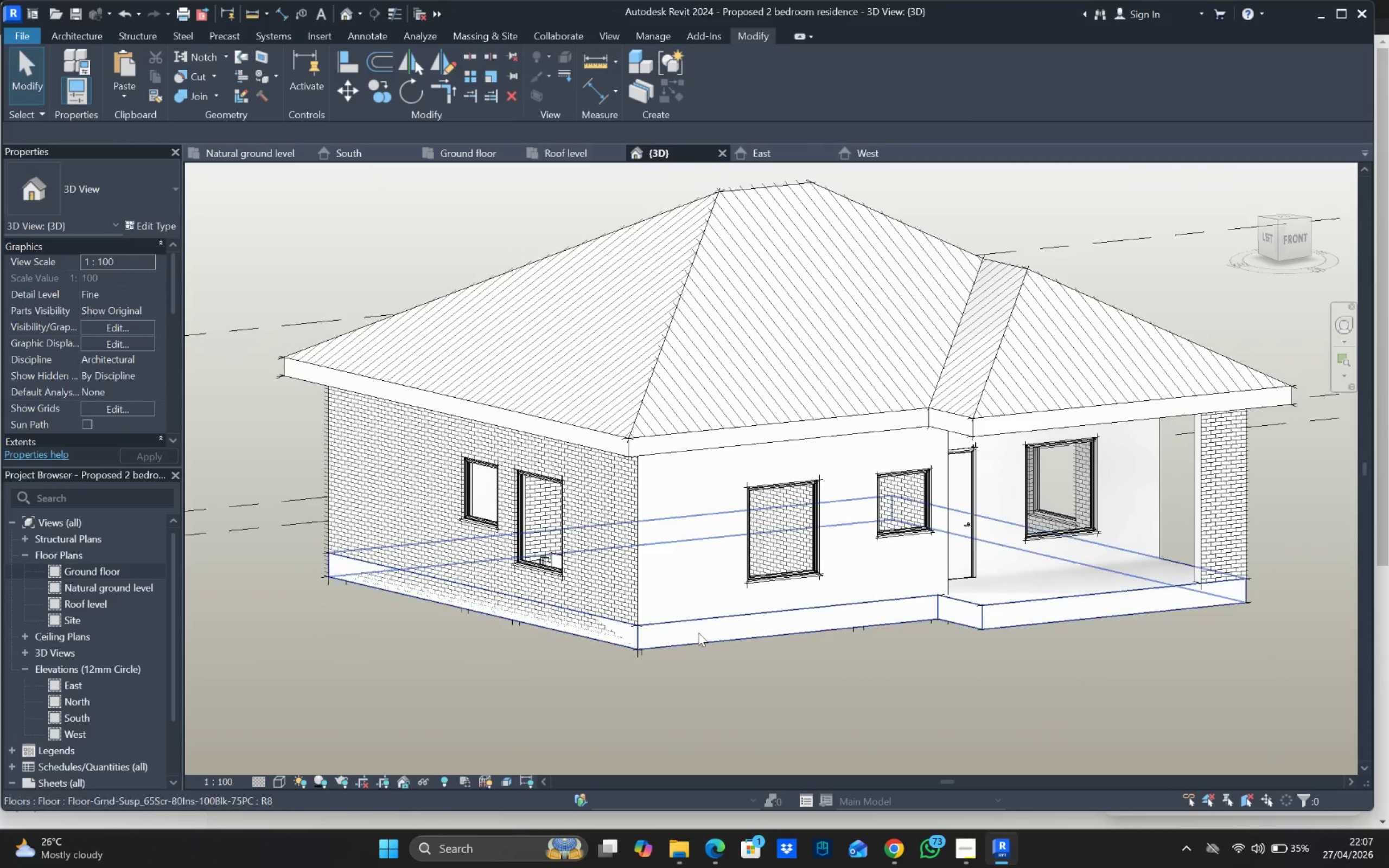 
key(Escape)
 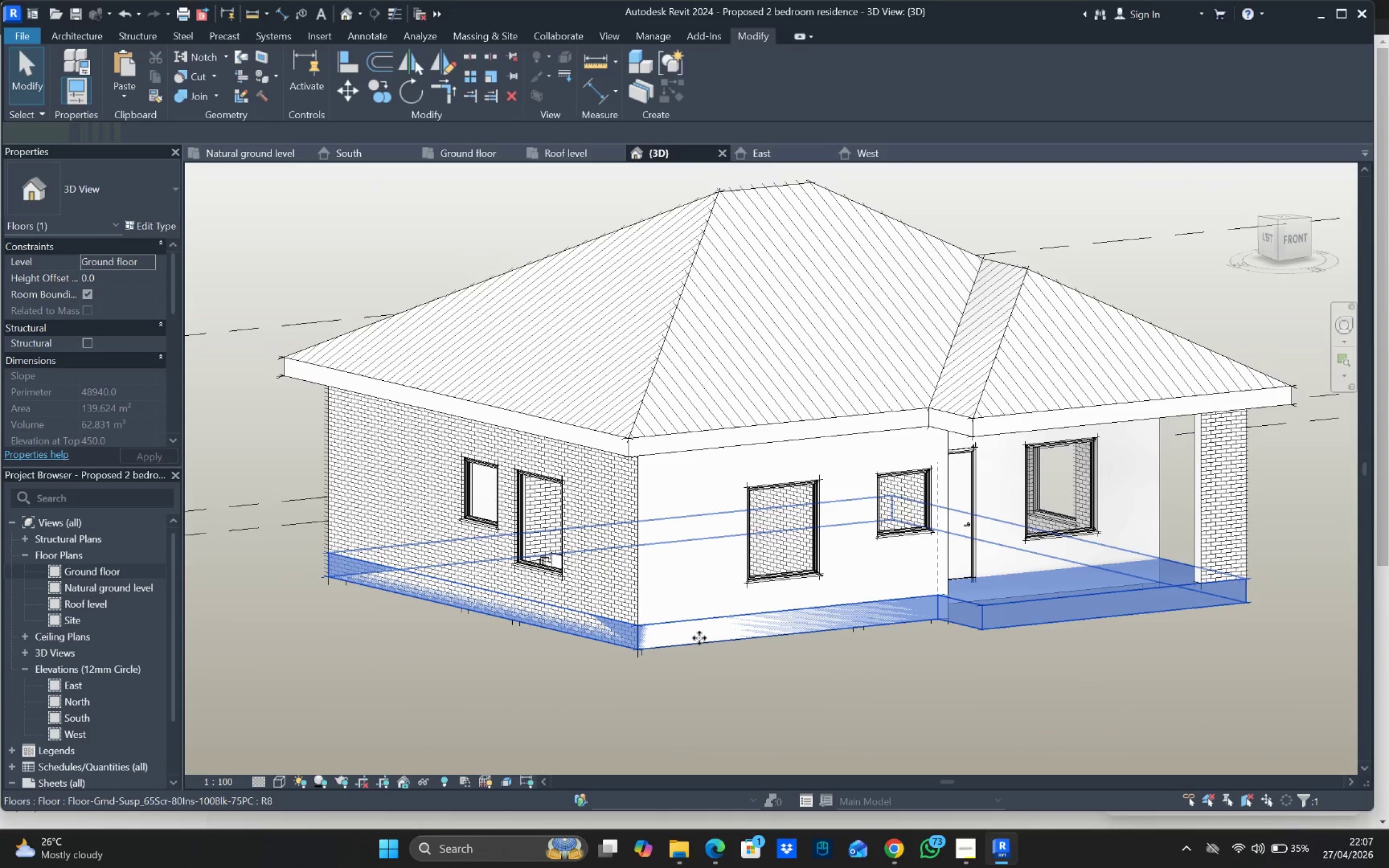 
key(Escape)
 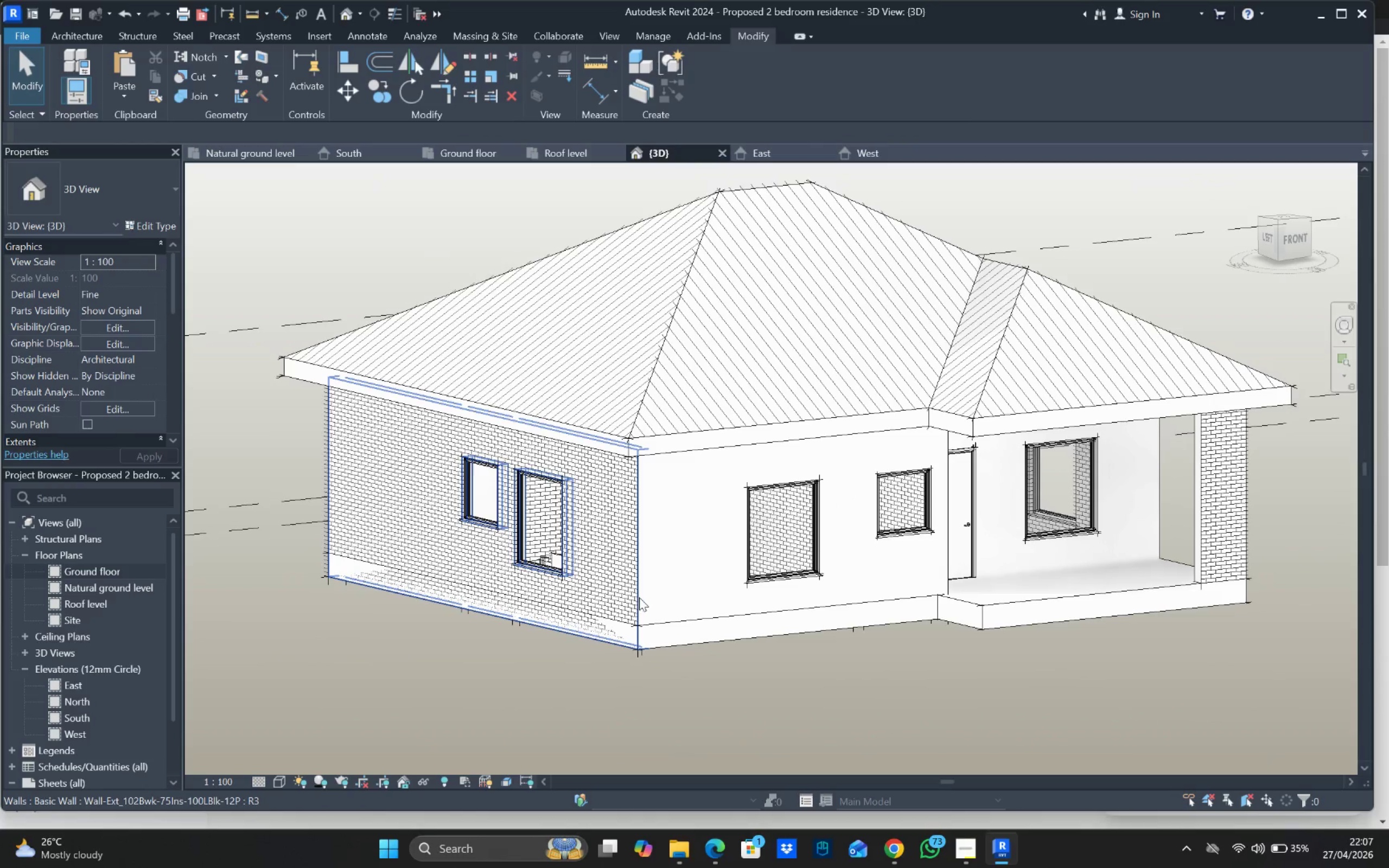 
left_click_drag(start_coordinate=[641, 596], to_coordinate=[870, 541])
 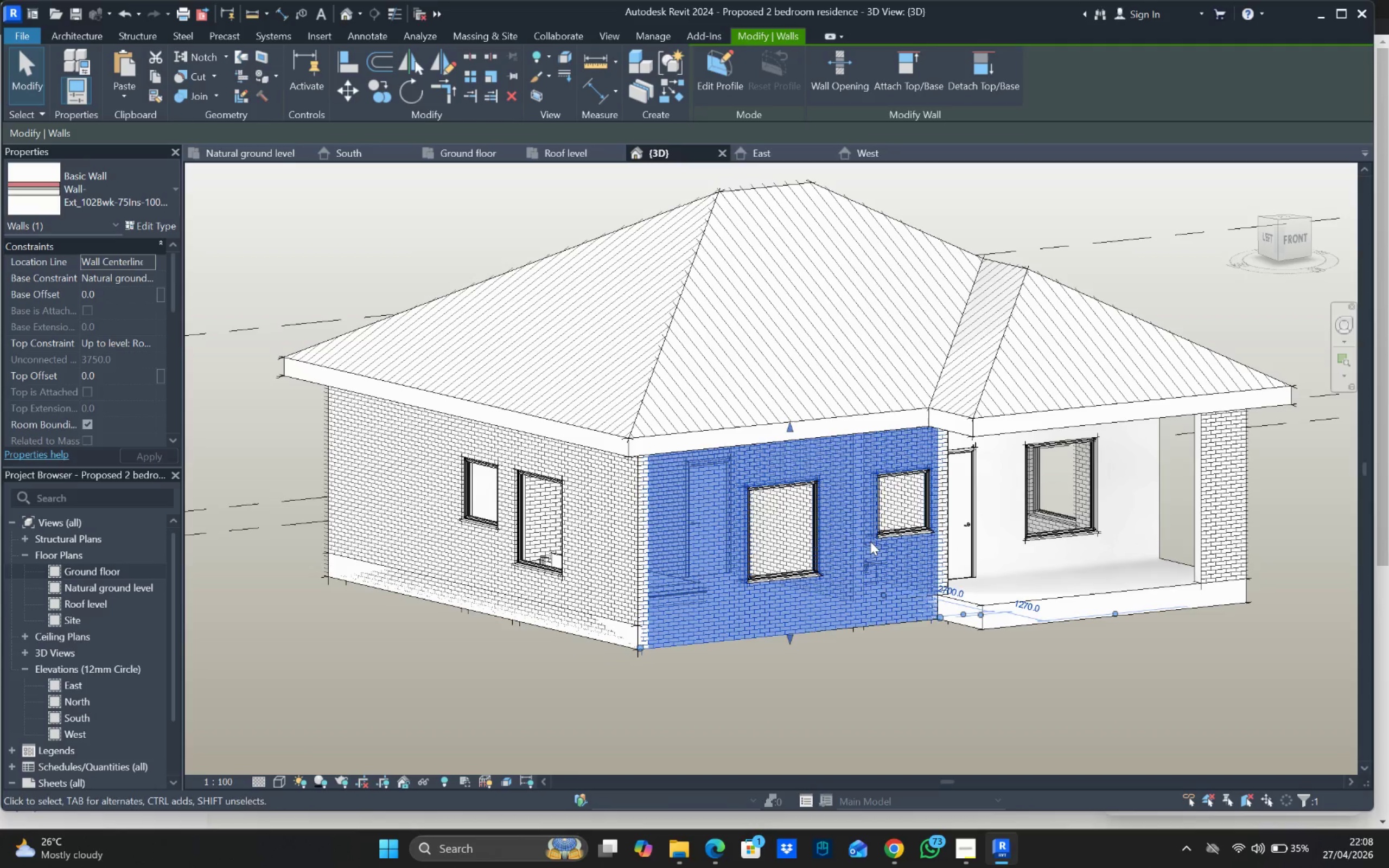 
key(Escape)
 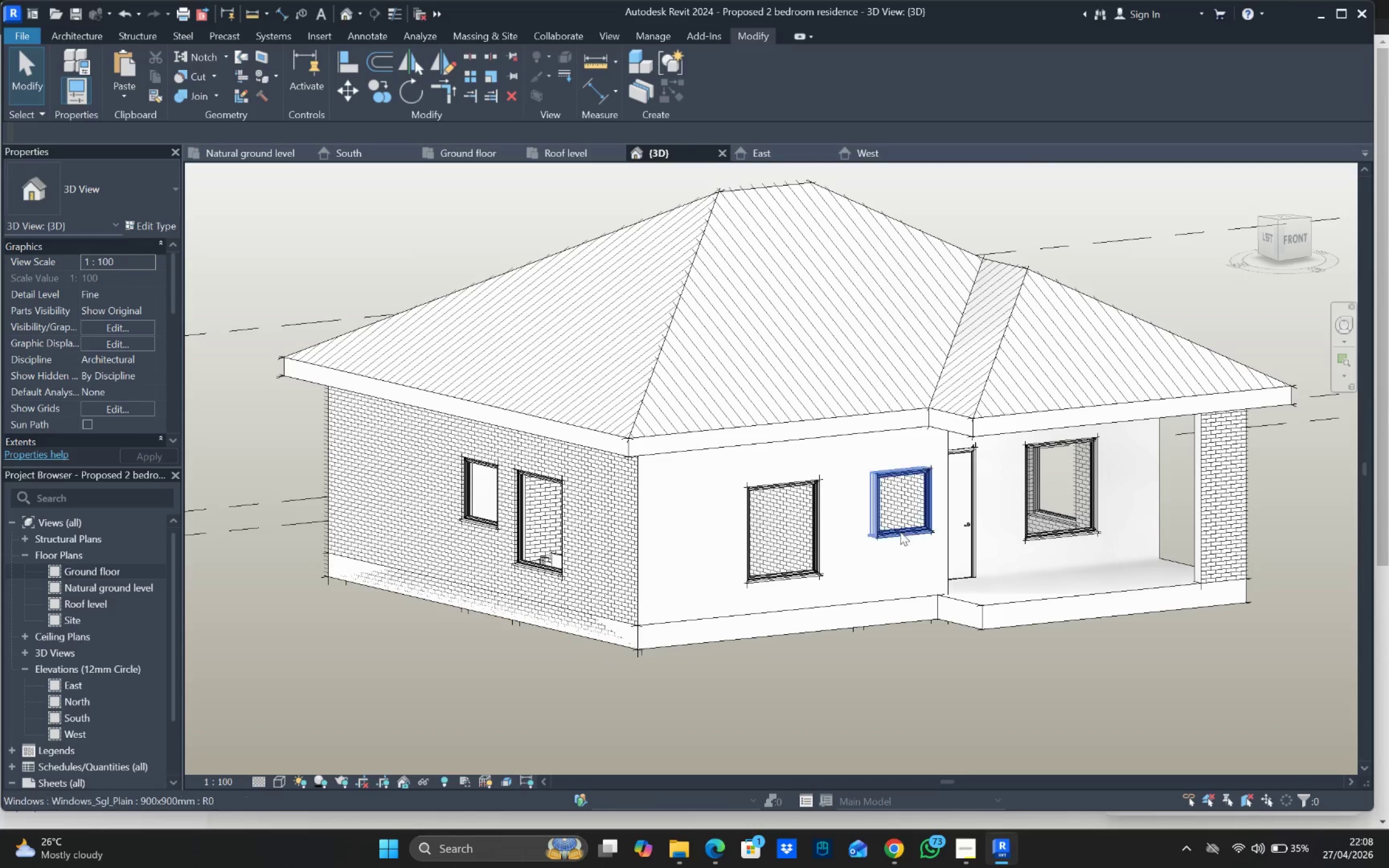 
left_click([870, 541])
 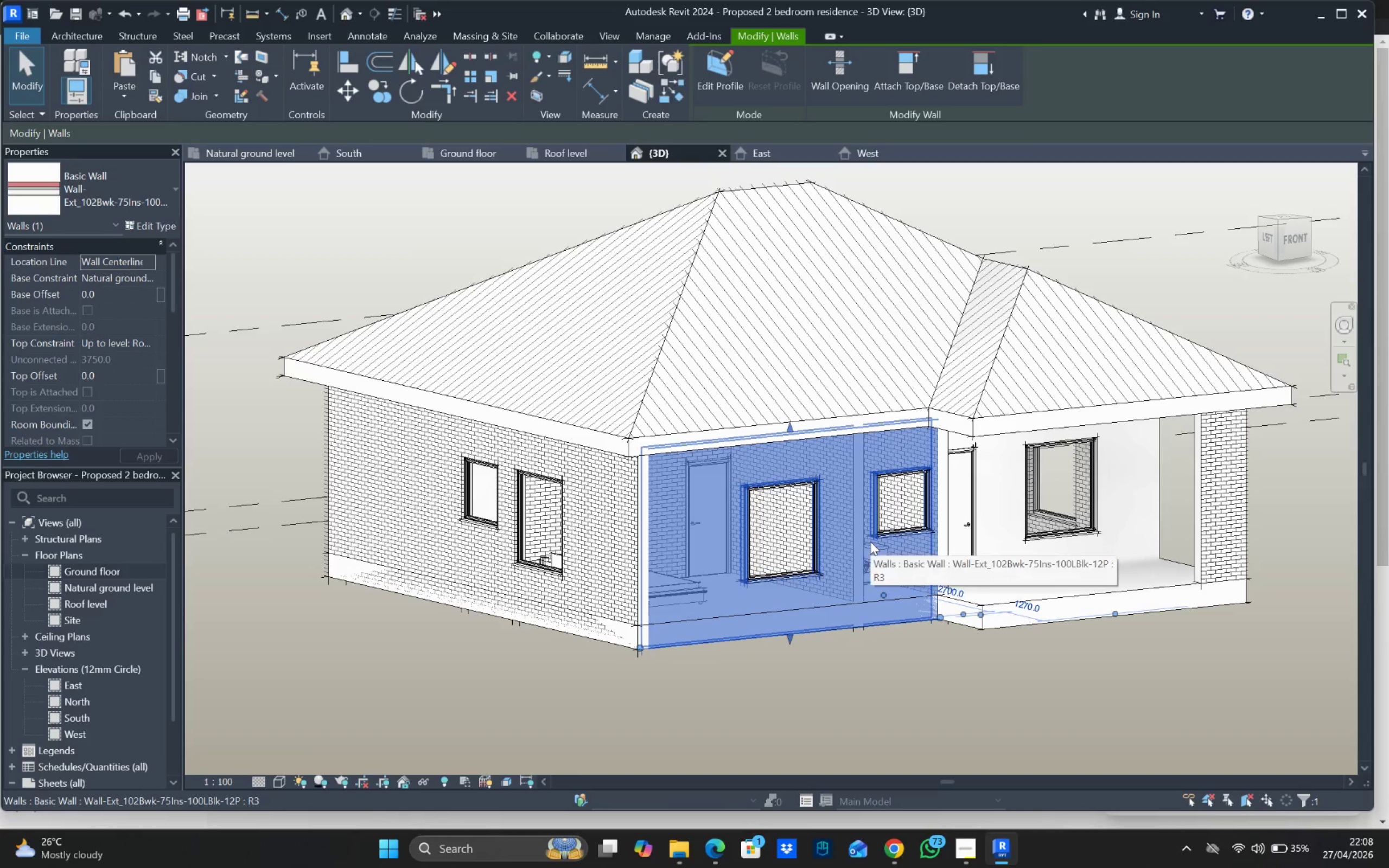 
key(Space)
 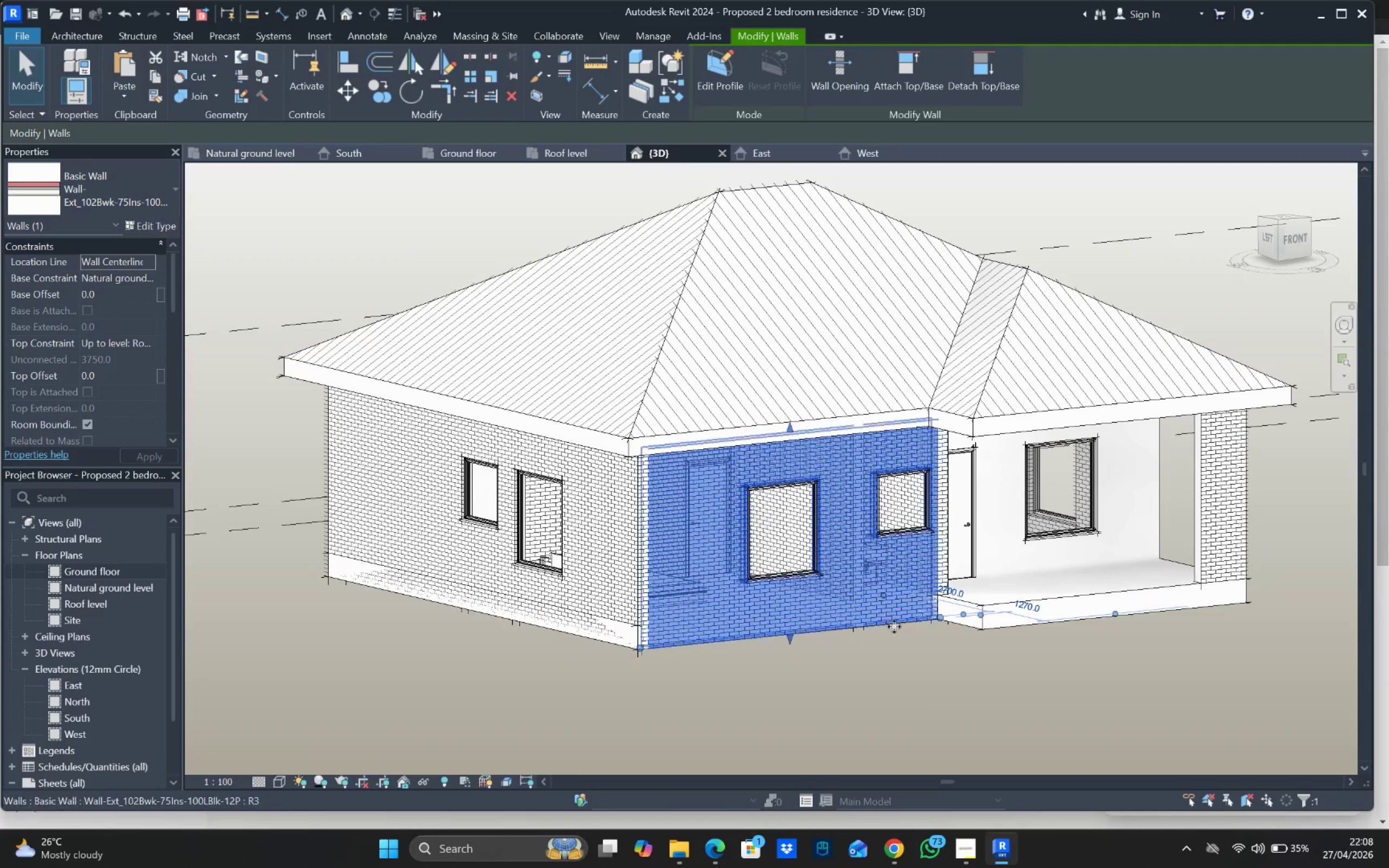 
left_click([922, 712])
 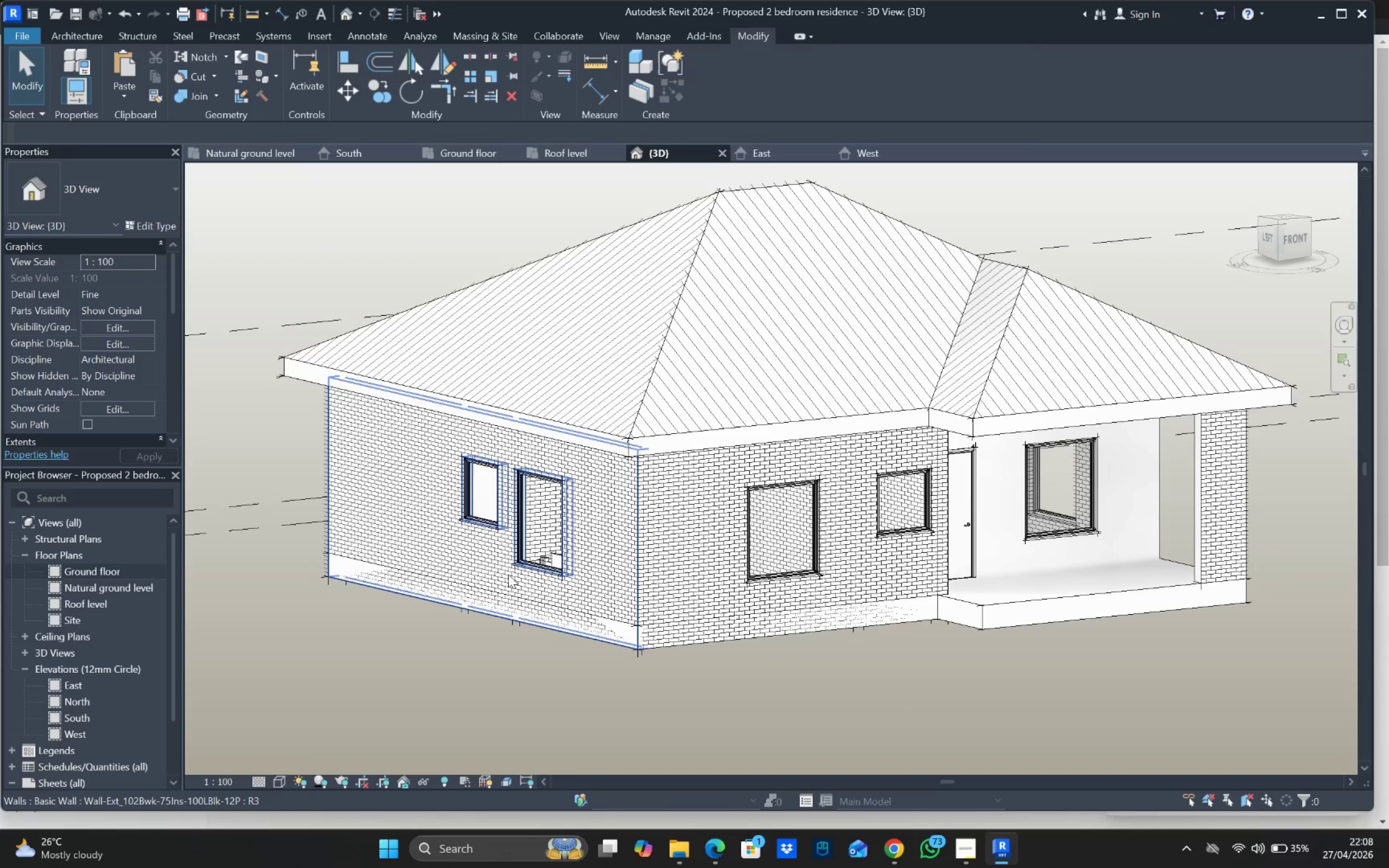 
scroll: coordinate [411, 540], scroll_direction: down, amount: 2.0
 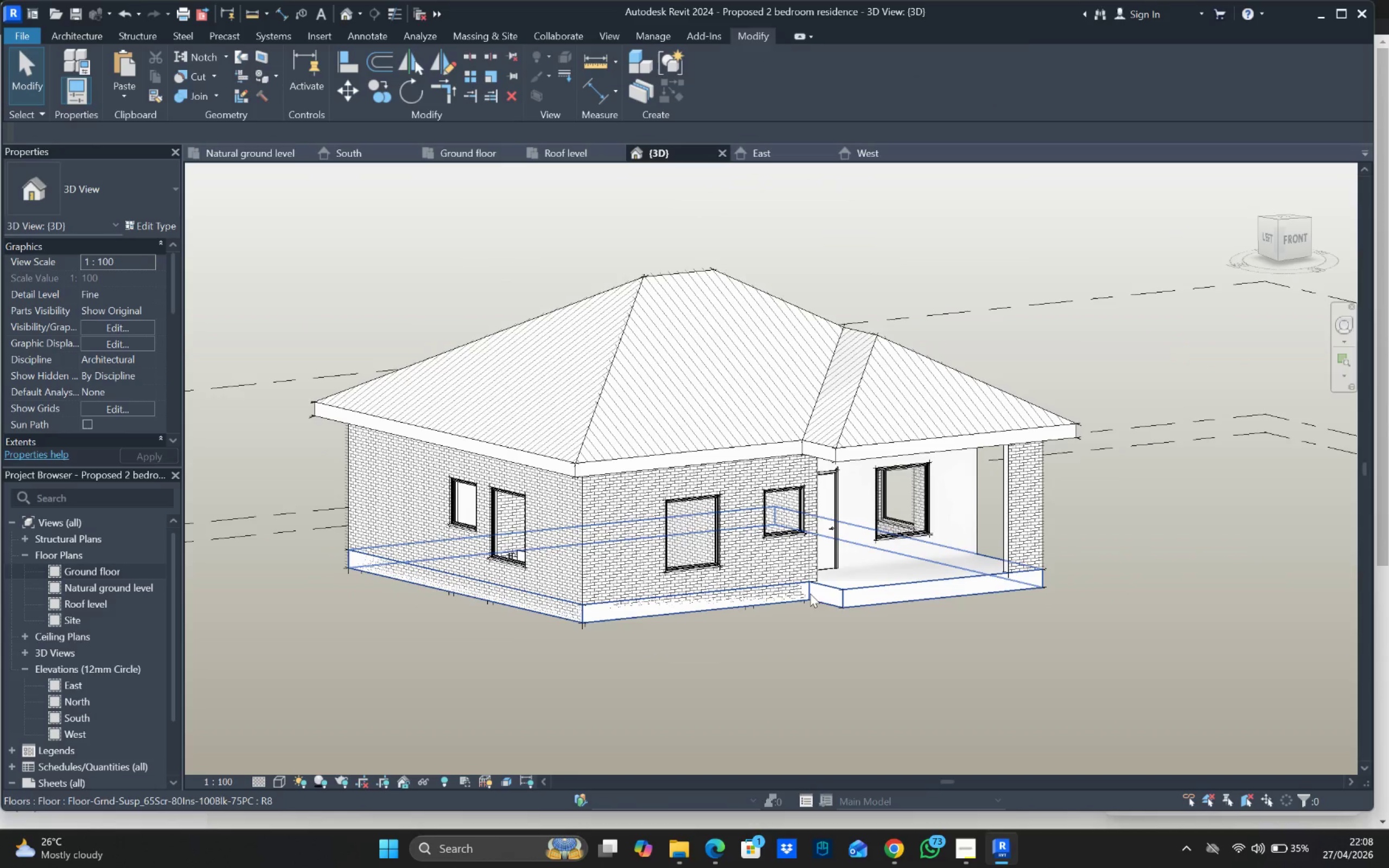 
hold_key(key=ShiftLeft, duration=0.87)
 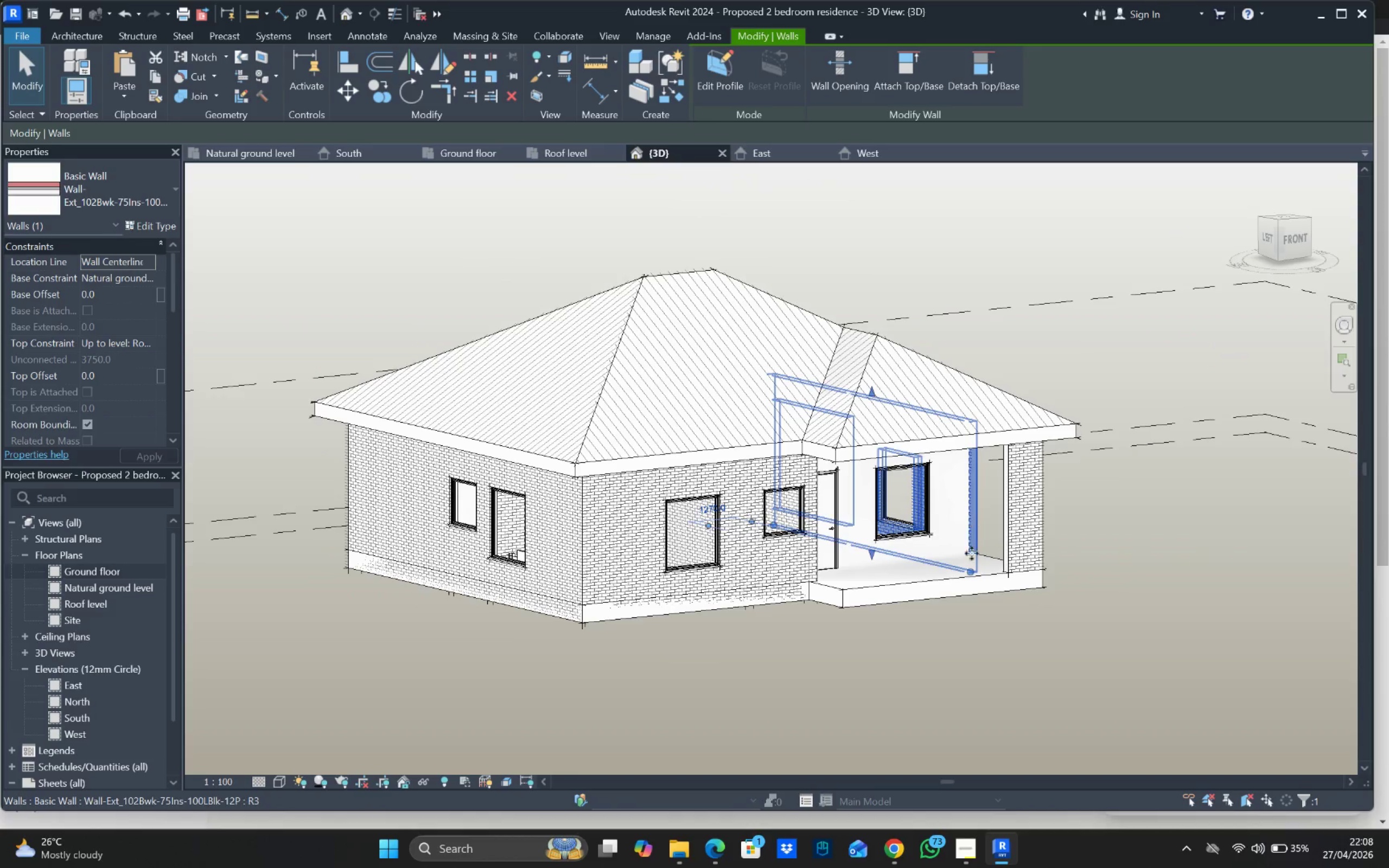 
hold_key(key=ShiftLeft, duration=1.1)
 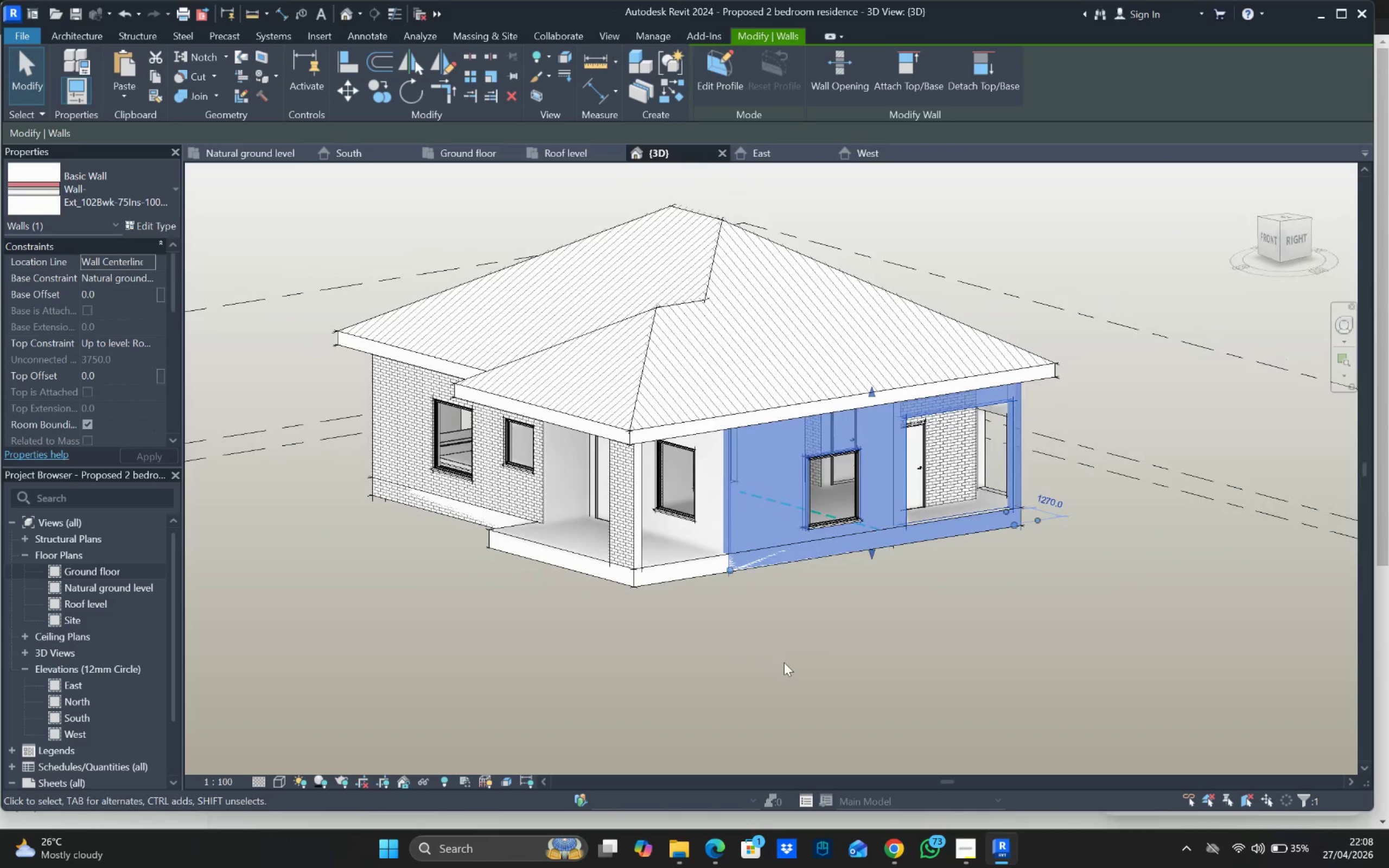 
left_click([784, 662])
 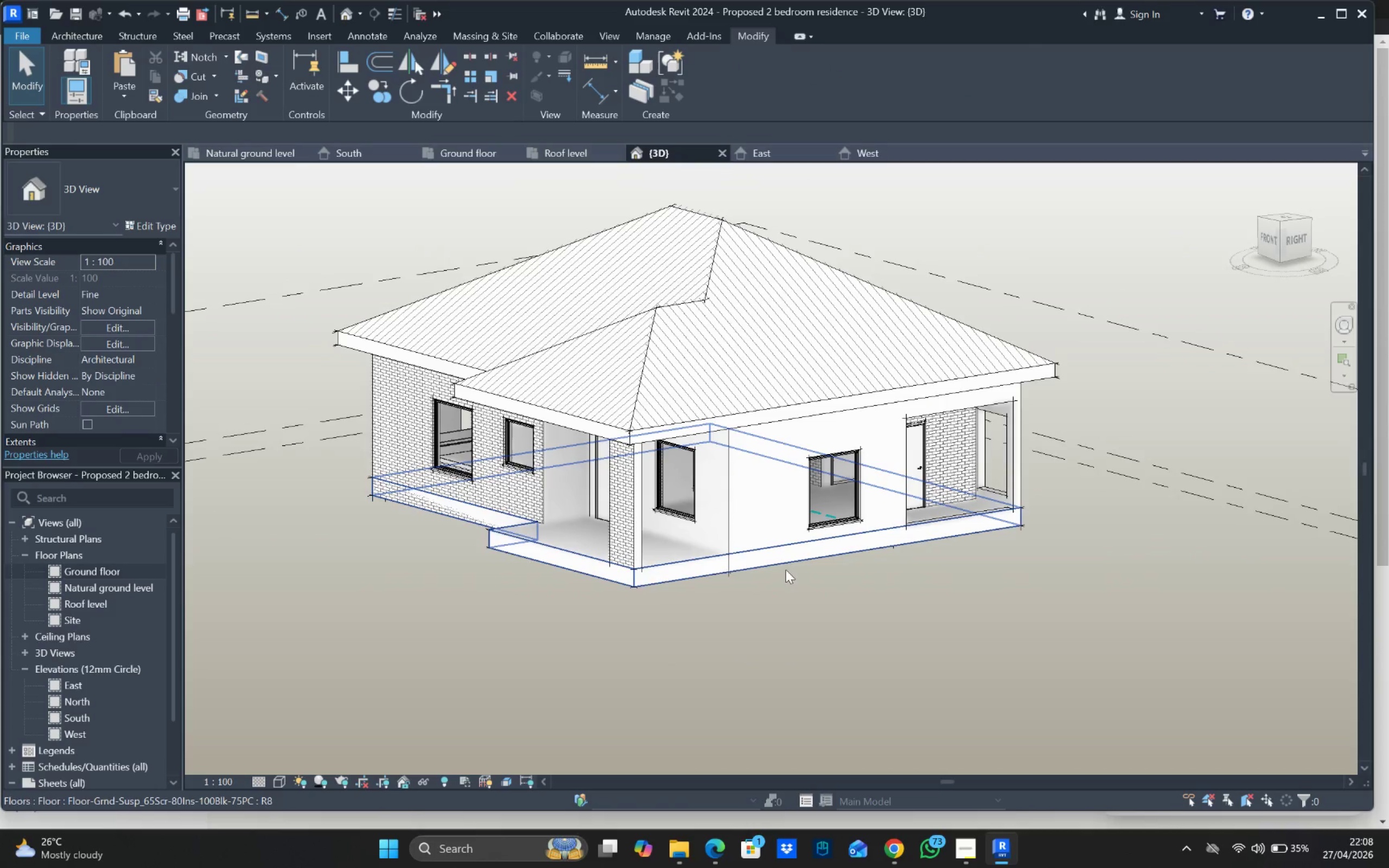 
left_click([786, 564])
 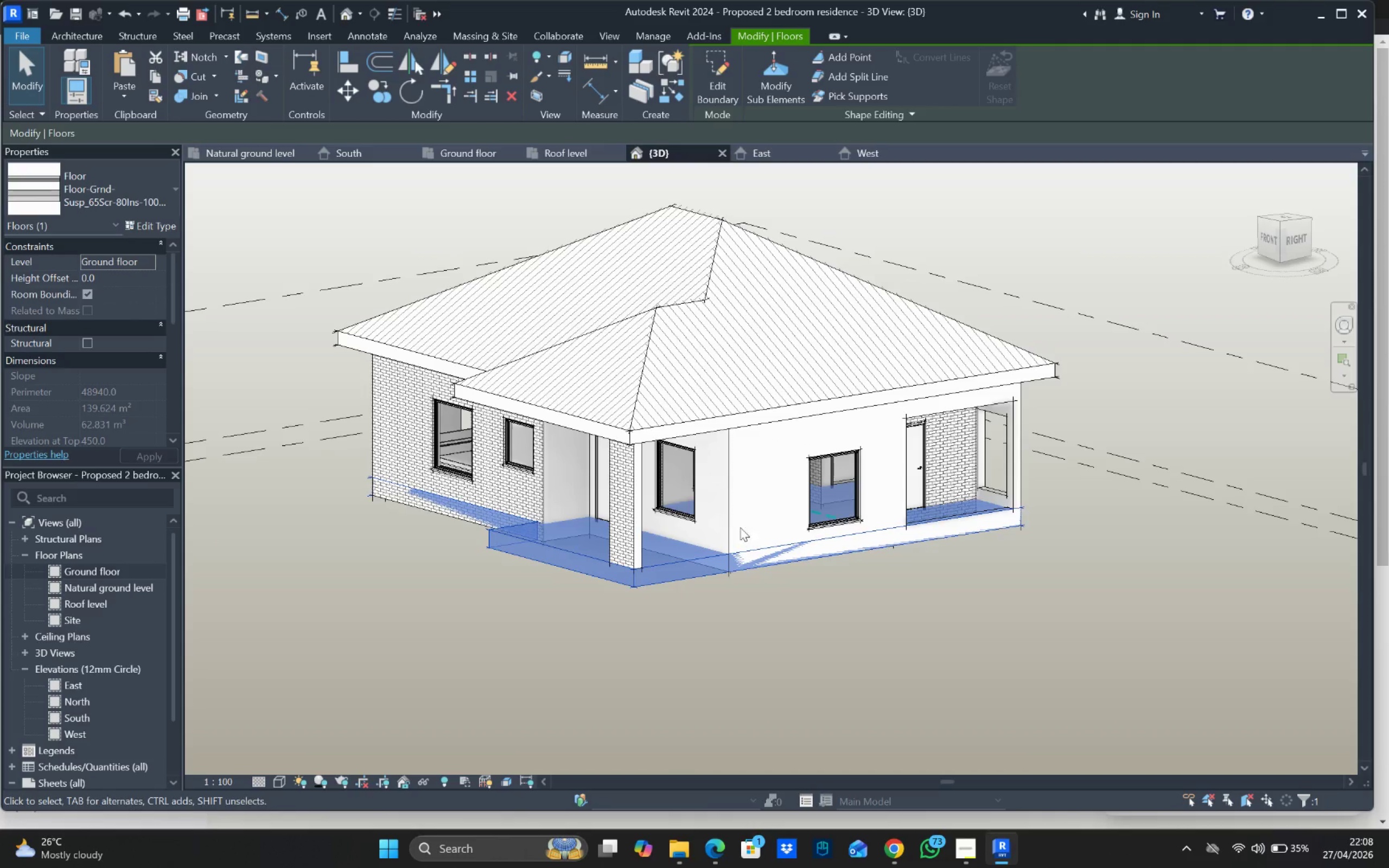 
left_click([732, 523])
 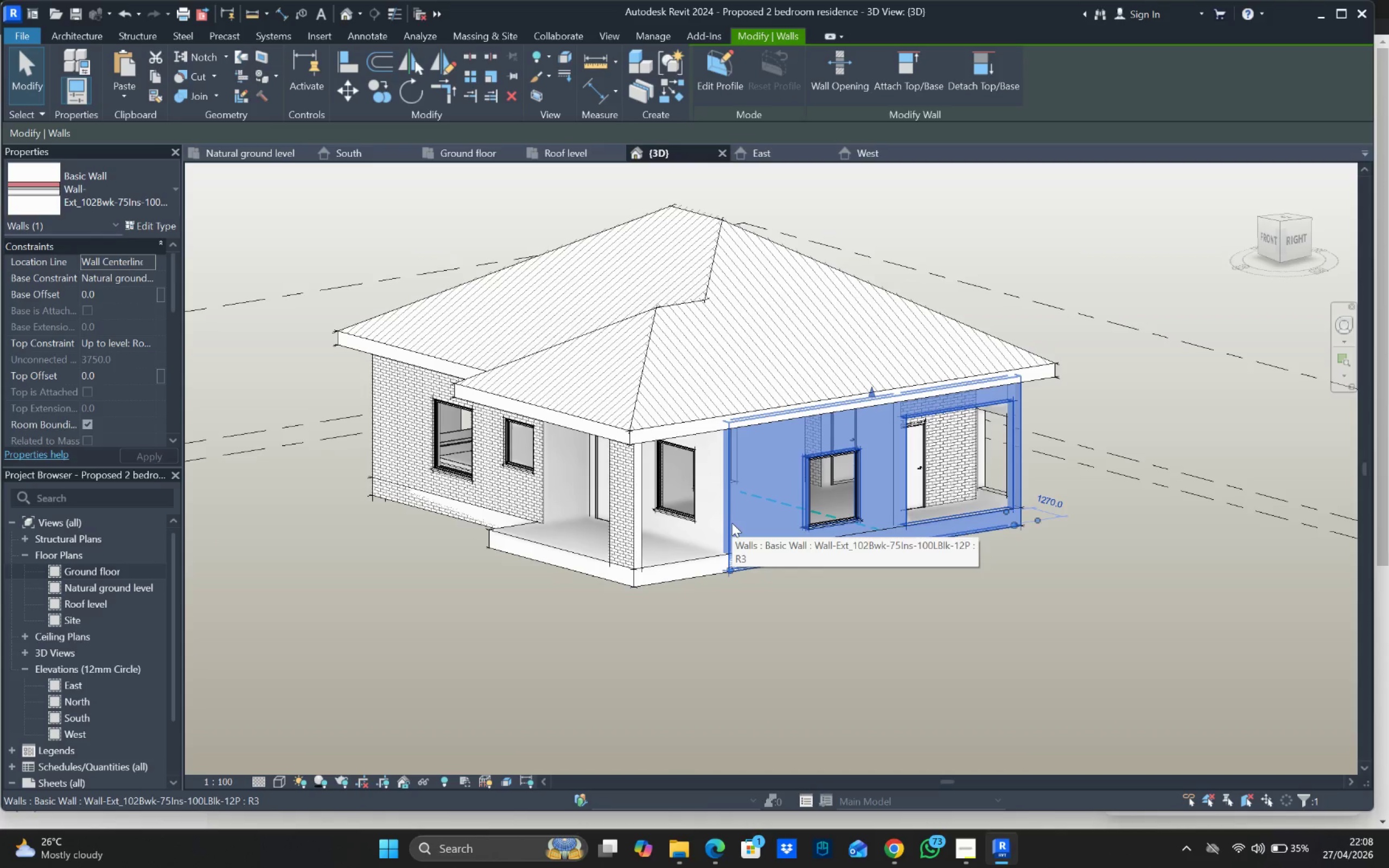 
key(Space)
 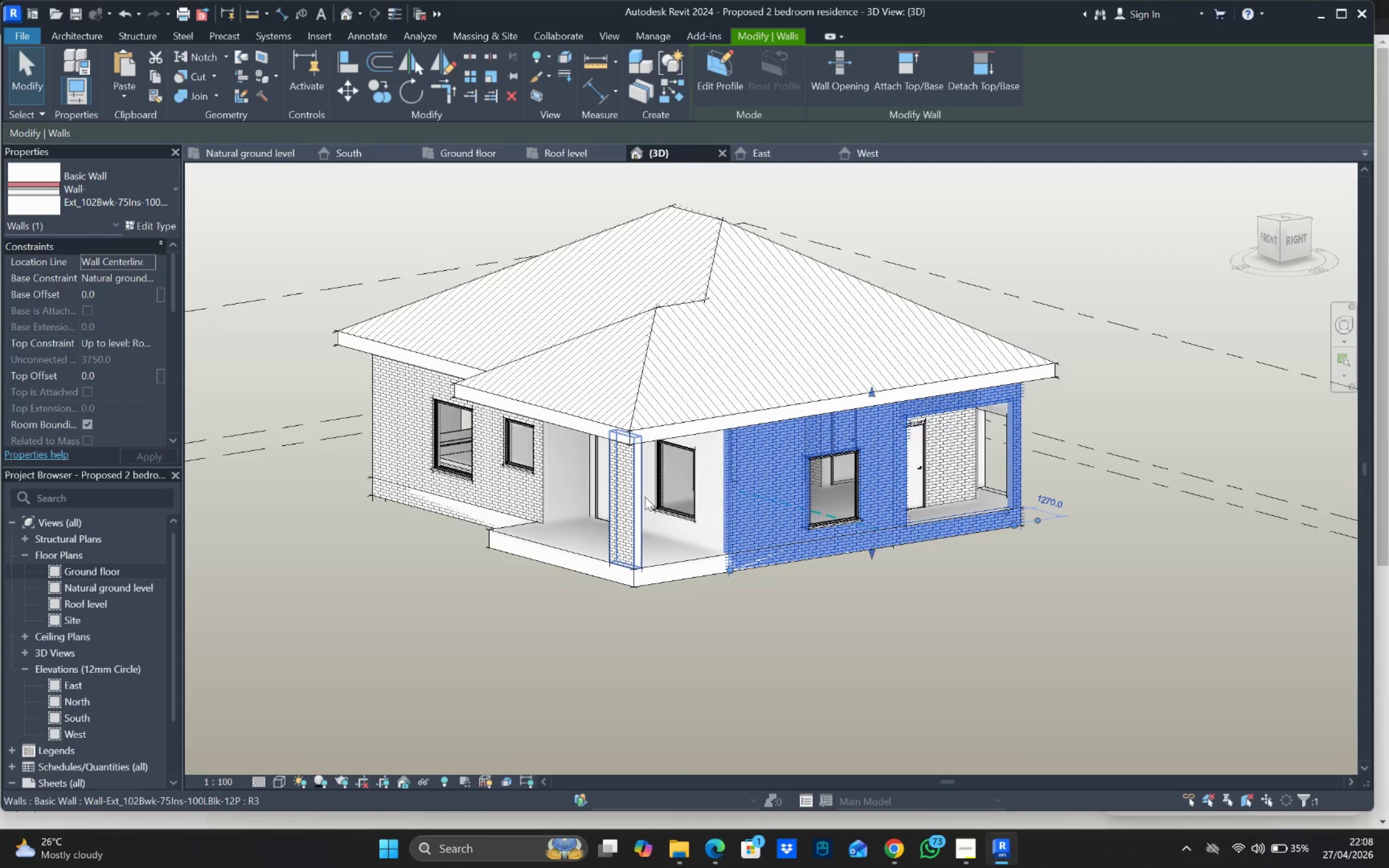 
scroll: coordinate [648, 479], scroll_direction: up, amount: 4.0
 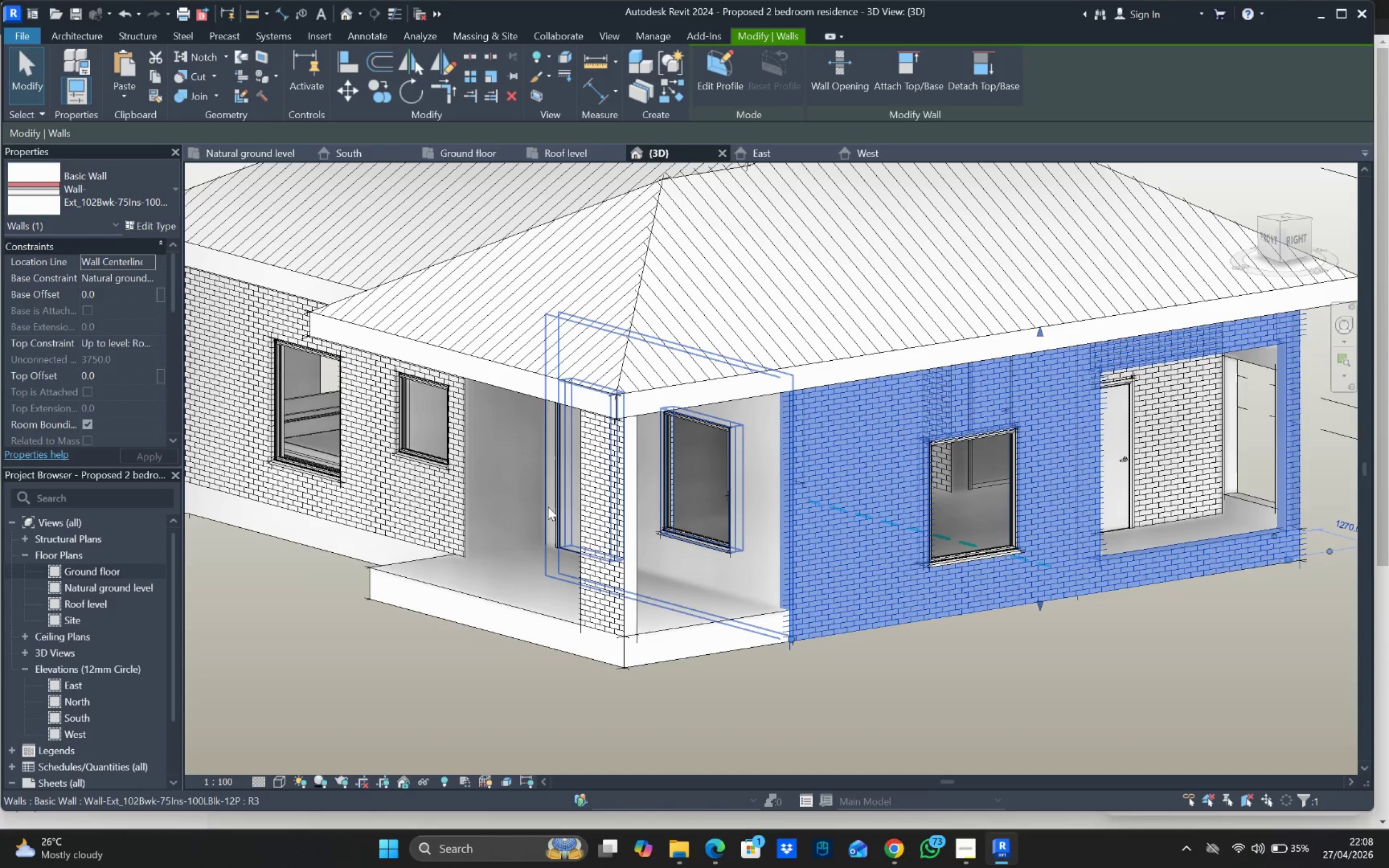 
left_click([548, 507])
 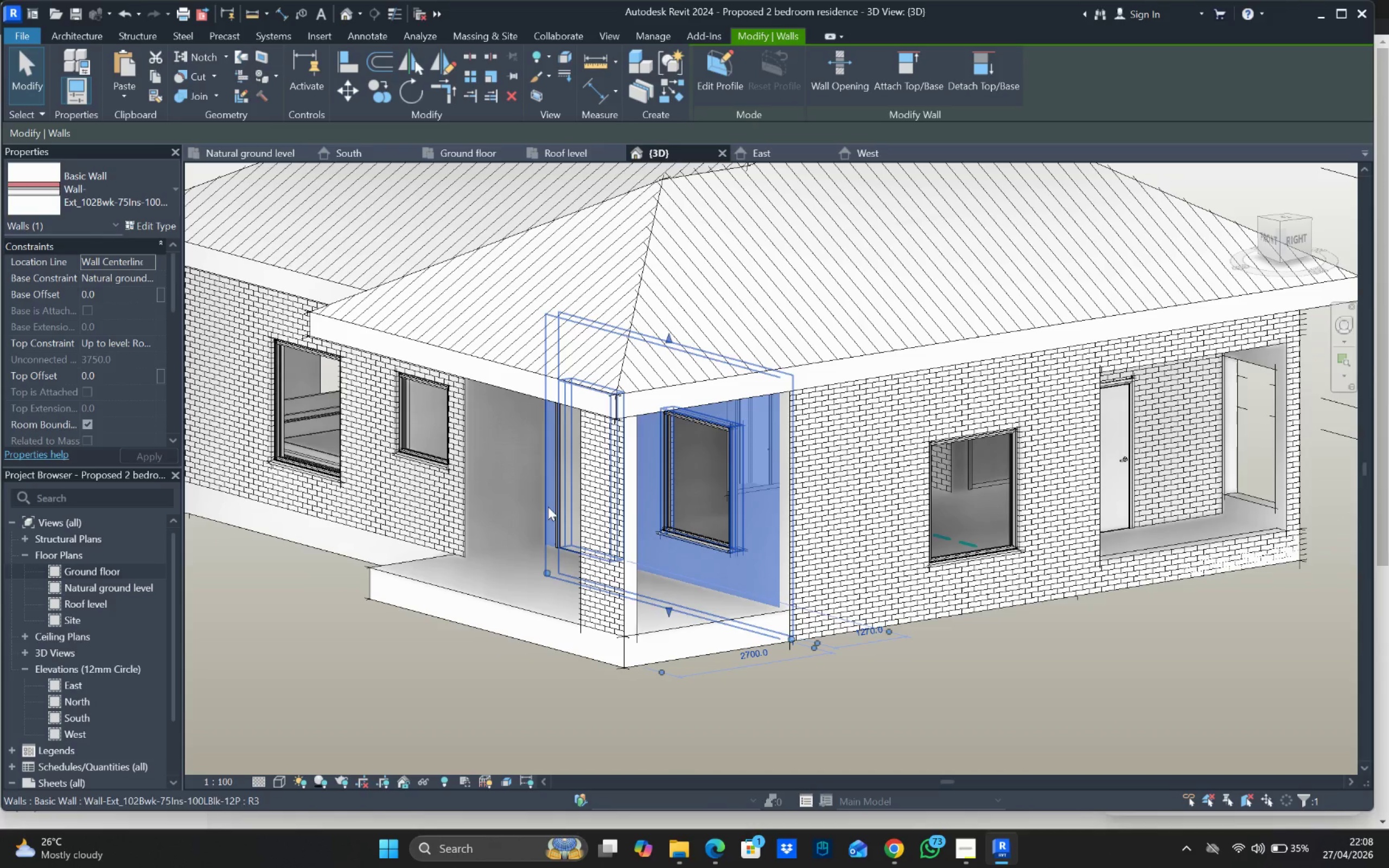 
key(Space)
 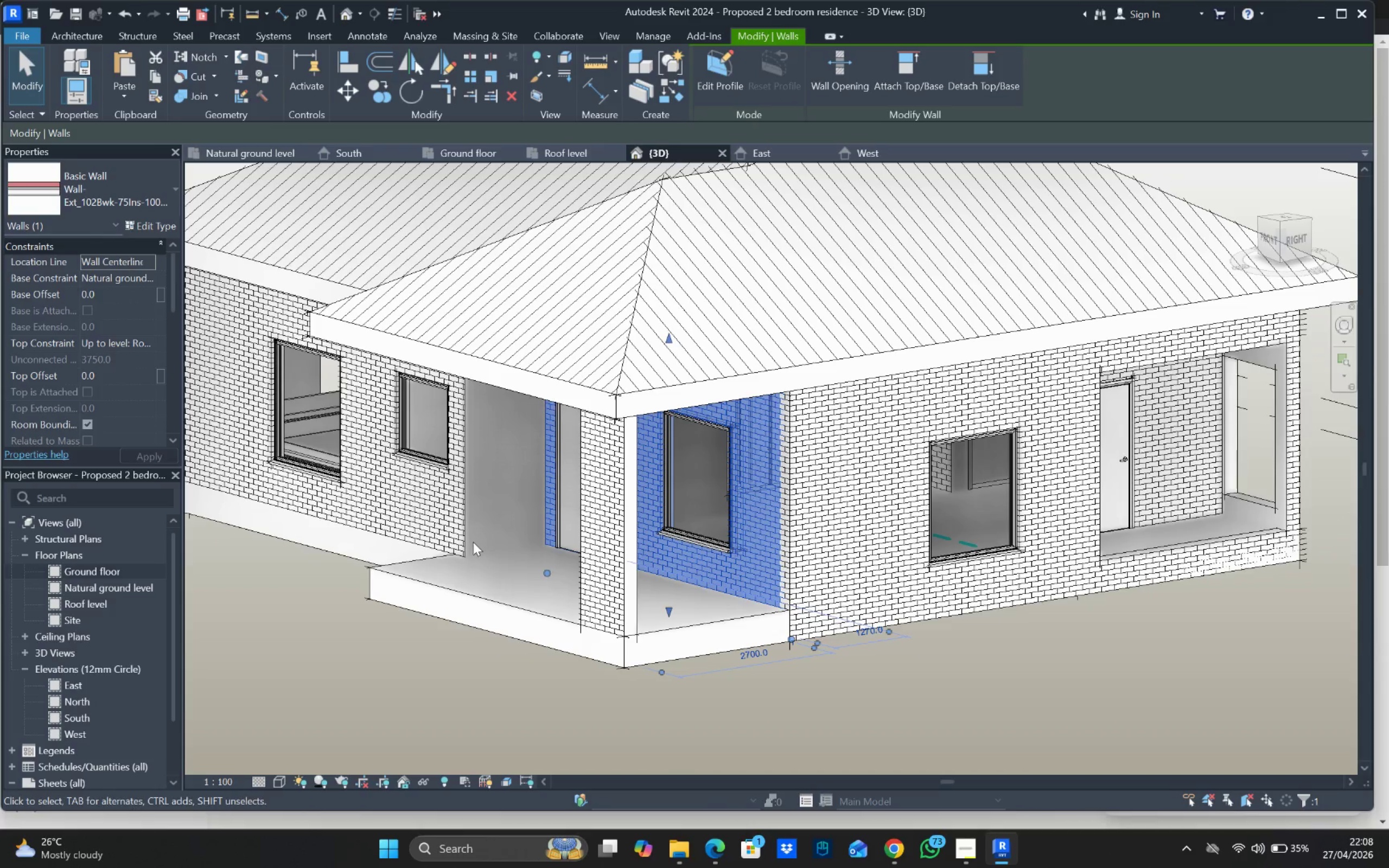 
left_click([471, 540])
 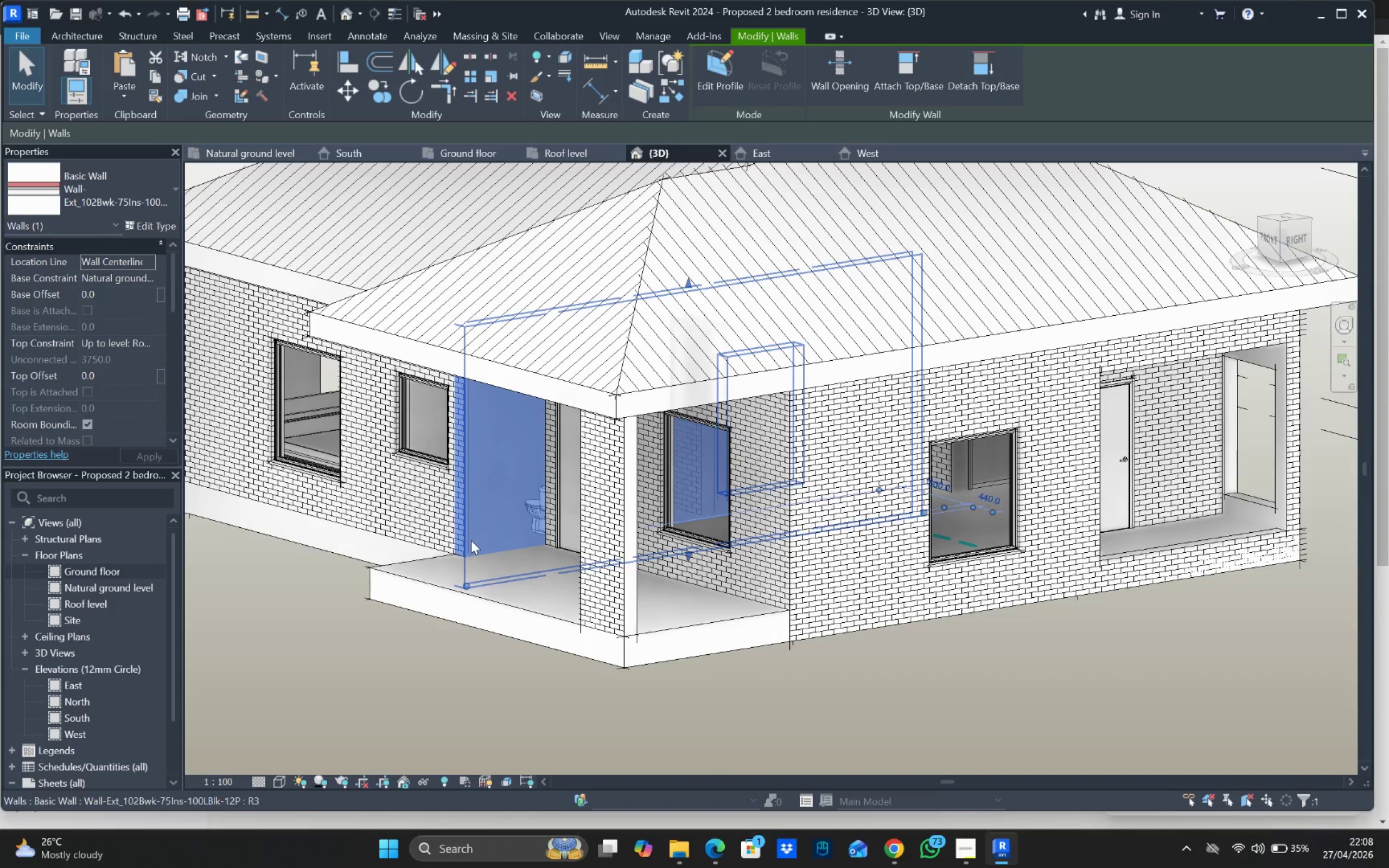 
key(Space)
 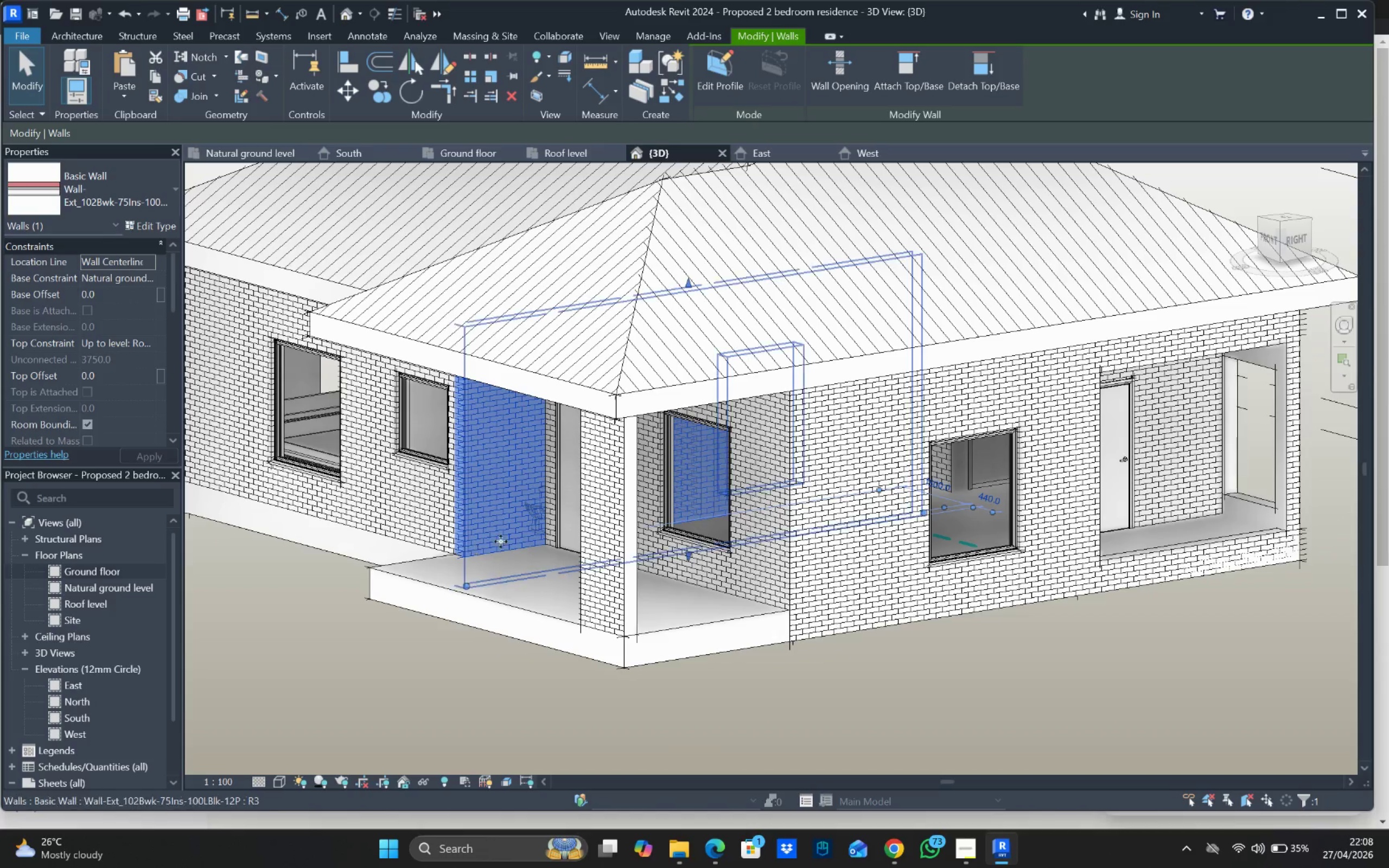 
scroll: coordinate [538, 538], scroll_direction: down, amount: 3.0
 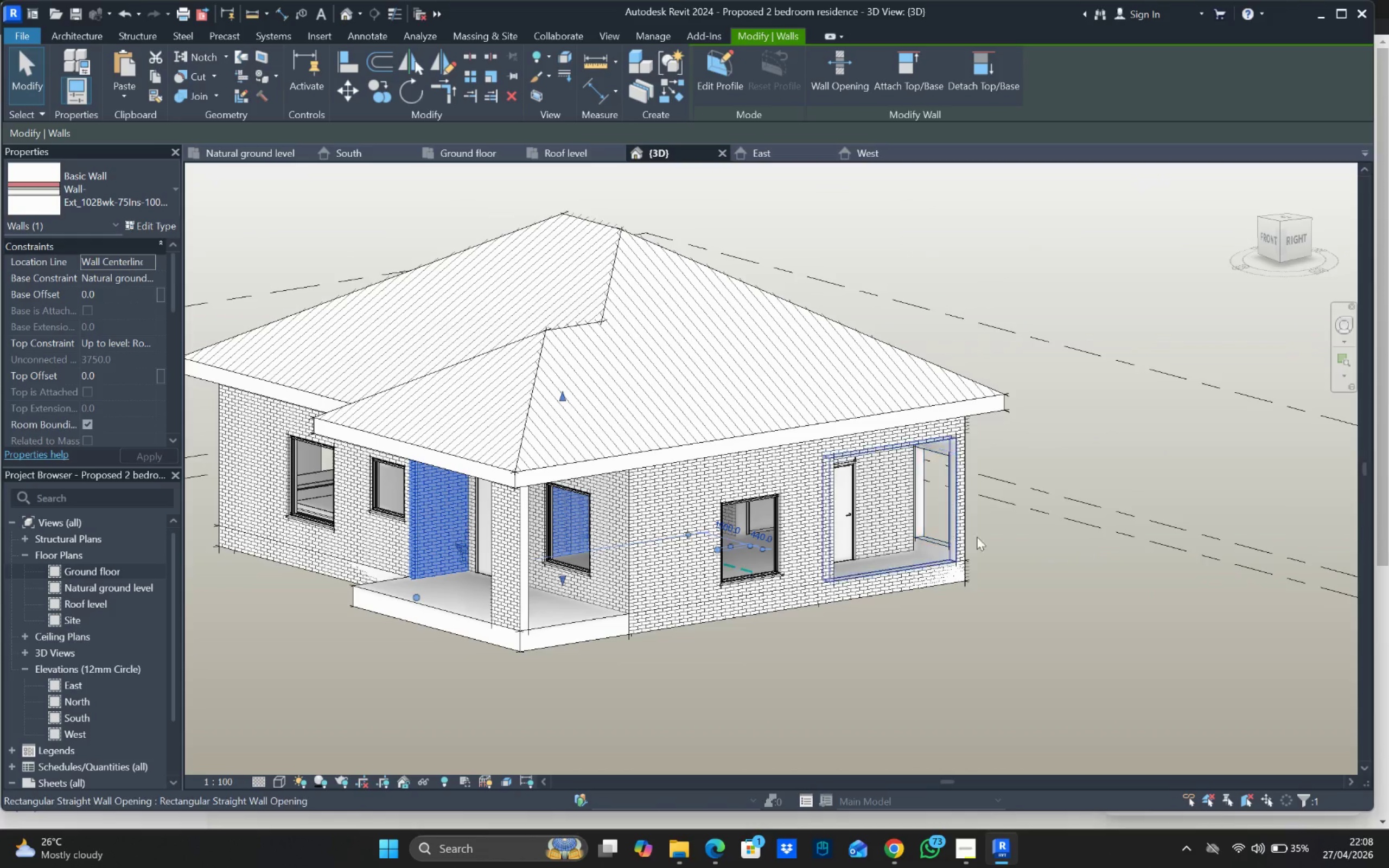 
hold_key(key=ShiftLeft, duration=1.18)
 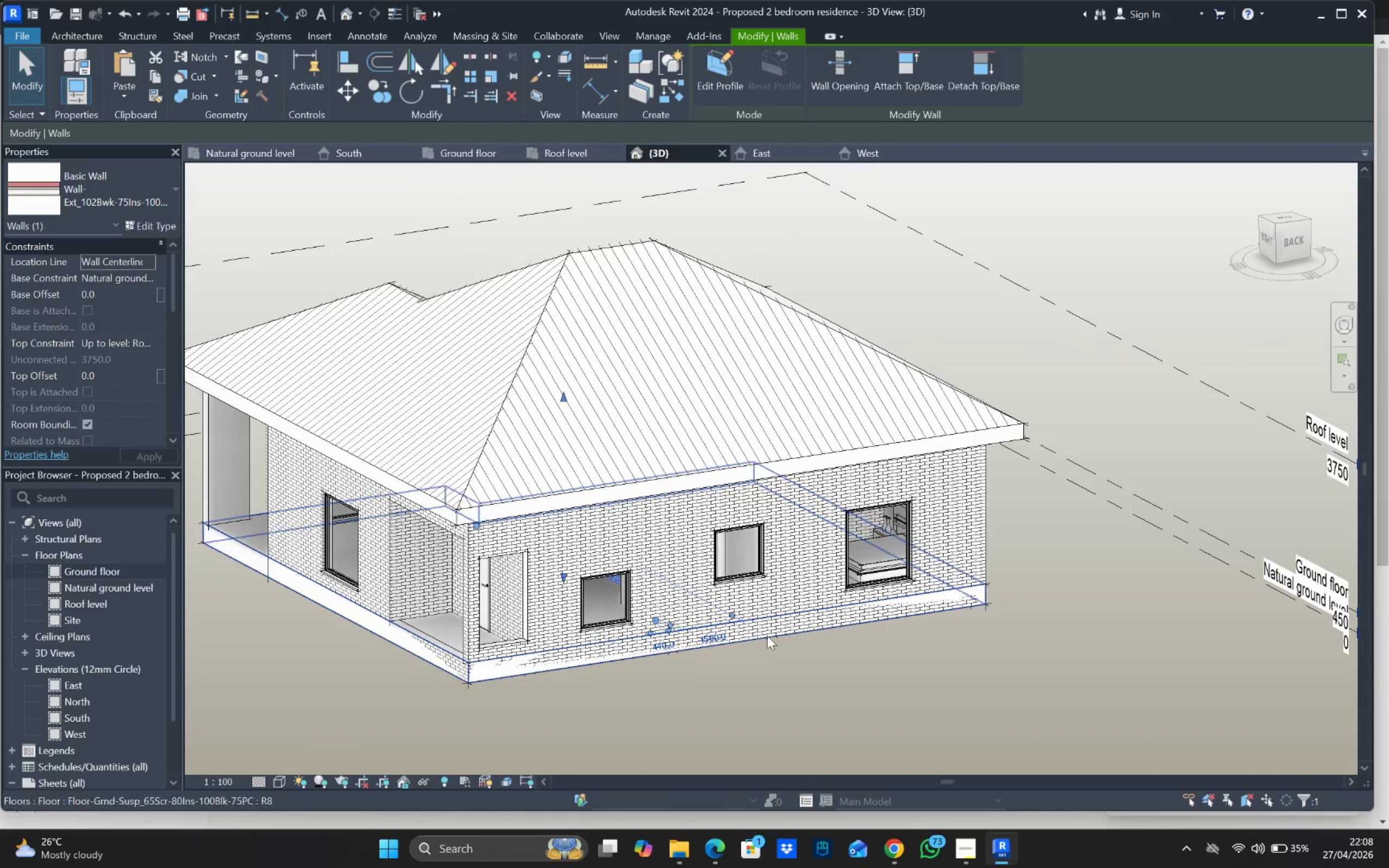 
hold_key(key=ShiftLeft, duration=1.24)
 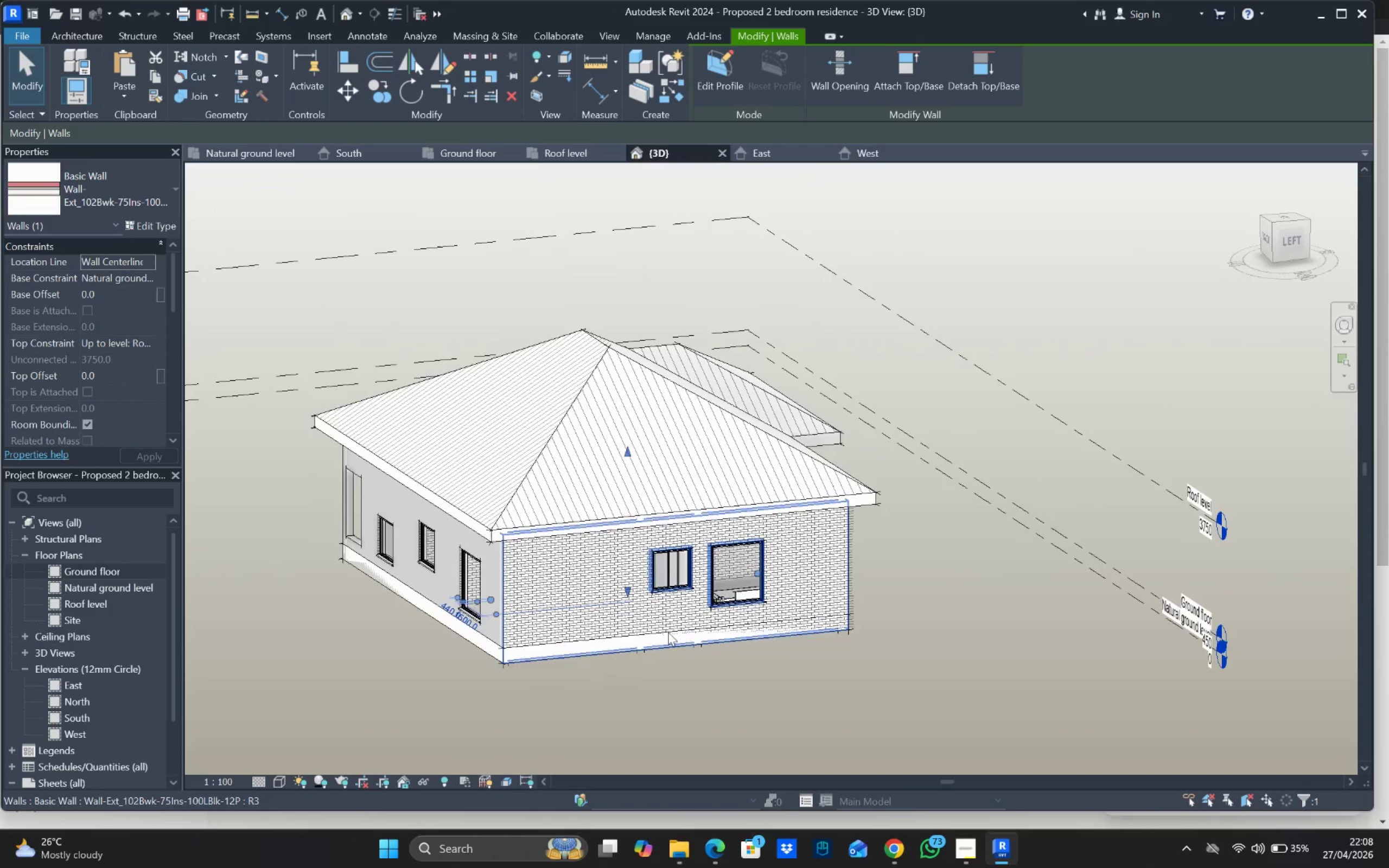 
scroll: coordinate [819, 626], scroll_direction: down, amount: 2.0
 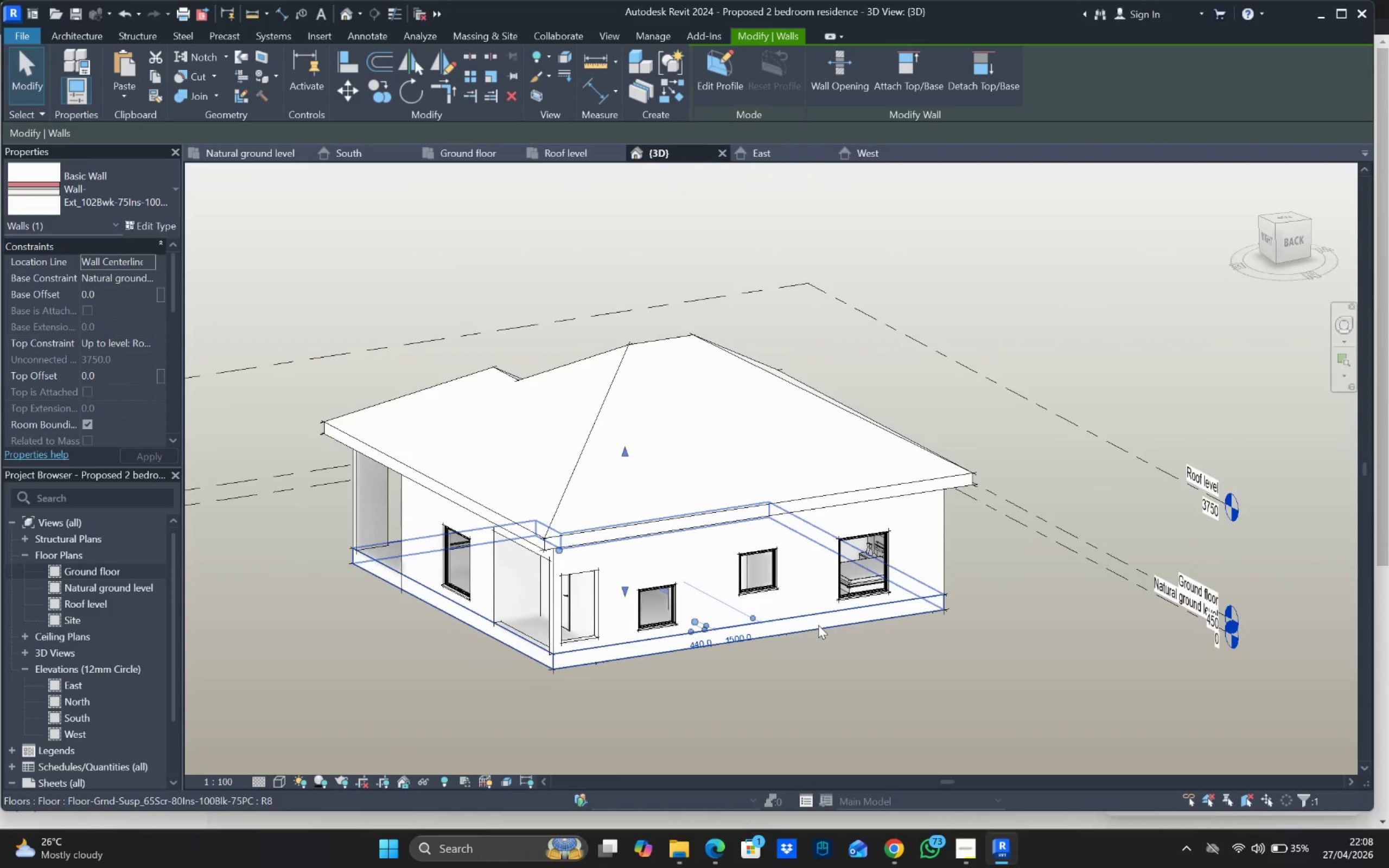 
hold_key(key=ShiftLeft, duration=1.04)
 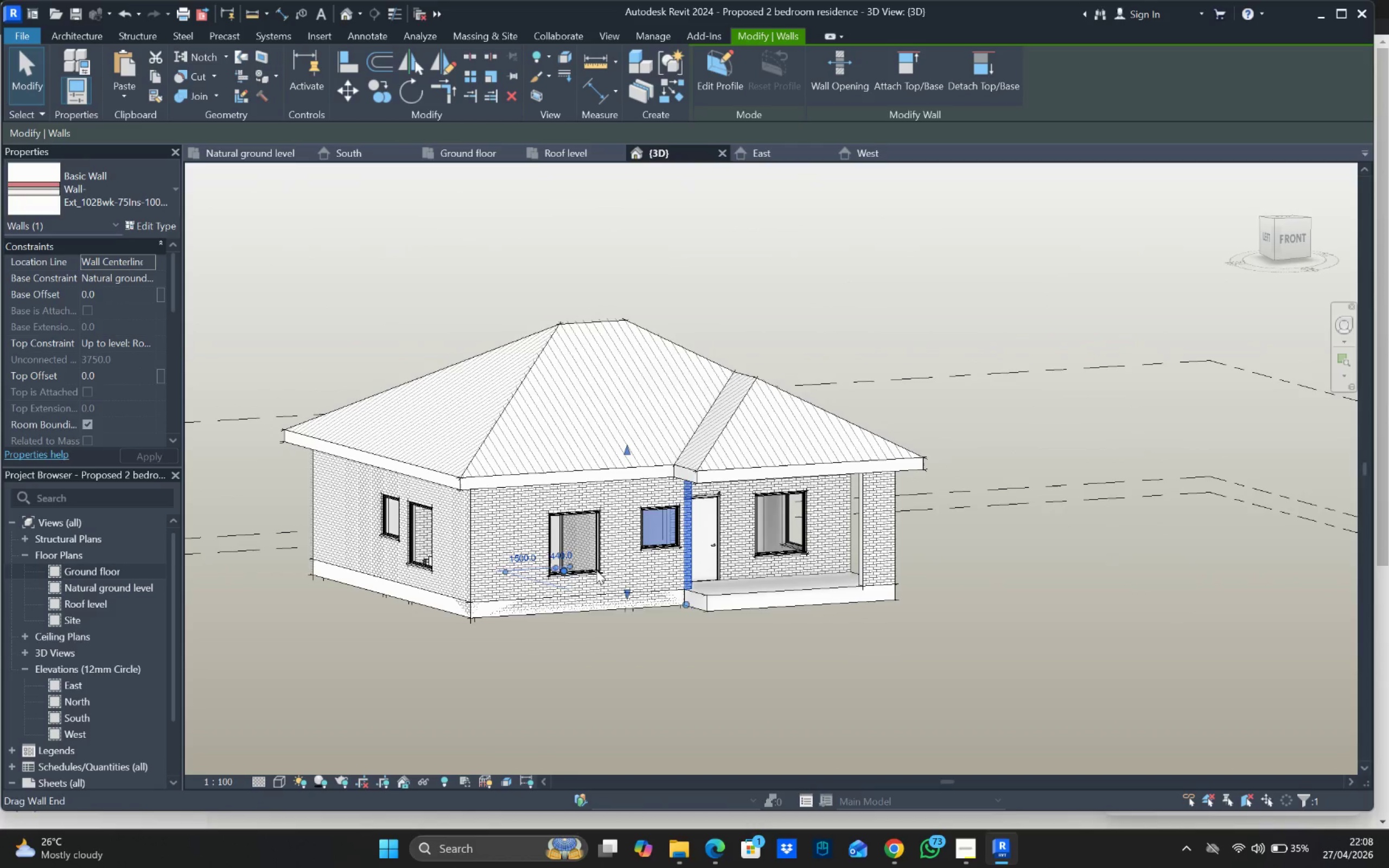 
hold_key(key=ShiftLeft, duration=0.85)
 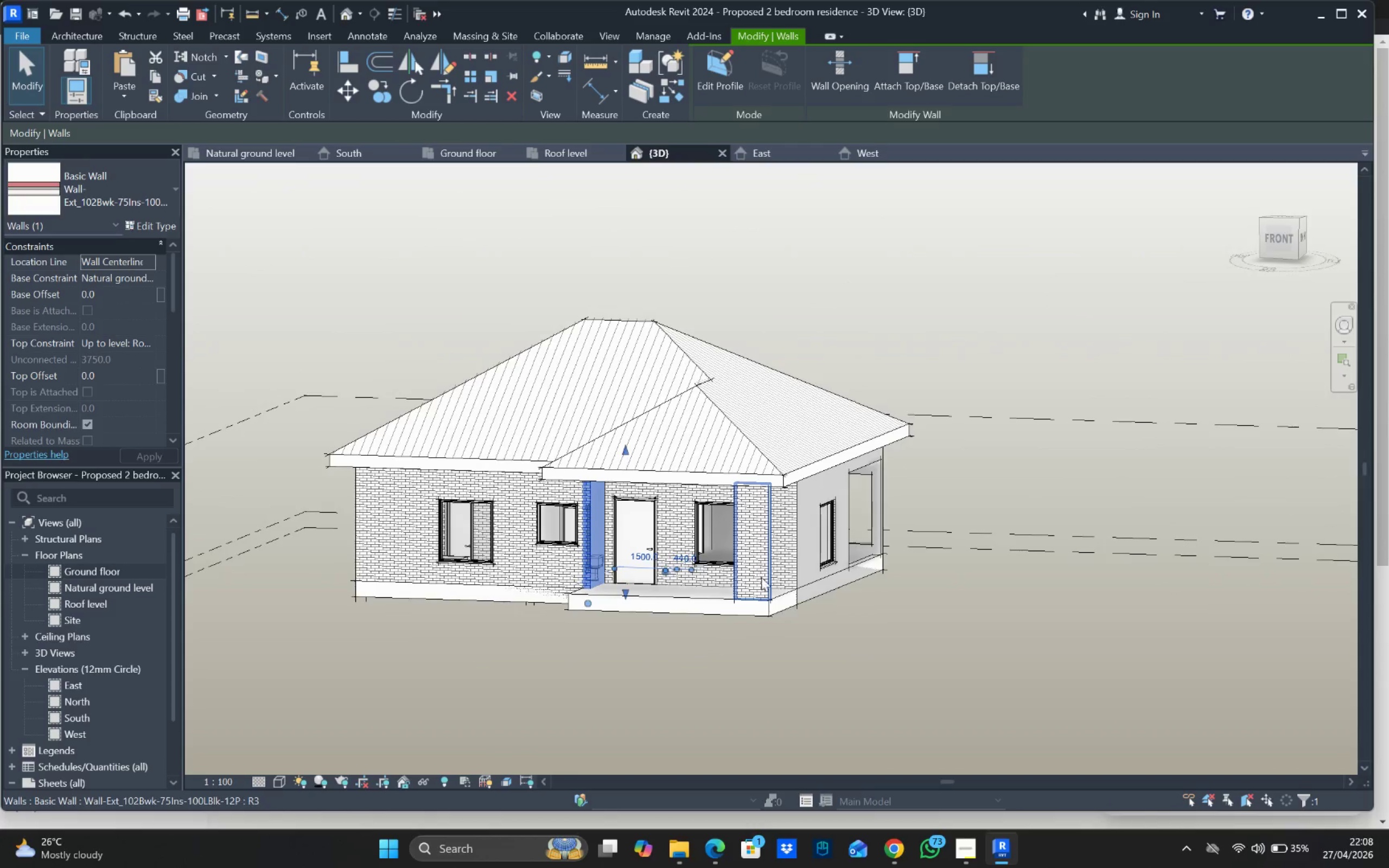 
hold_key(key=ShiftLeft, duration=1.26)
 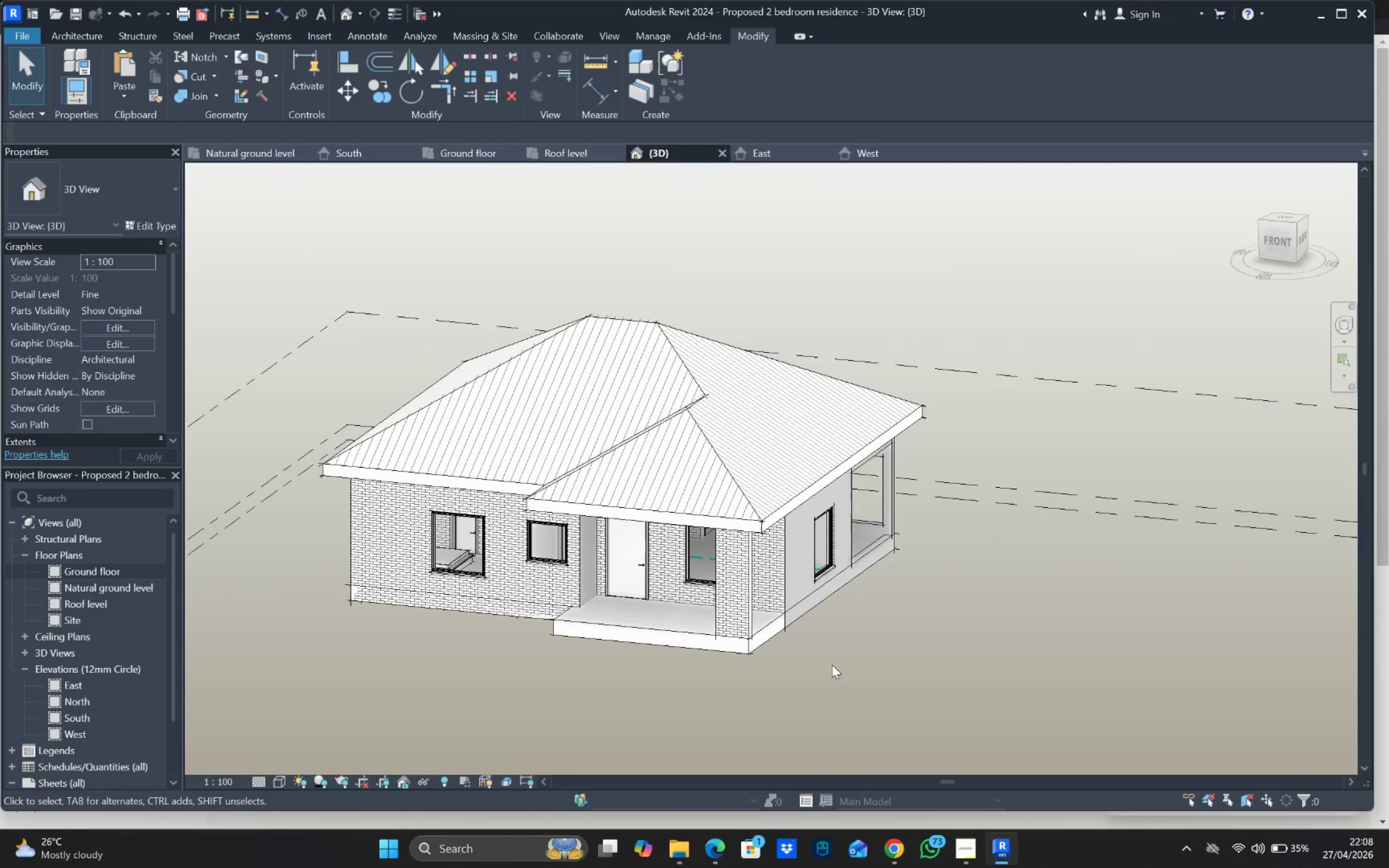 
scroll: coordinate [779, 641], scroll_direction: down, amount: 2.0
 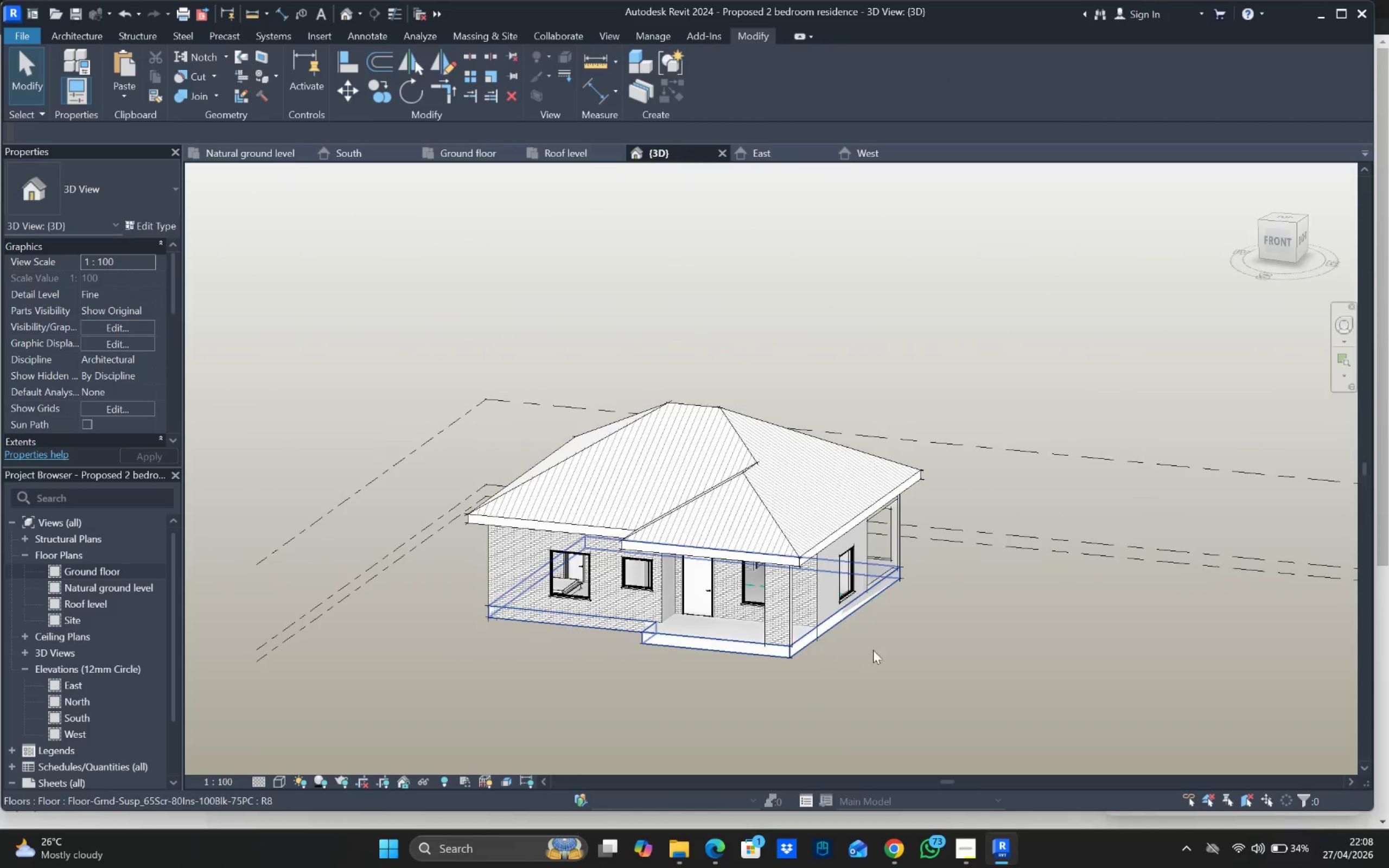 
hold_key(key=ShiftLeft, duration=1.21)
 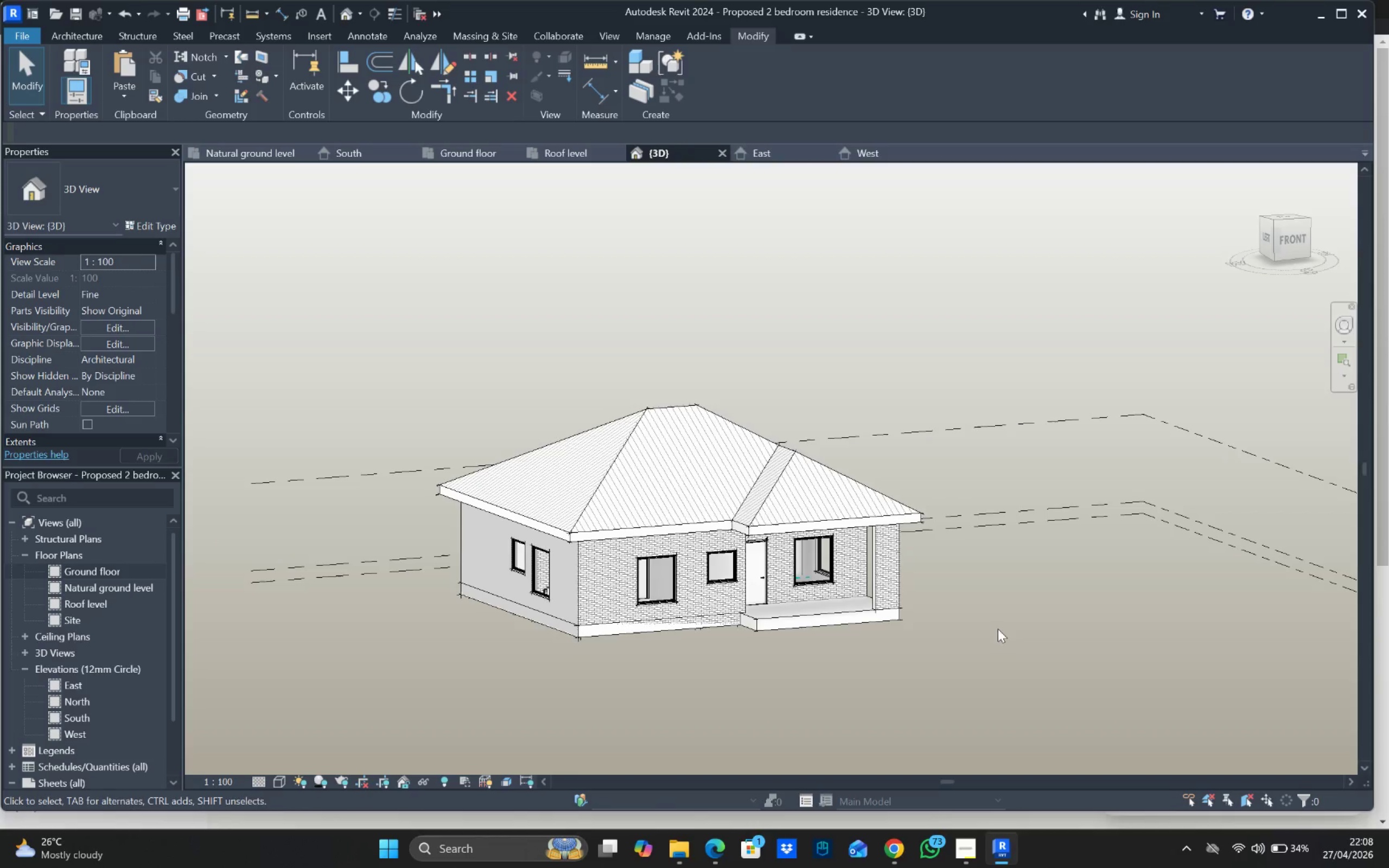 
hold_key(key=ShiftLeft, duration=0.91)
 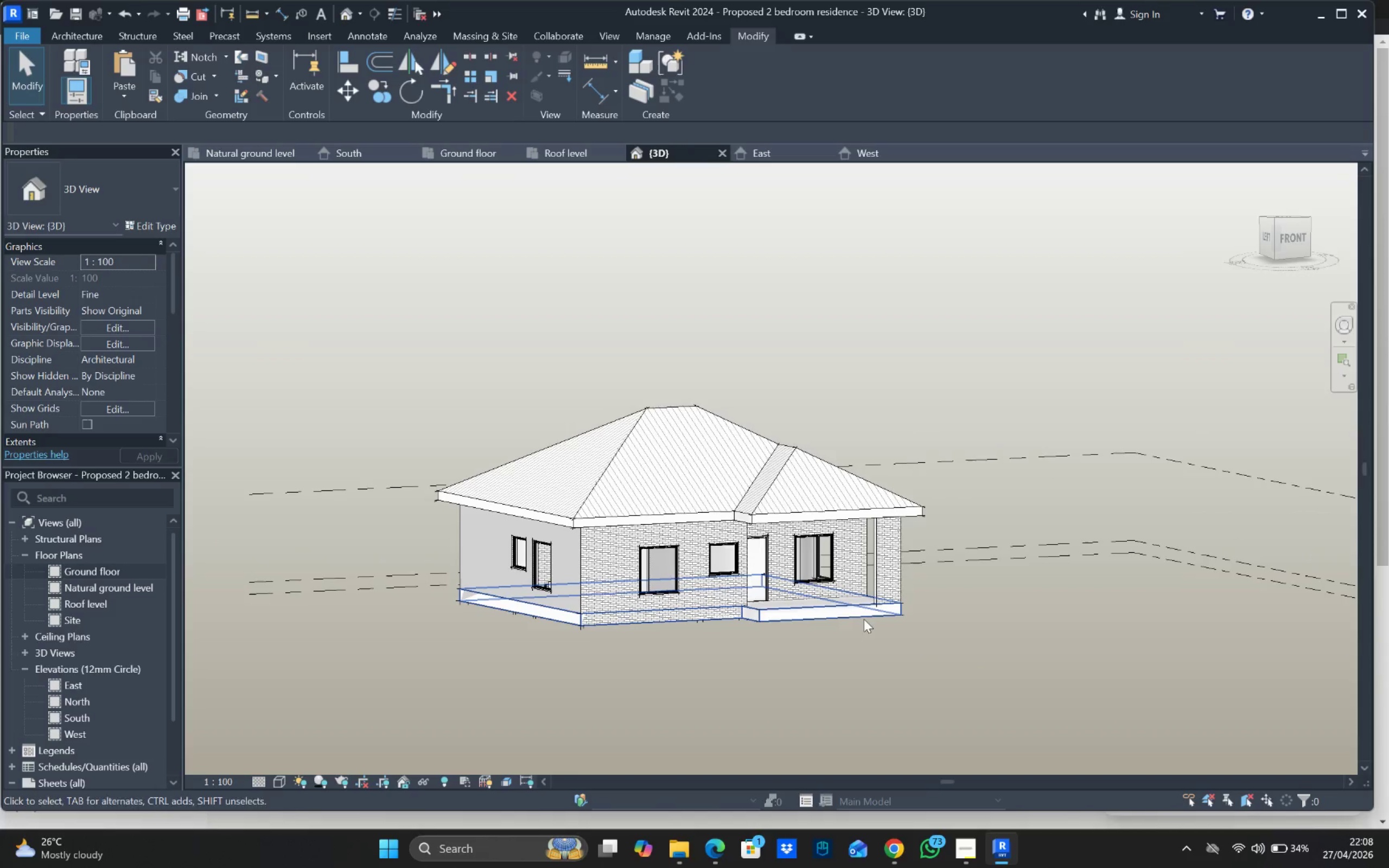 
hold_key(key=ShiftLeft, duration=0.76)
 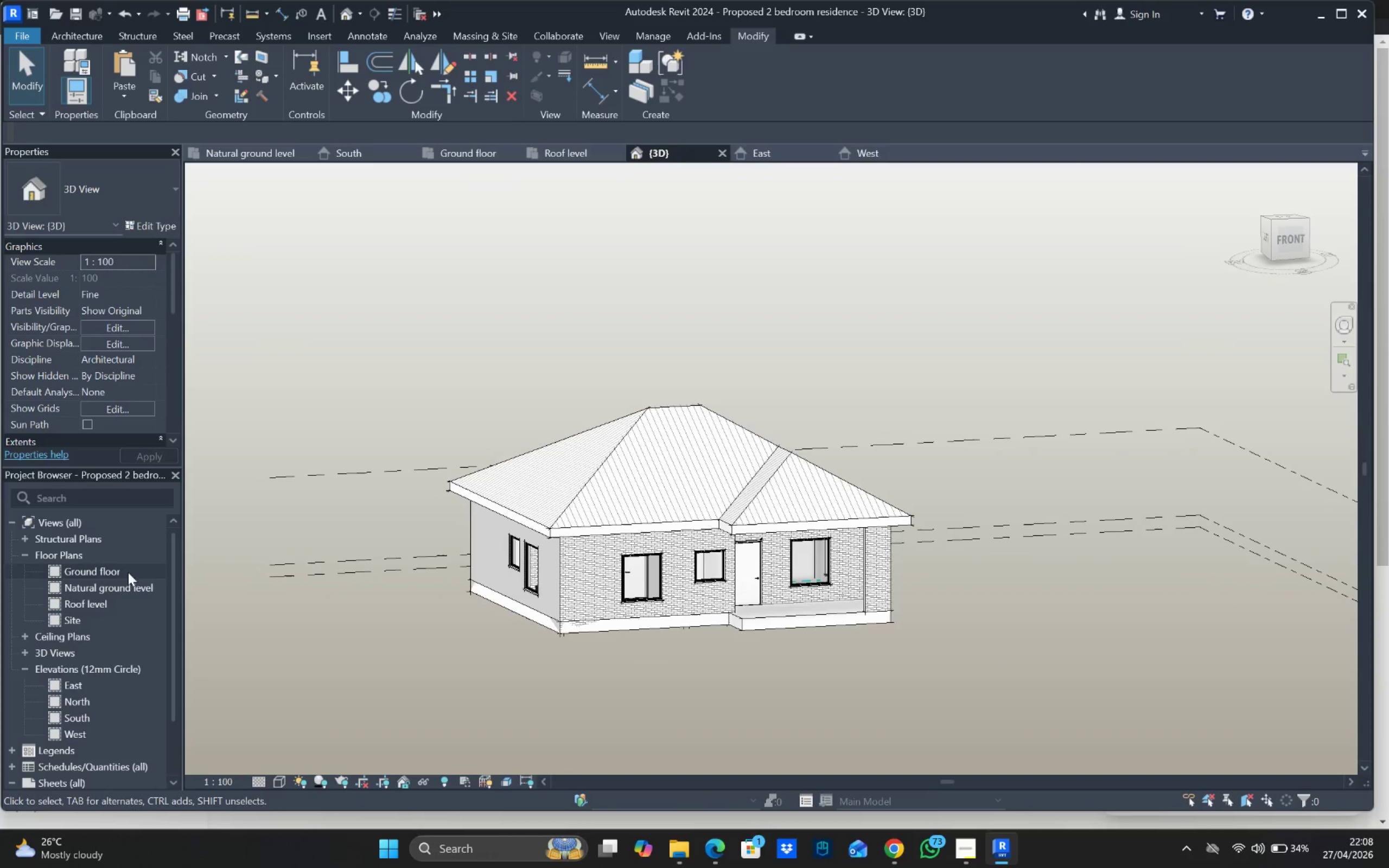 
double_click([114, 572])
 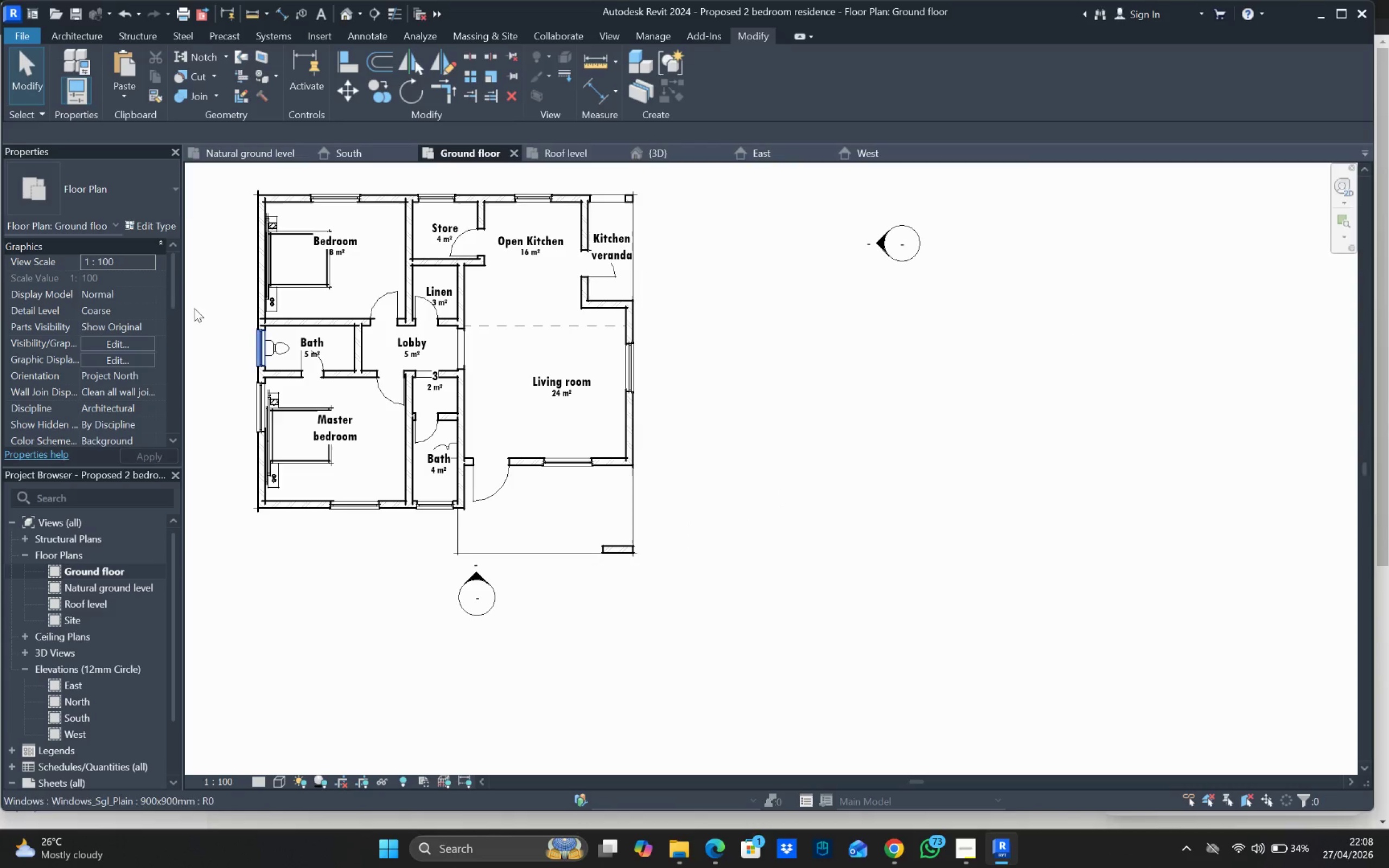 
left_click([67, 40])
 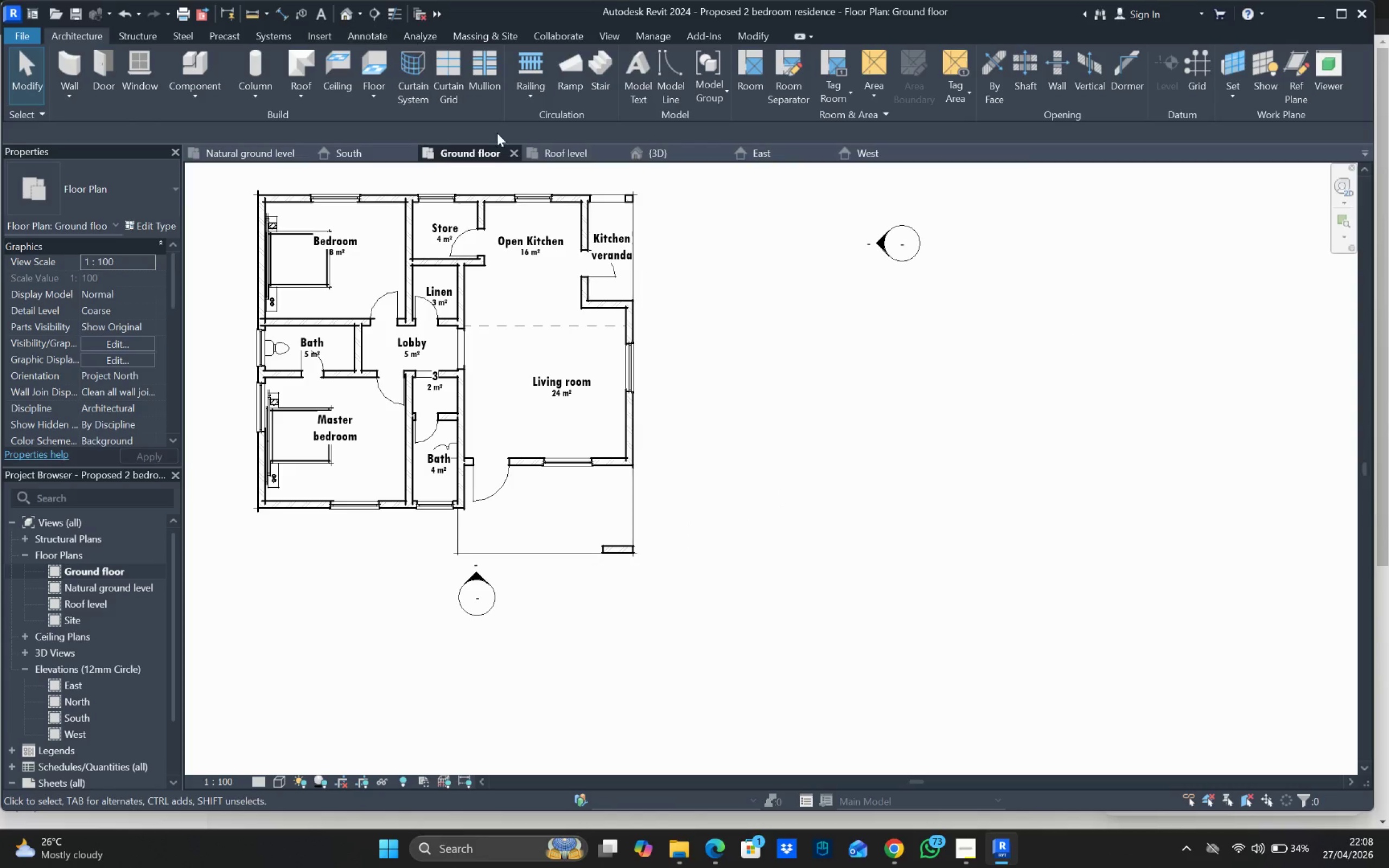 
key(Control+S)
 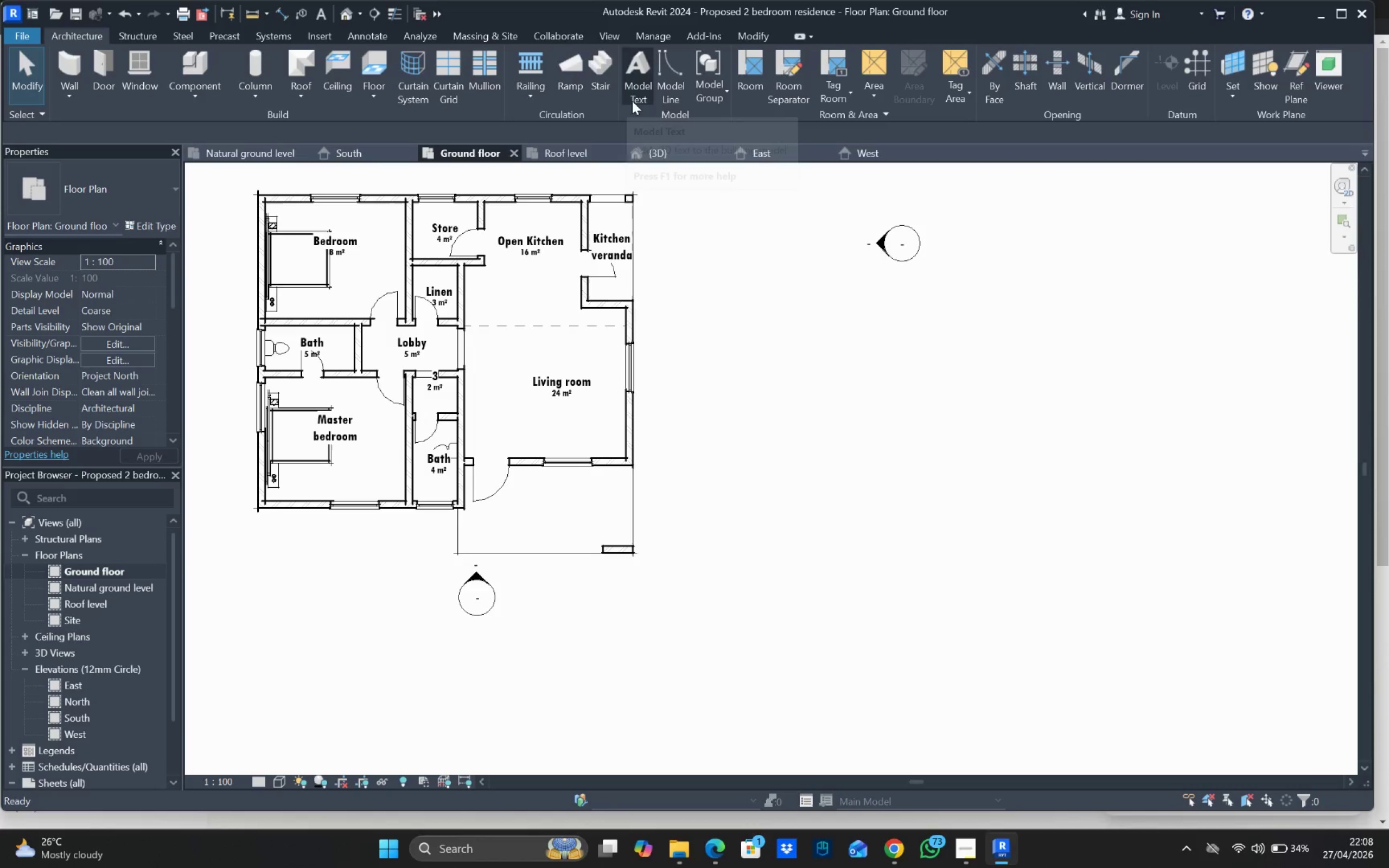 
left_click([523, 68])
 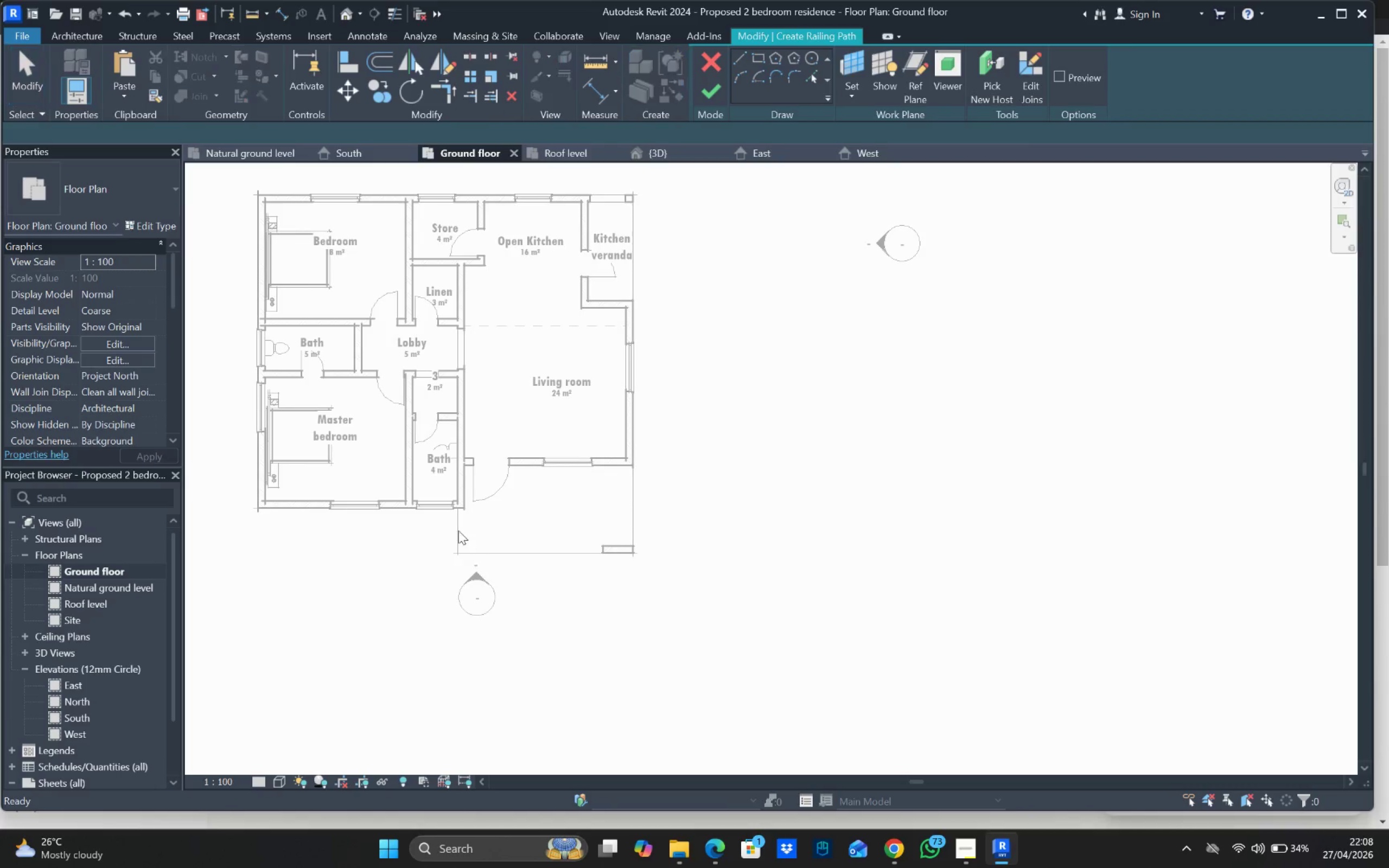 
scroll: coordinate [457, 514], scroll_direction: up, amount: 10.0
 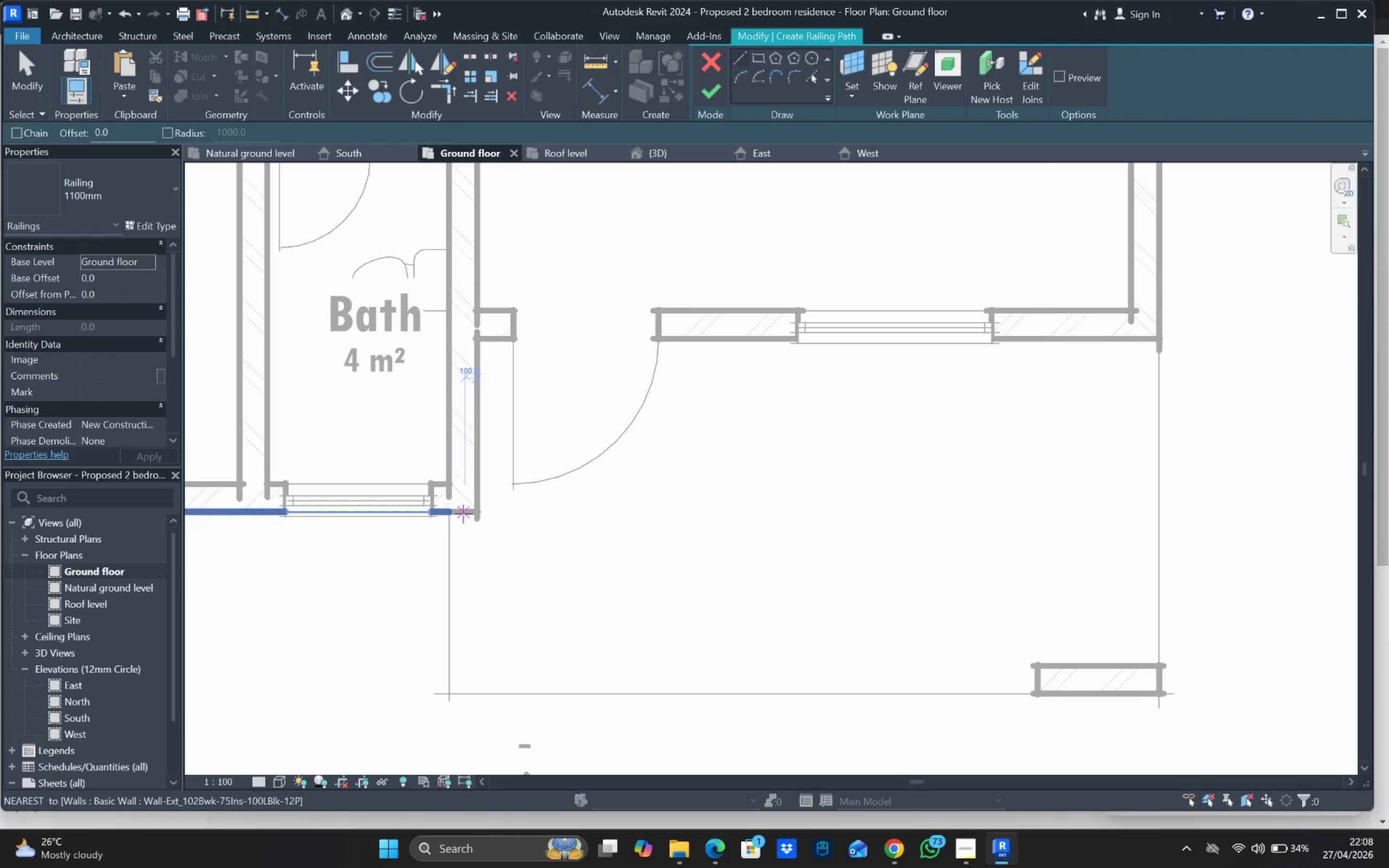 
left_click_drag(start_coordinate=[463, 514], to_coordinate=[466, 520])
 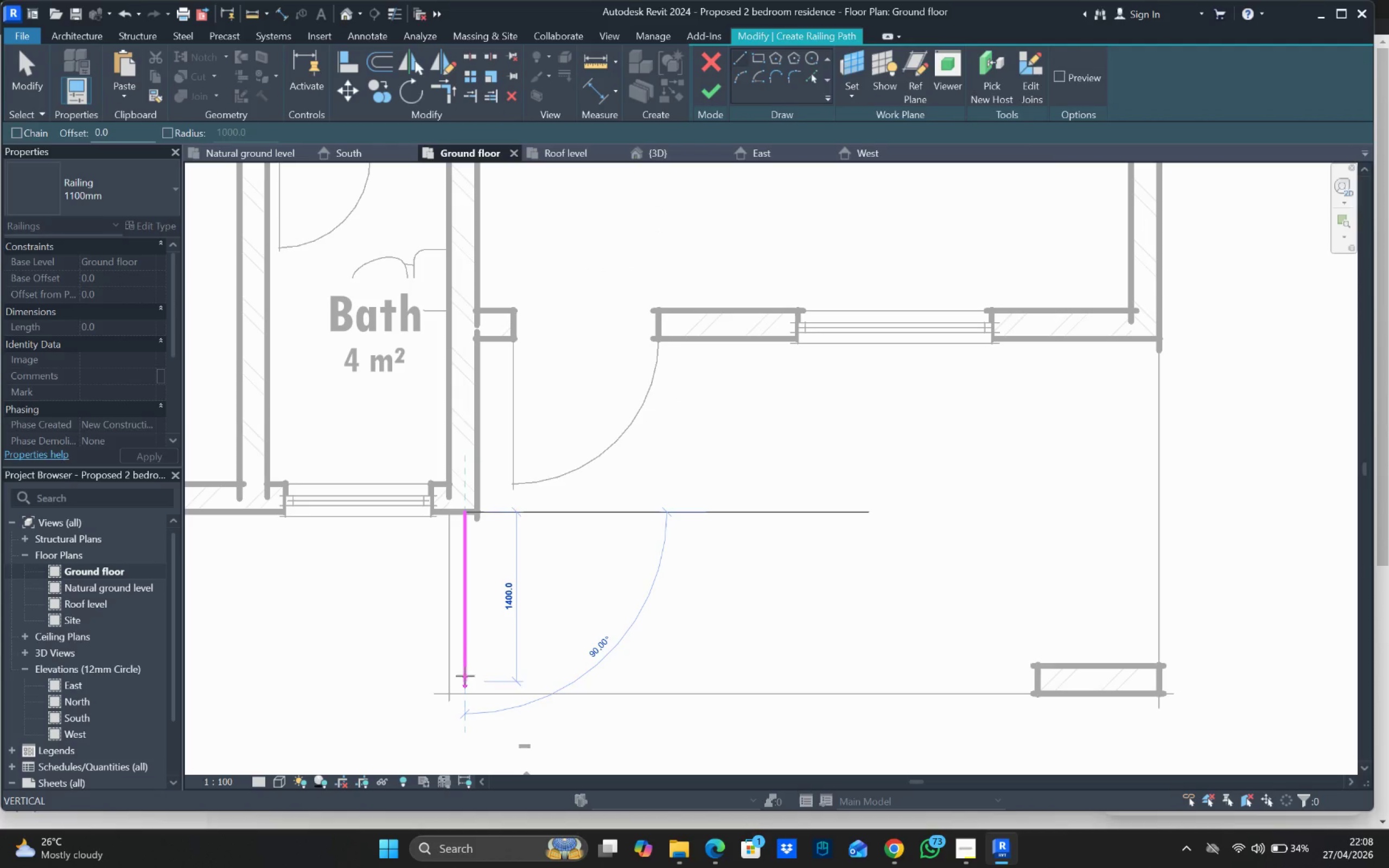 
left_click([466, 677])
 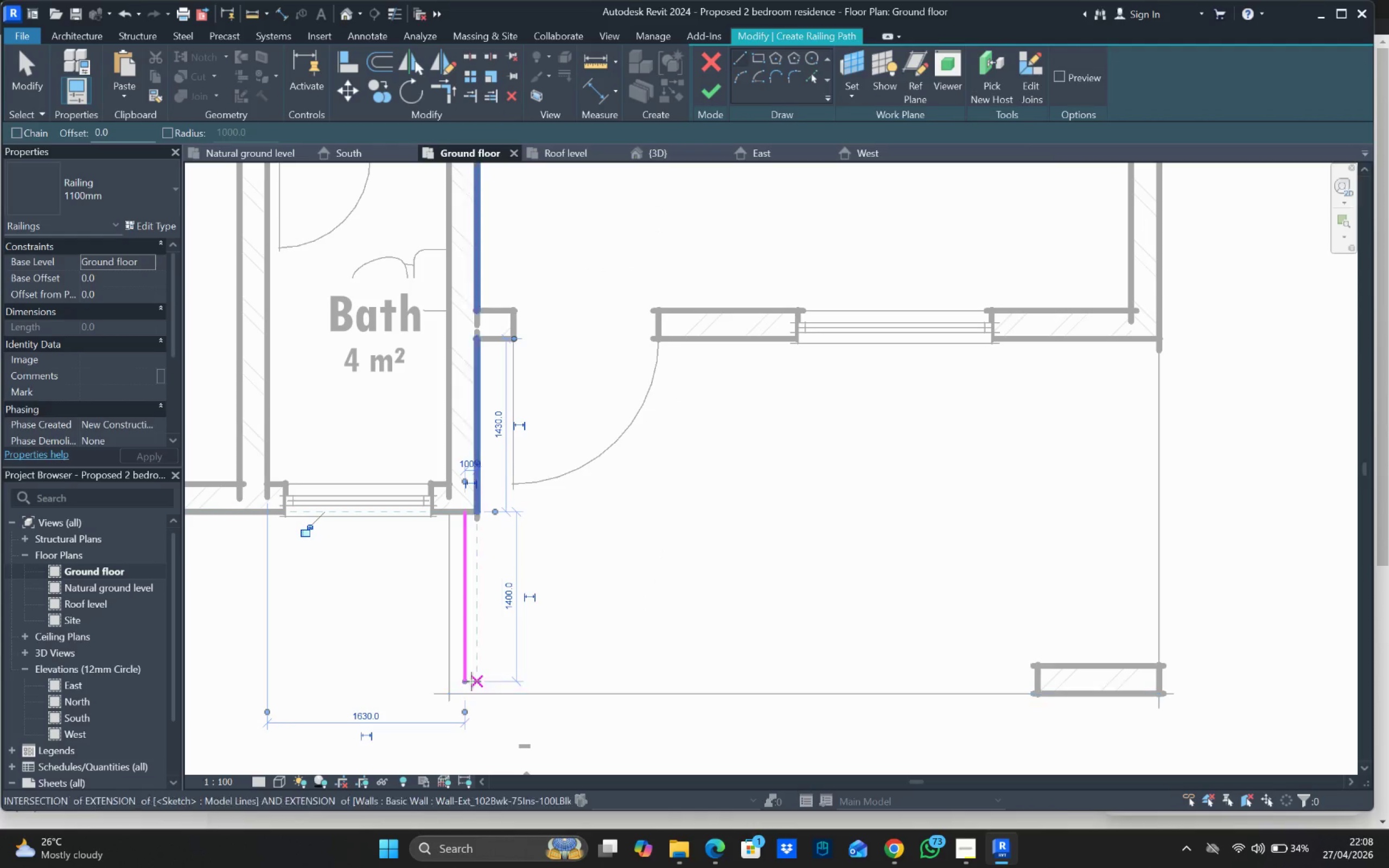 
left_click_drag(start_coordinate=[467, 680], to_coordinate=[484, 680])
 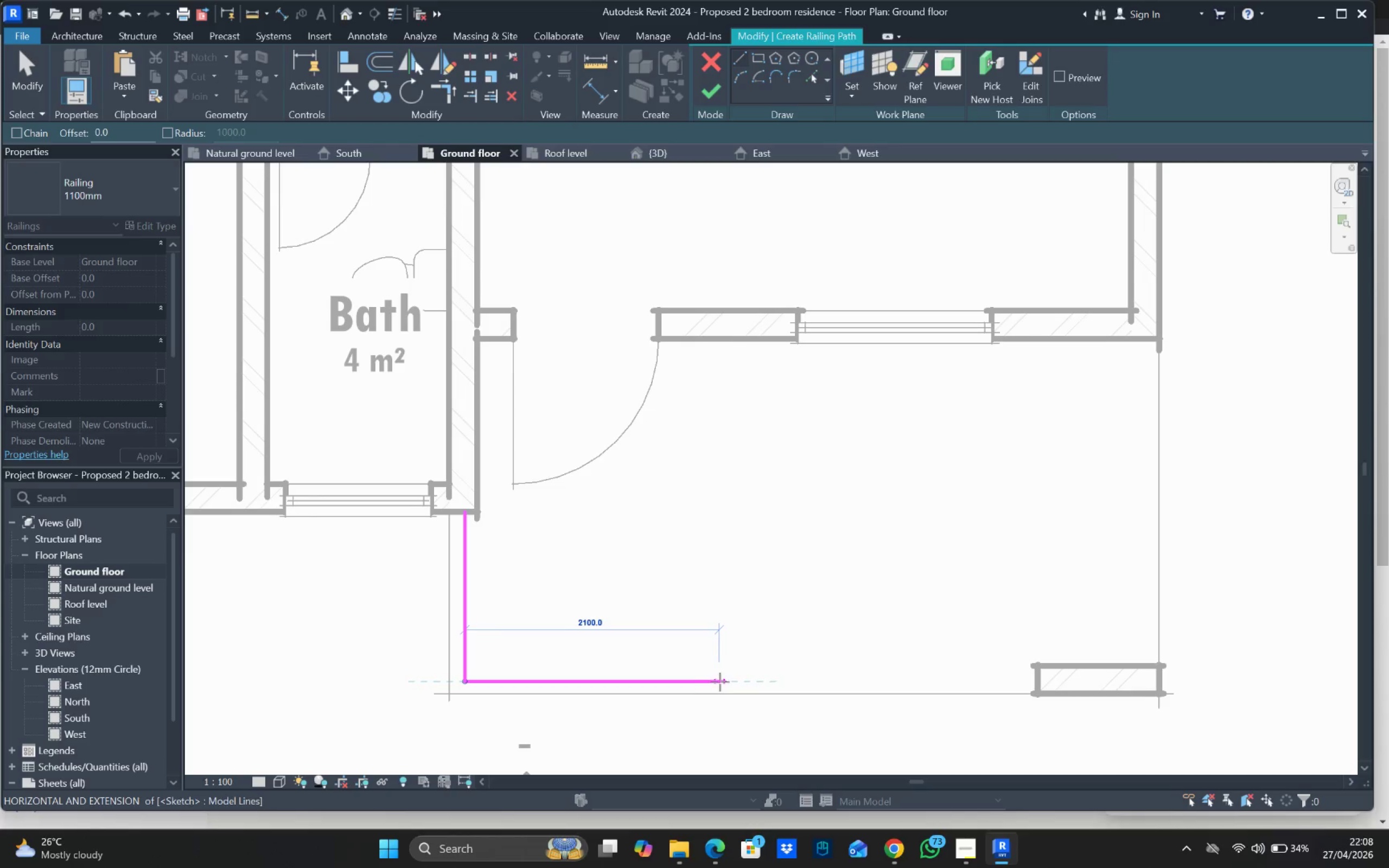 
left_click([724, 680])
 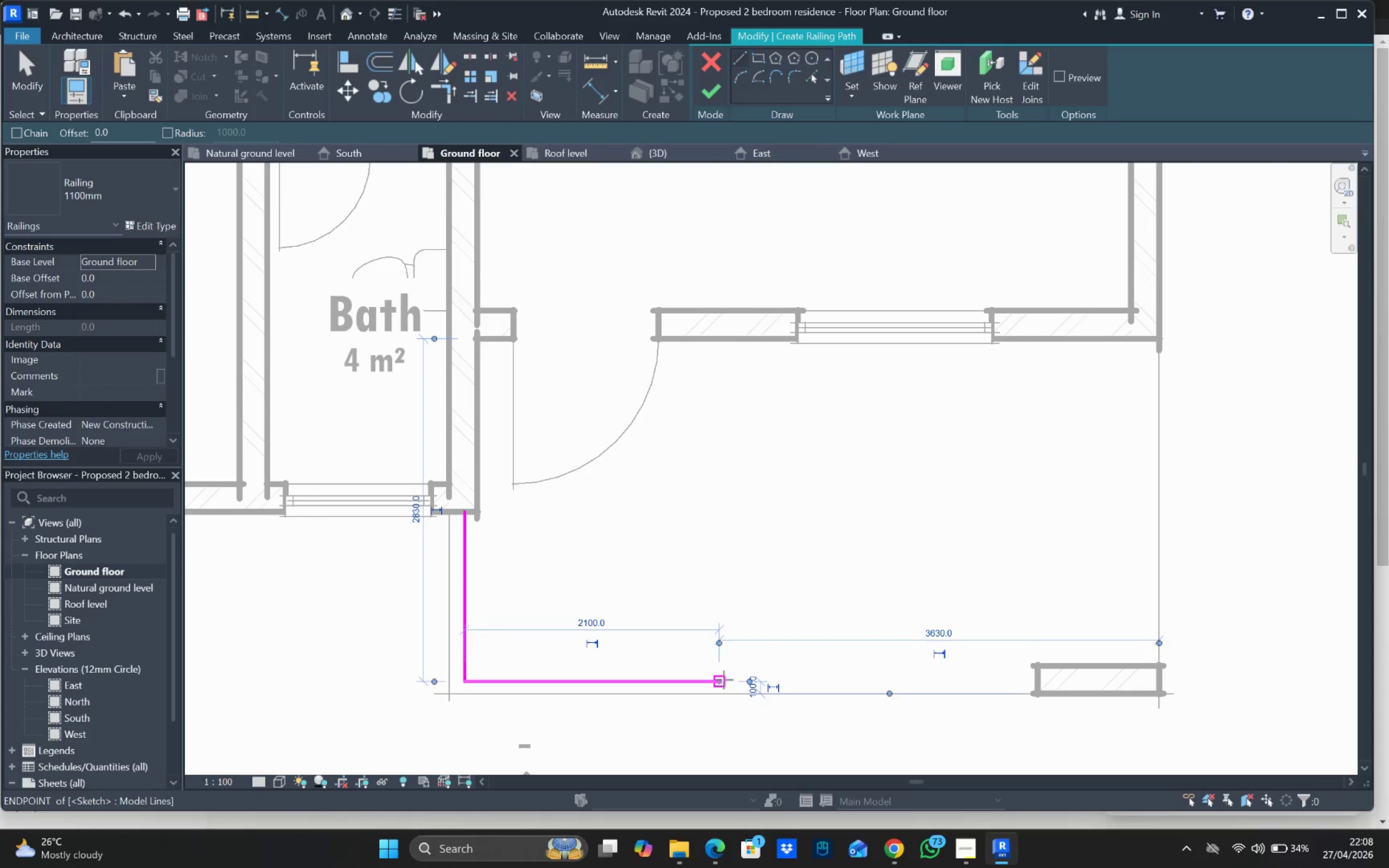 
scroll: coordinate [716, 675], scroll_direction: down, amount: 3.0
 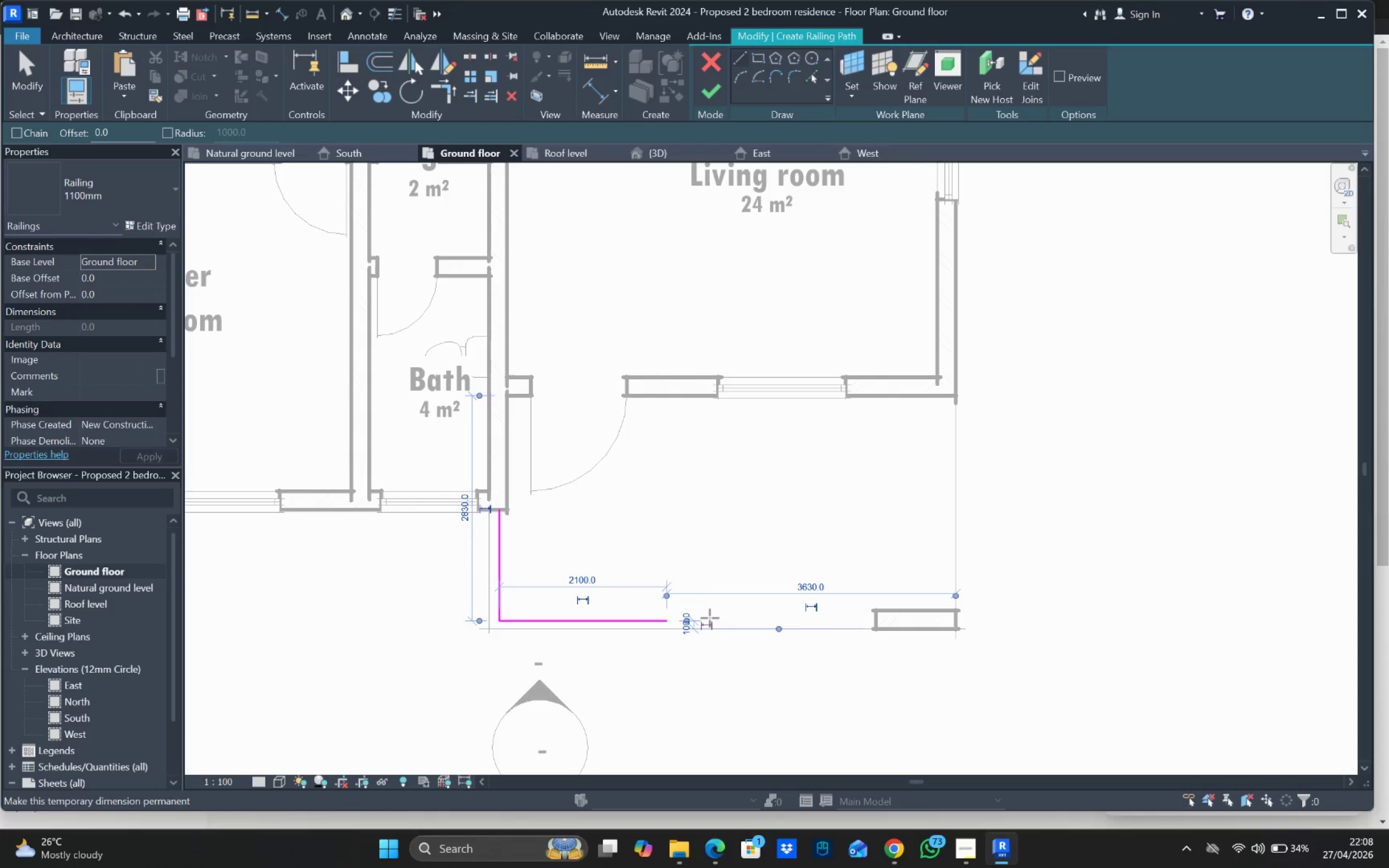 
key(Escape)
 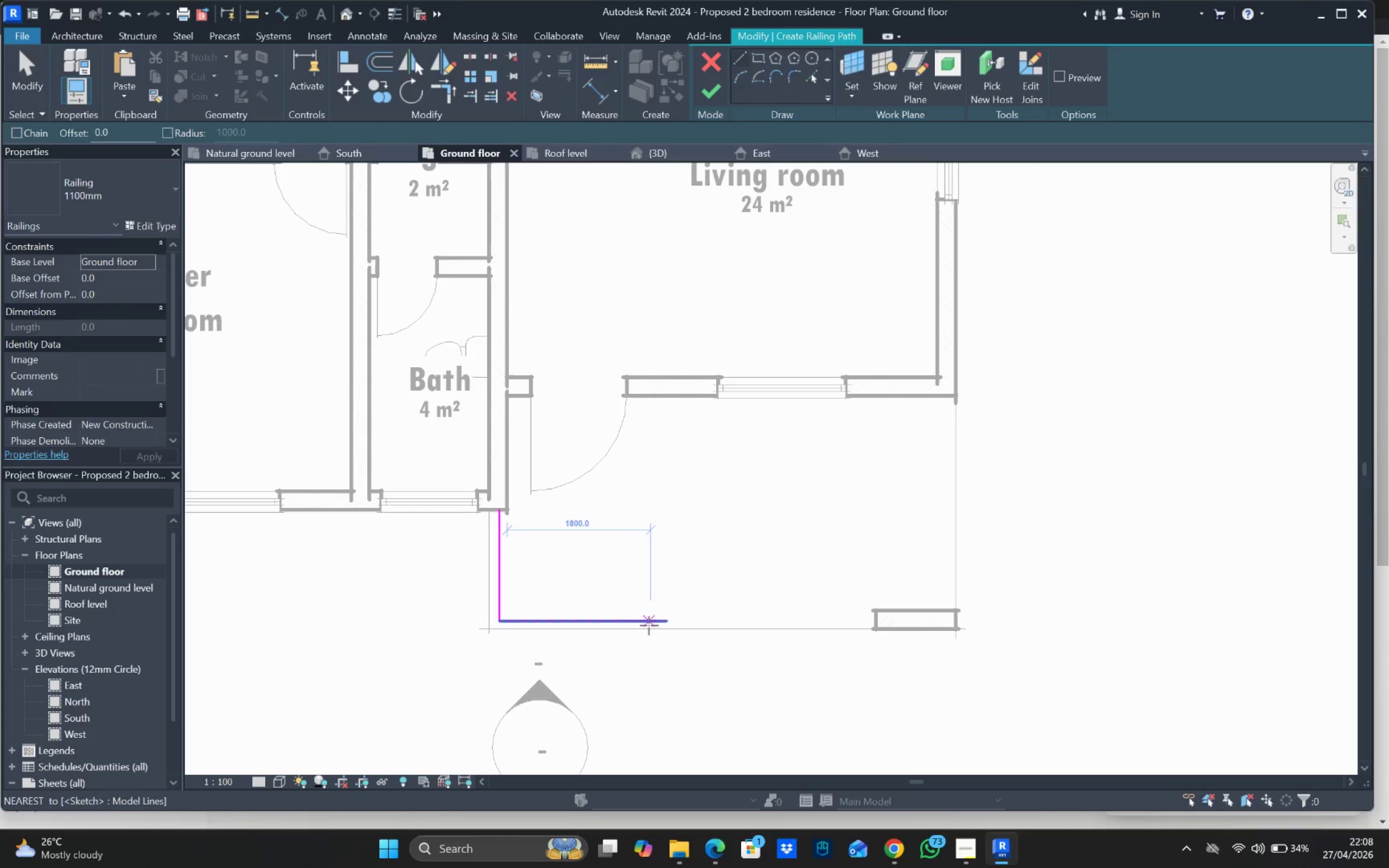 
key(Escape)
 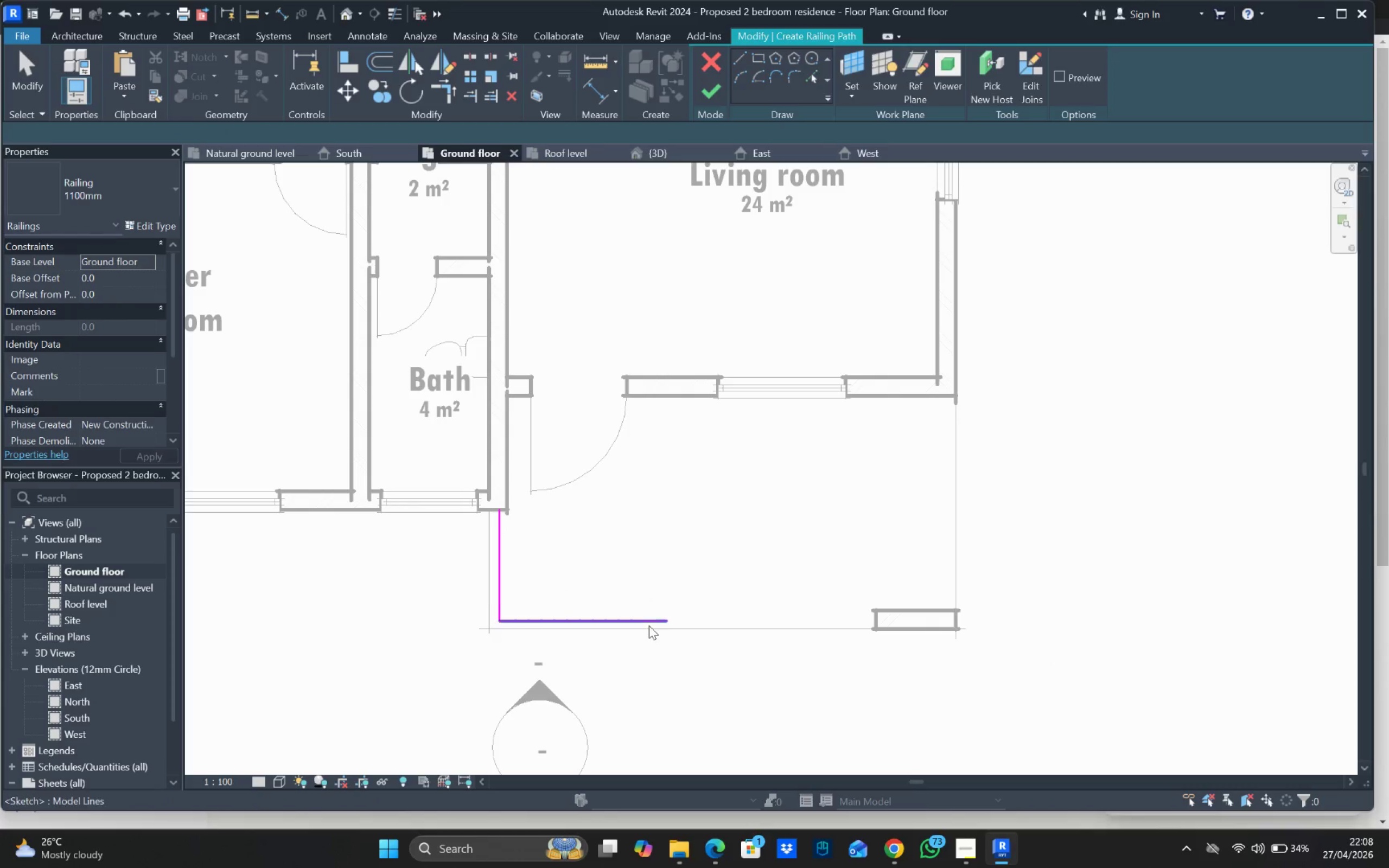 
left_click([649, 626])
 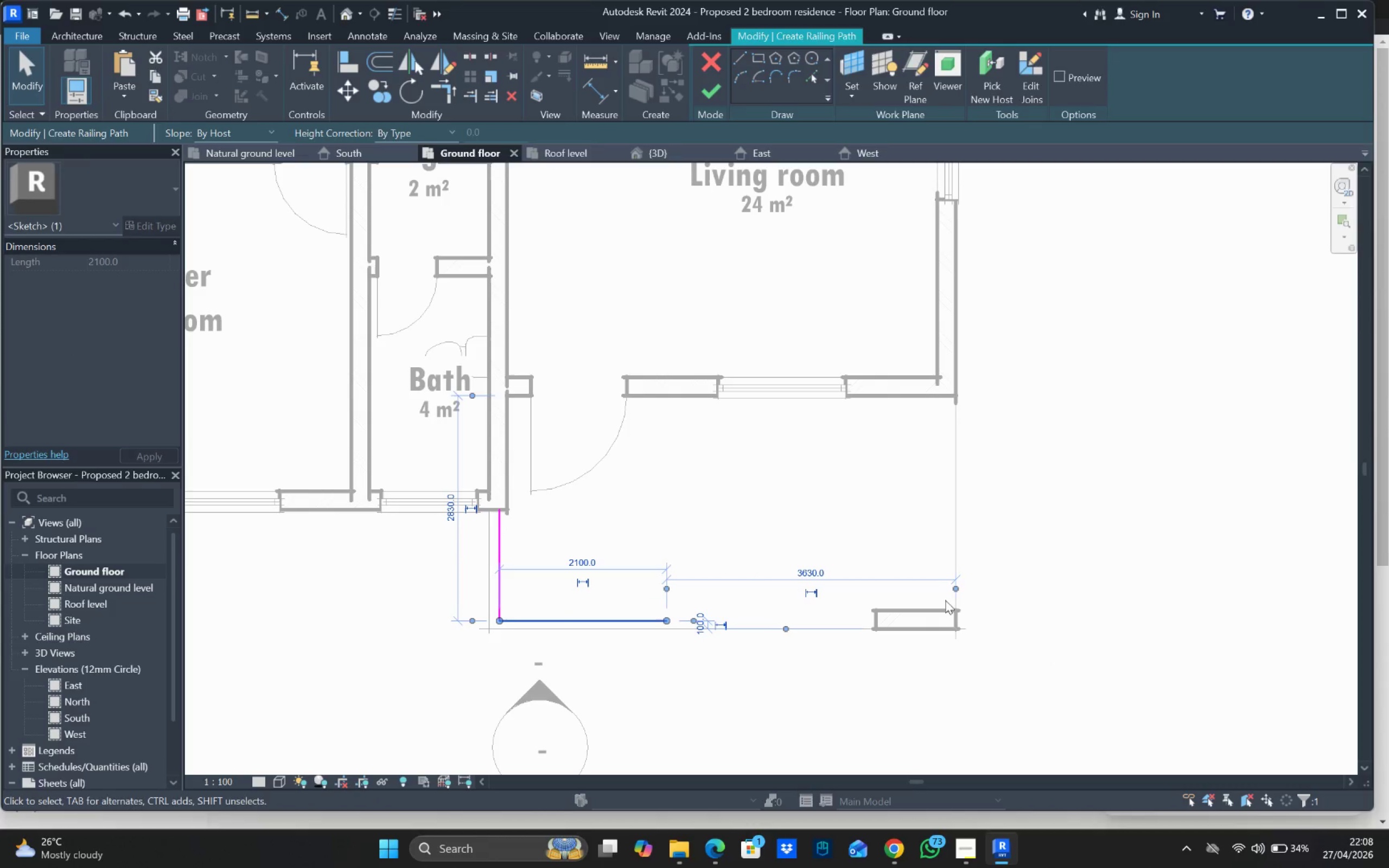 
left_click_drag(start_coordinate=[957, 588], to_coordinate=[876, 621])
 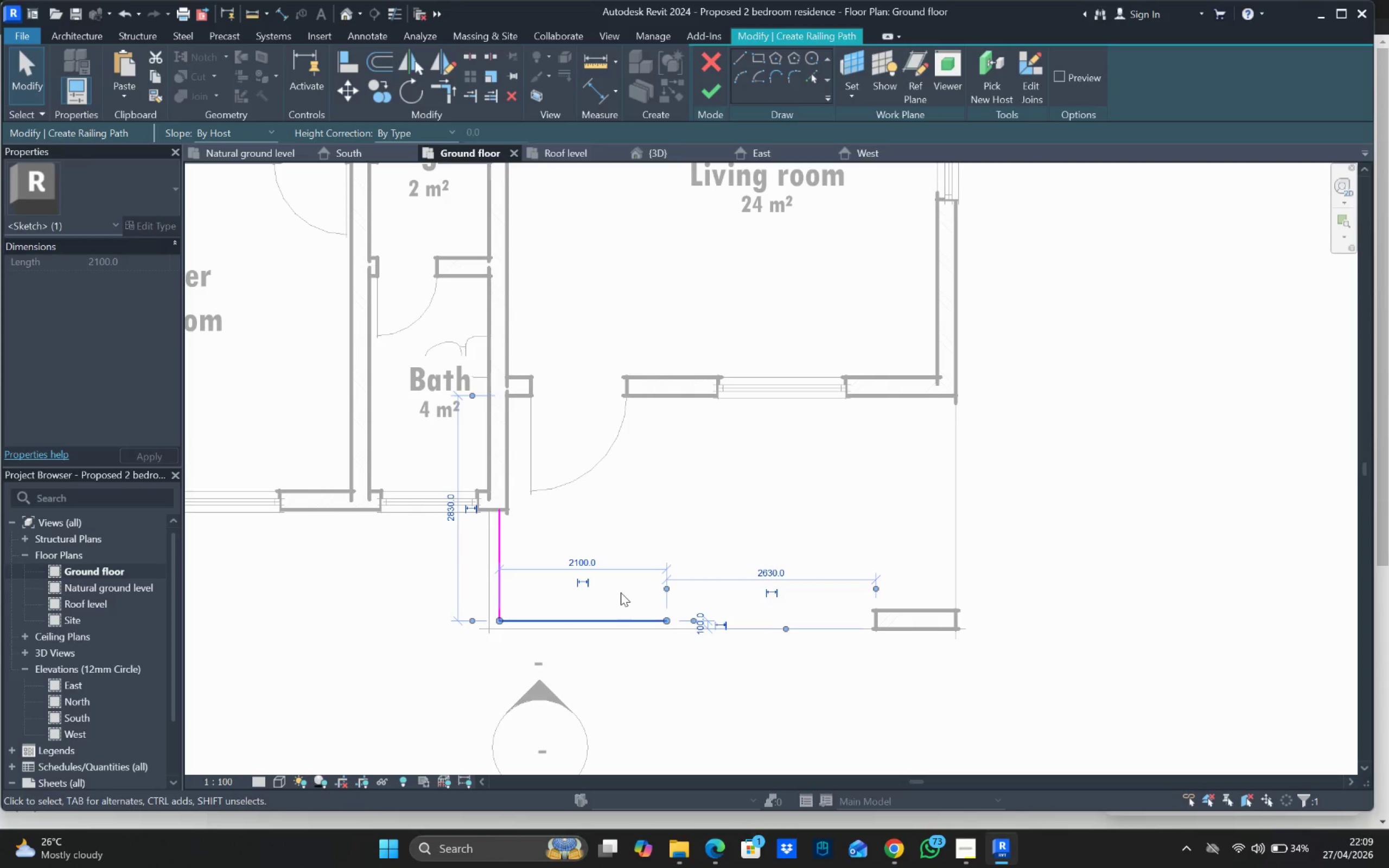 
left_click([765, 571])
 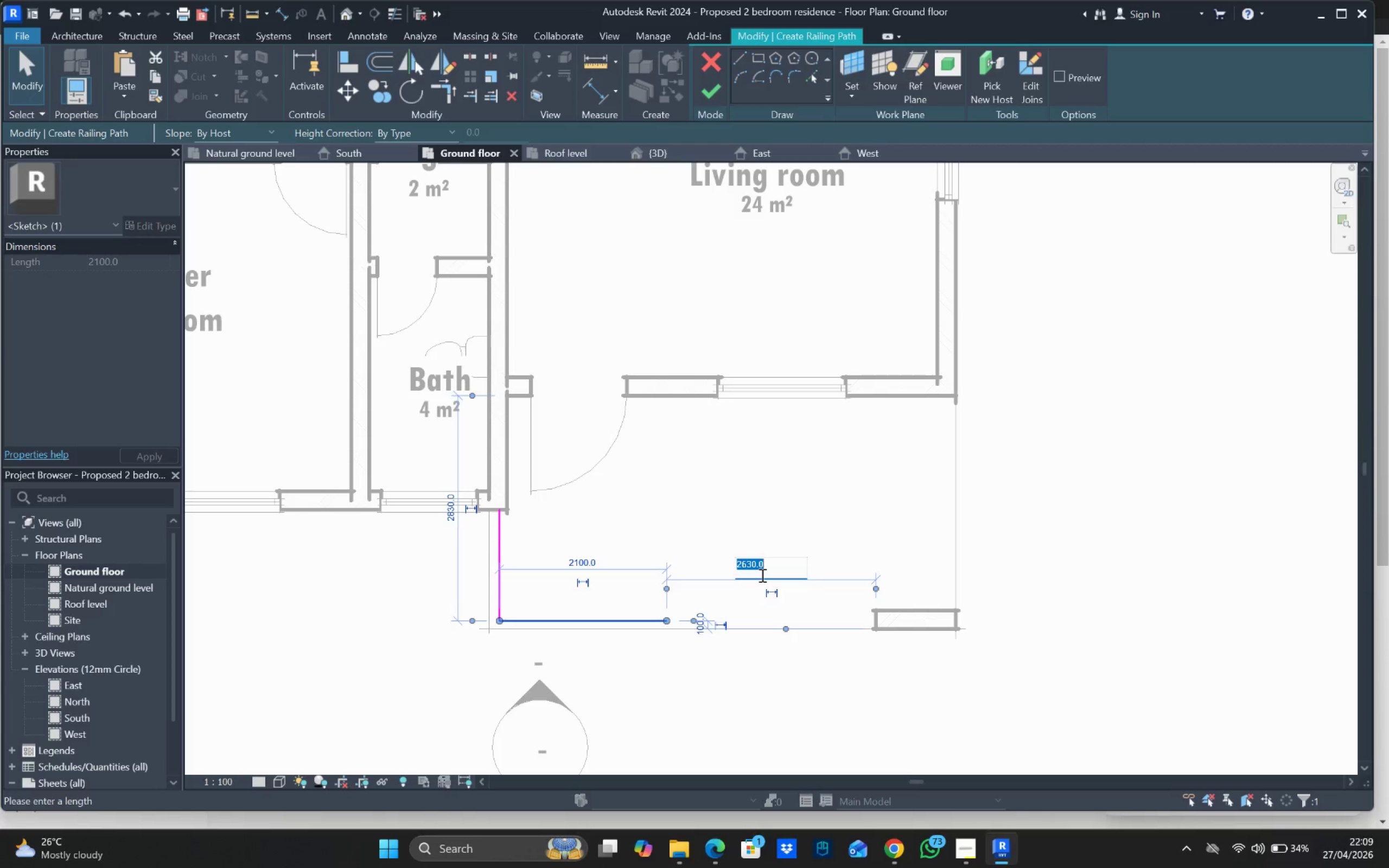 
type(2700)
 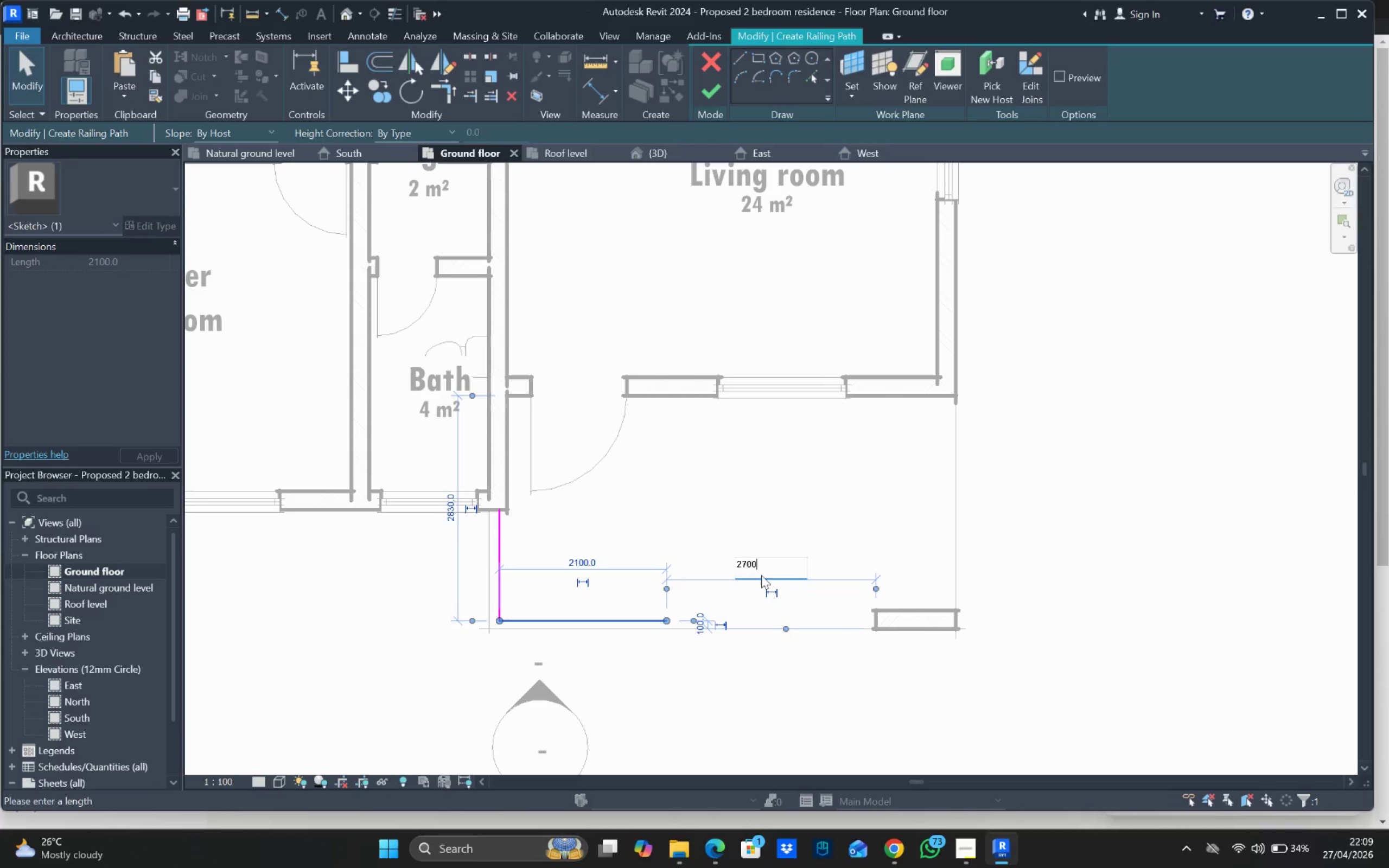 
key(Enter)
 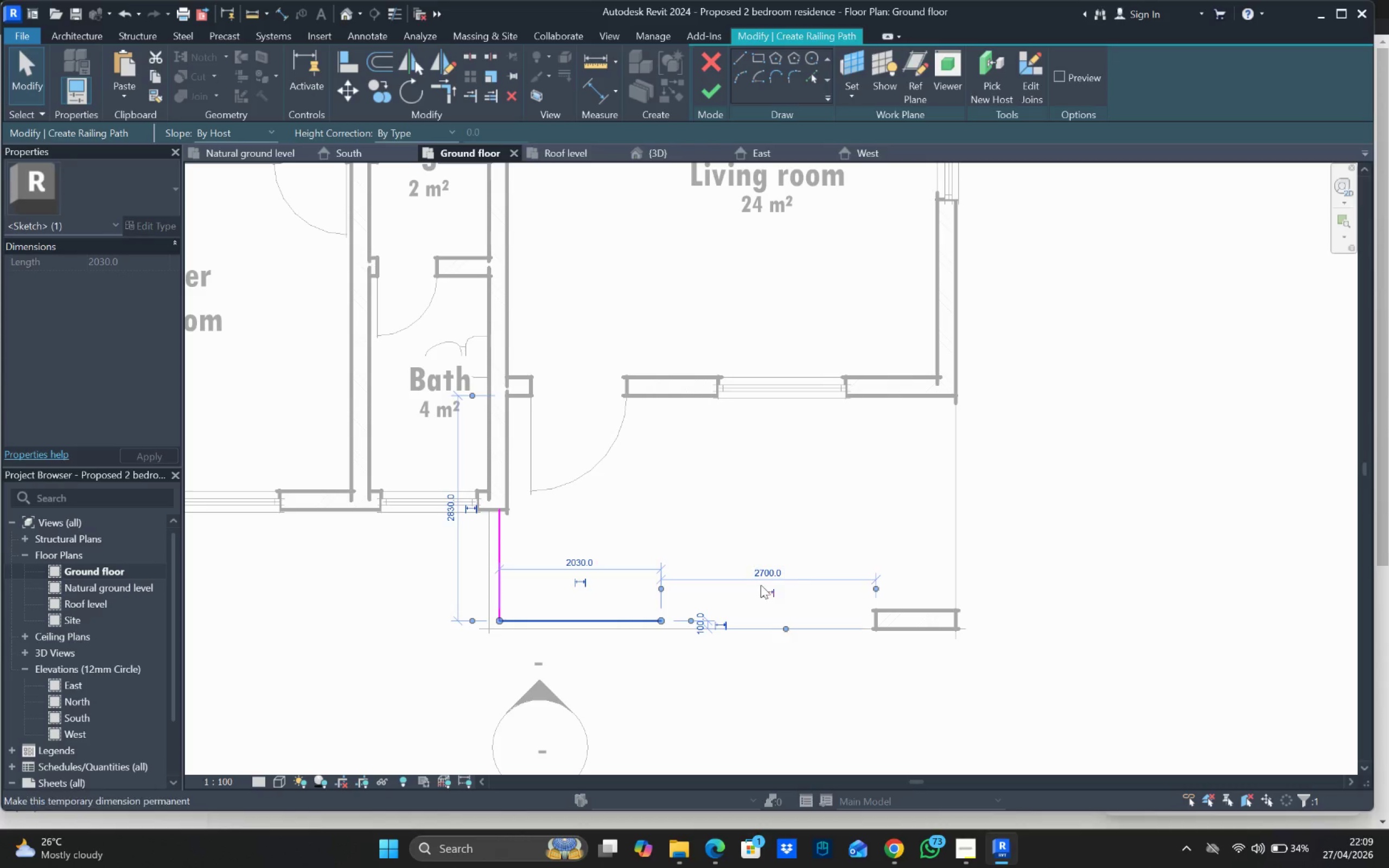 
left_click([740, 507])
 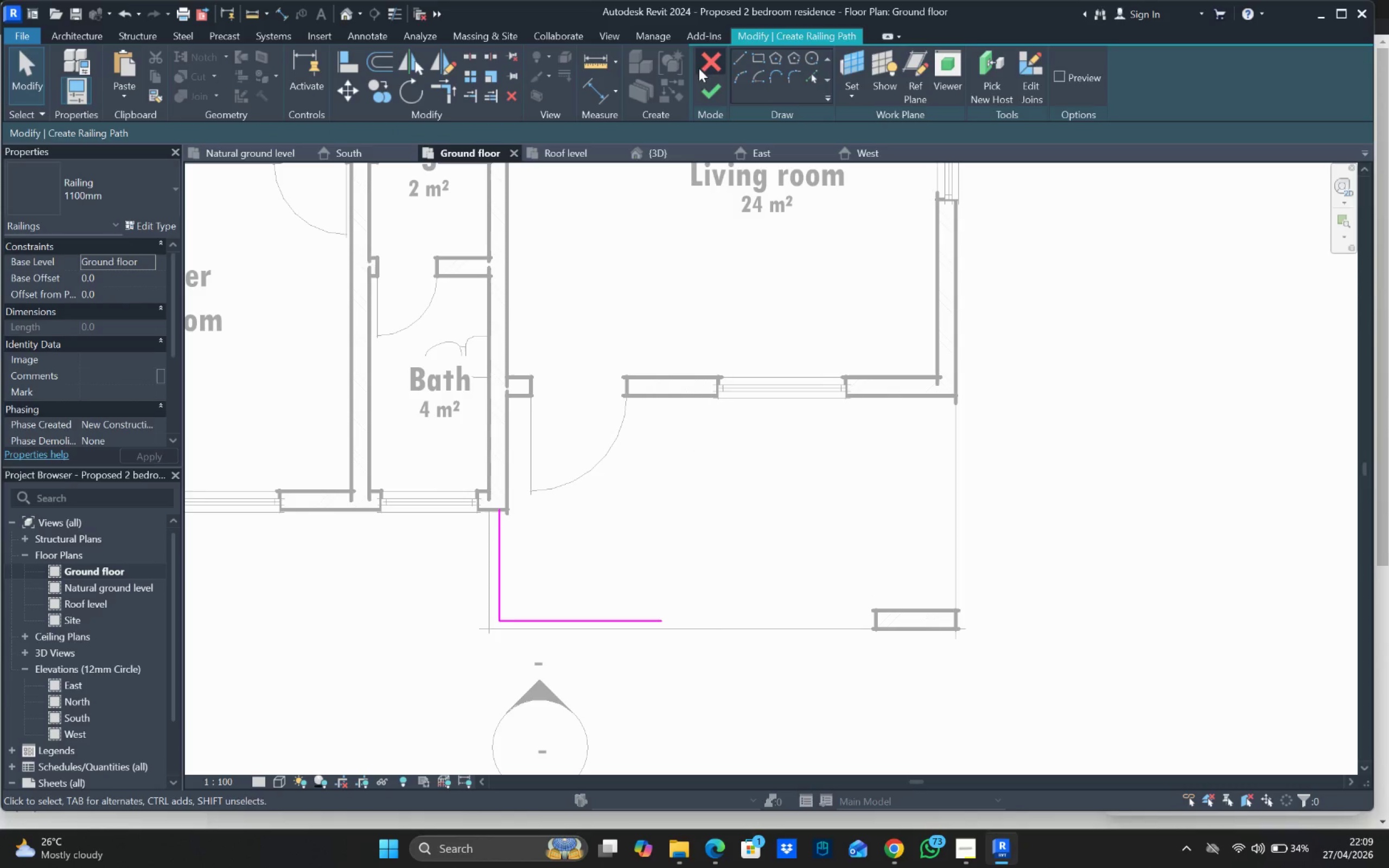 
left_click([706, 90])
 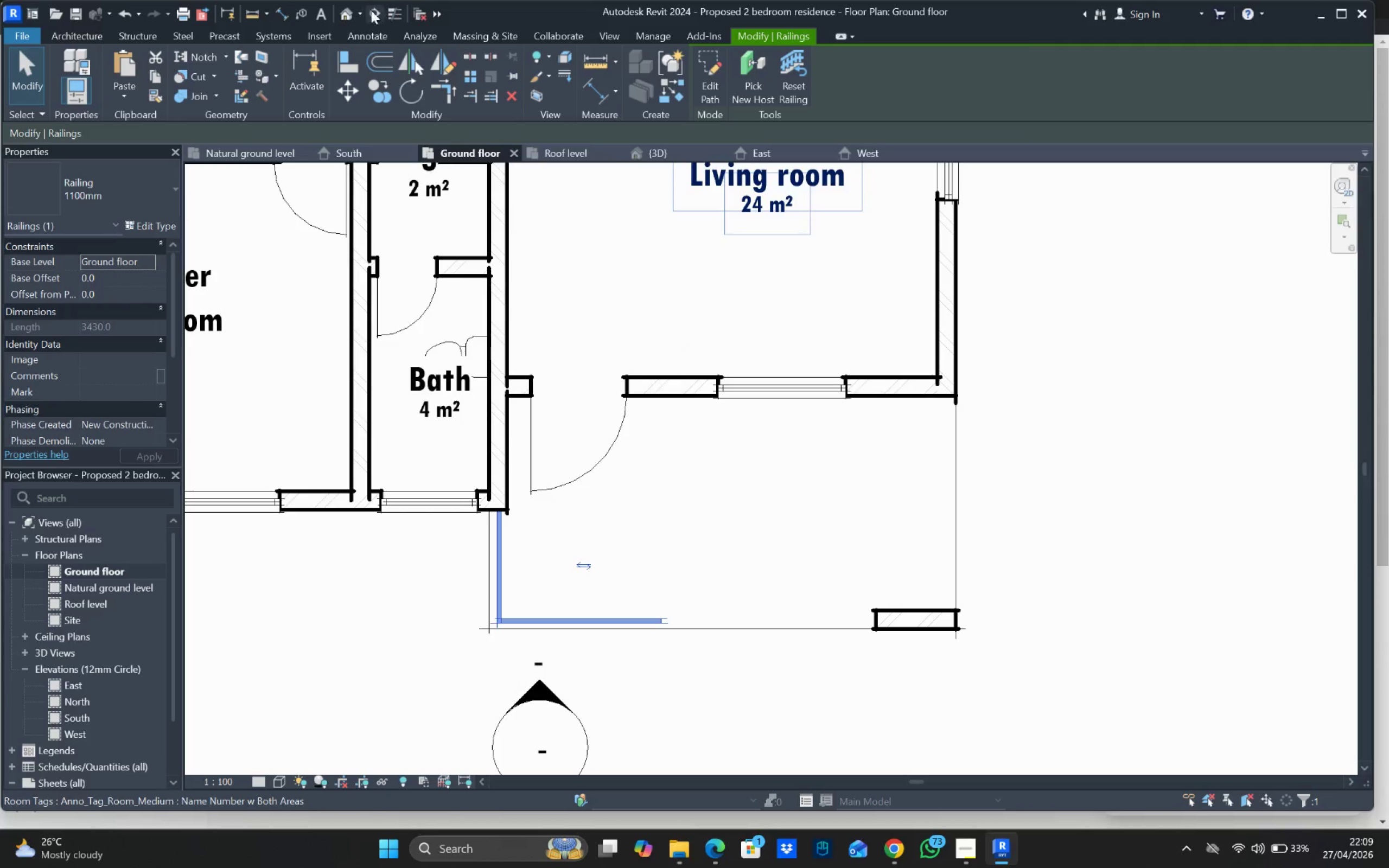 
left_click([349, 10])
 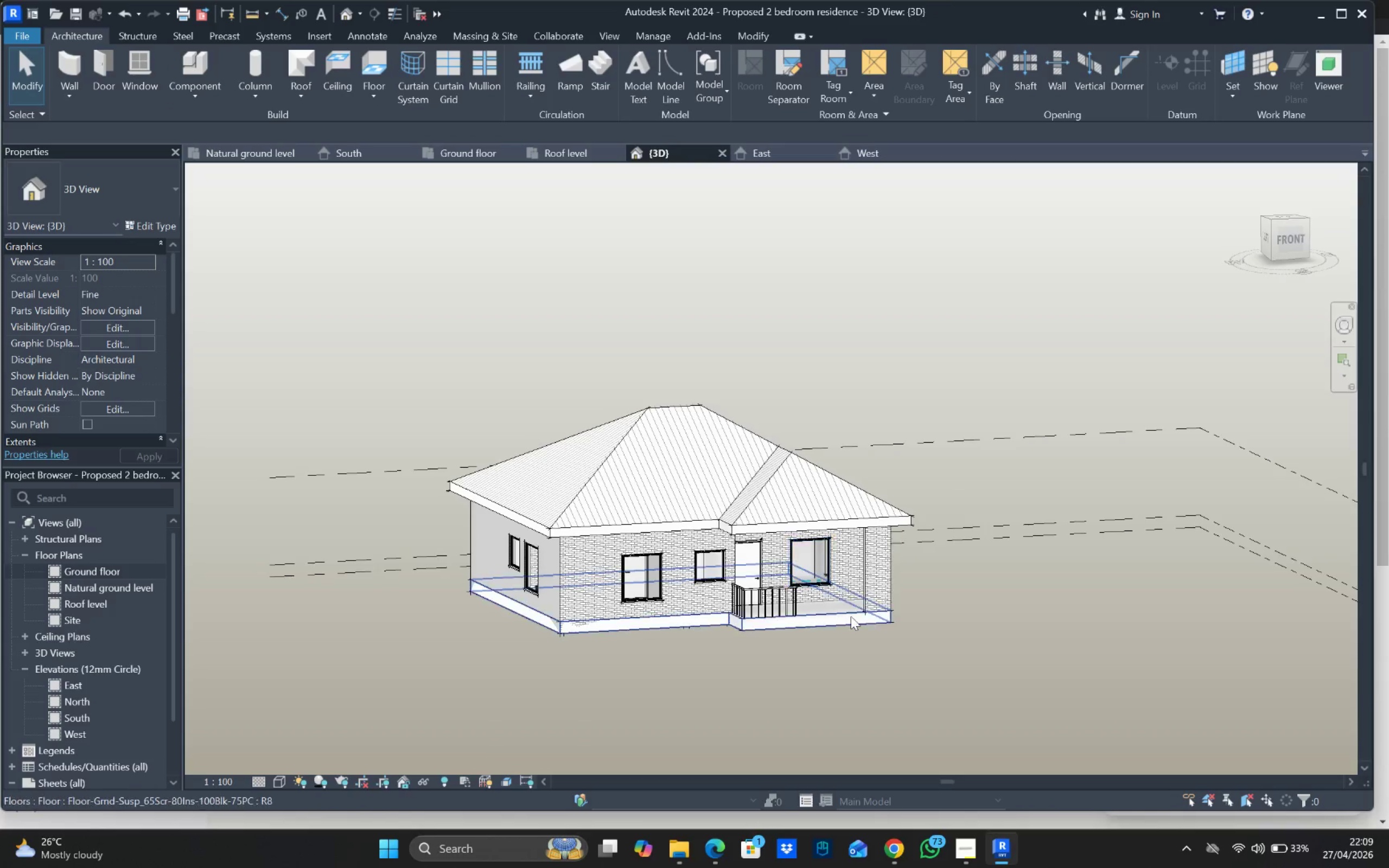 
hold_key(key=ShiftLeft, duration=1.06)
 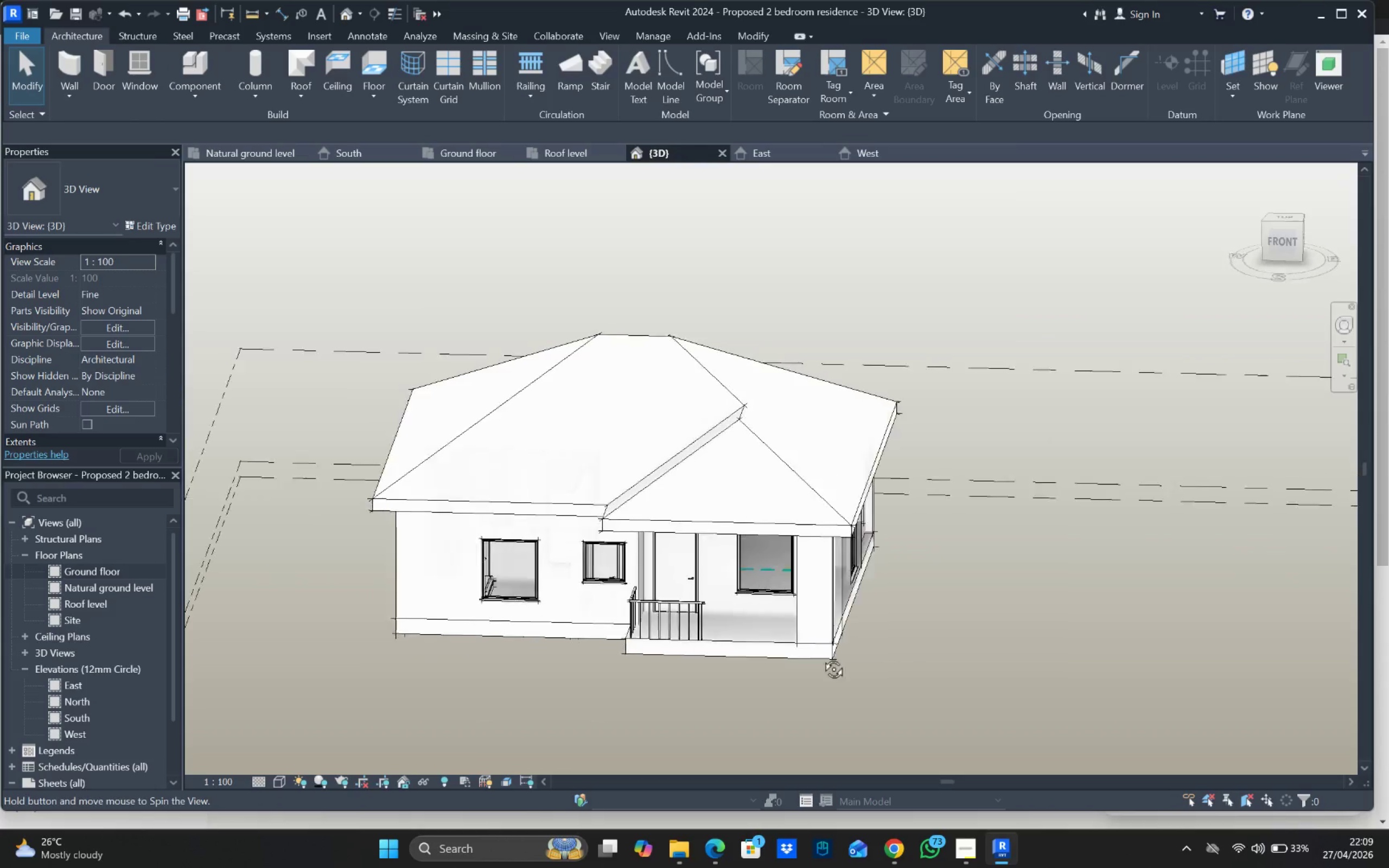 
scroll: coordinate [845, 623], scroll_direction: up, amount: 2.0
 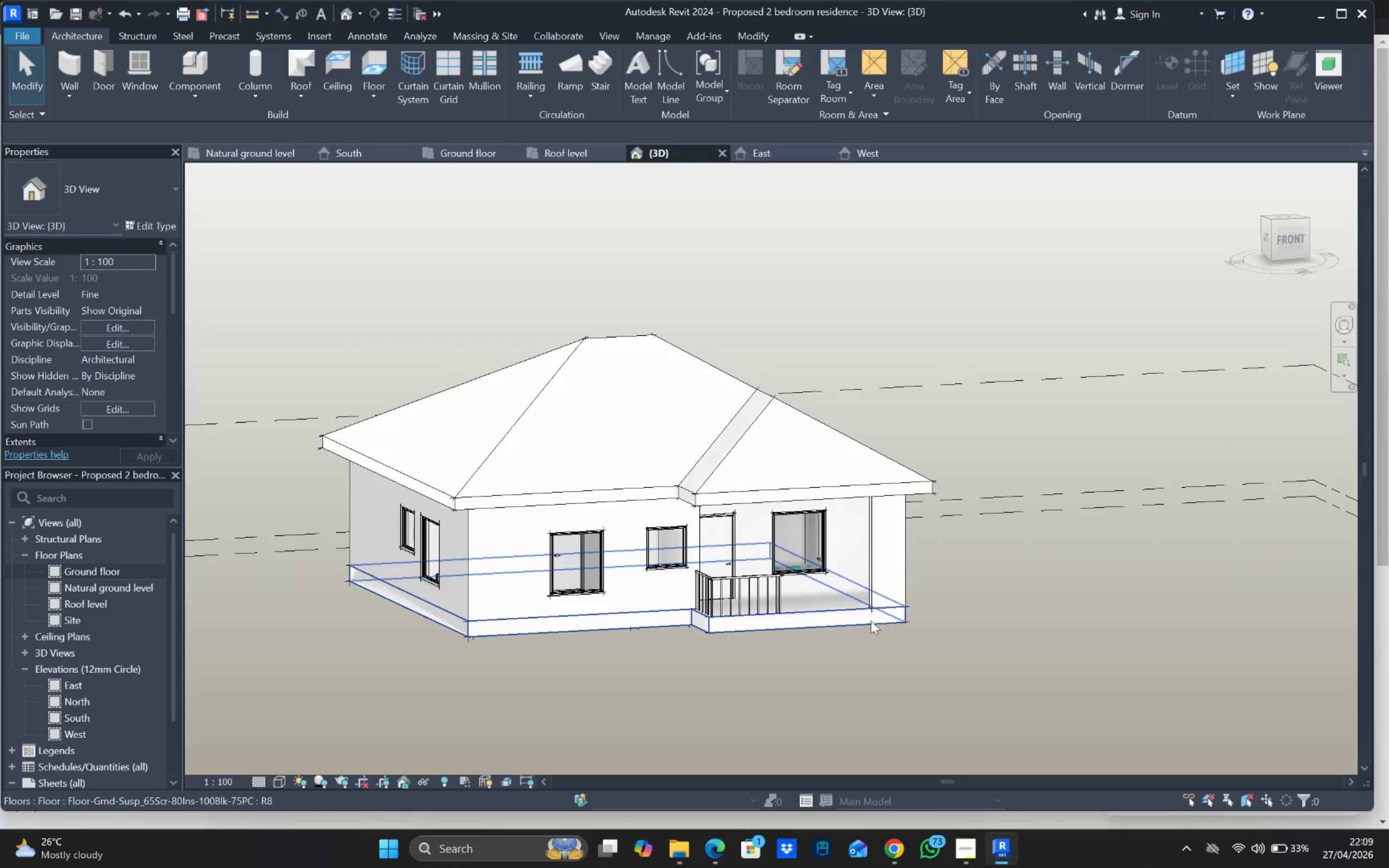 
hold_key(key=ShiftLeft, duration=0.85)
 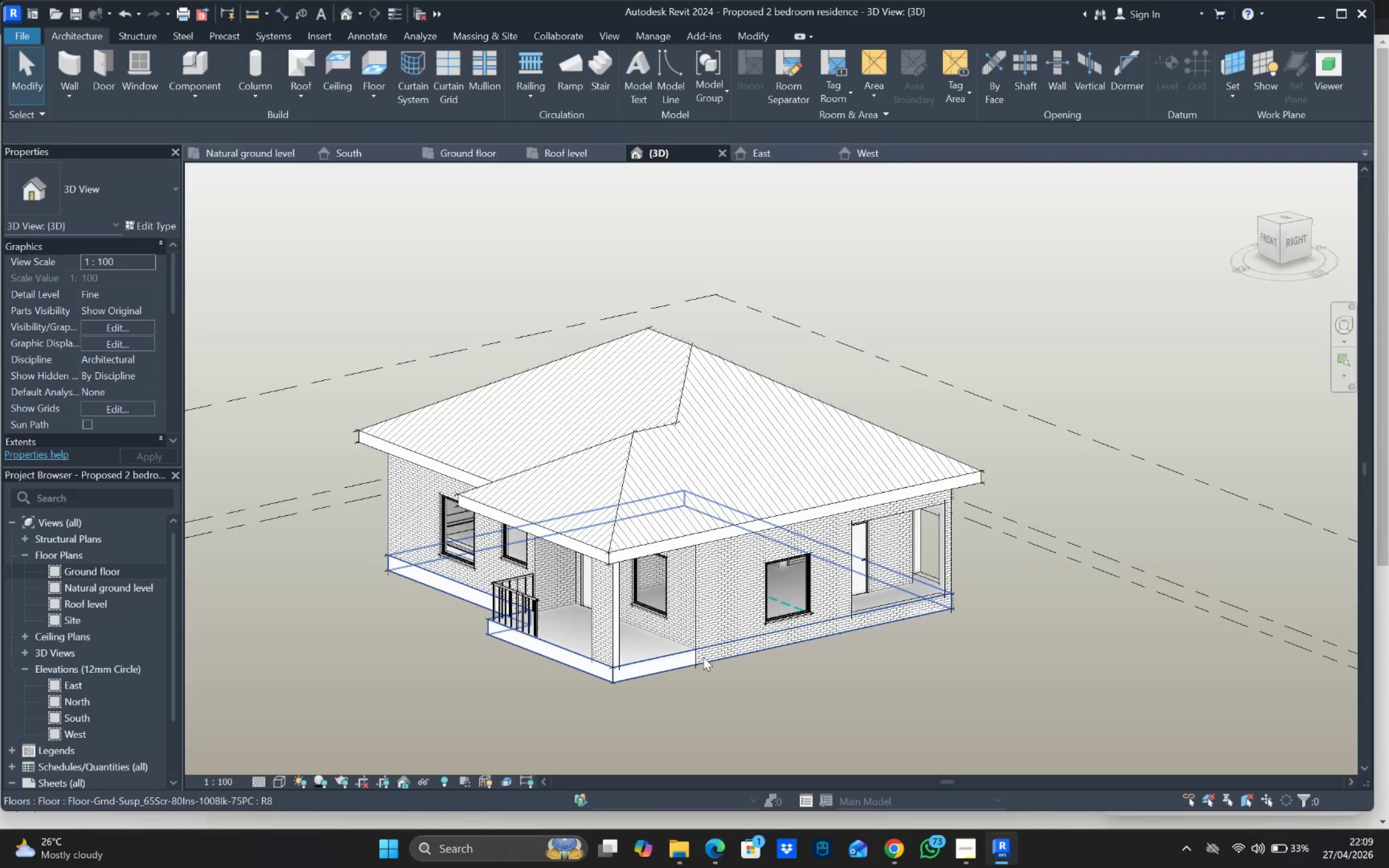 
scroll: coordinate [843, 649], scroll_direction: up, amount: 2.0
 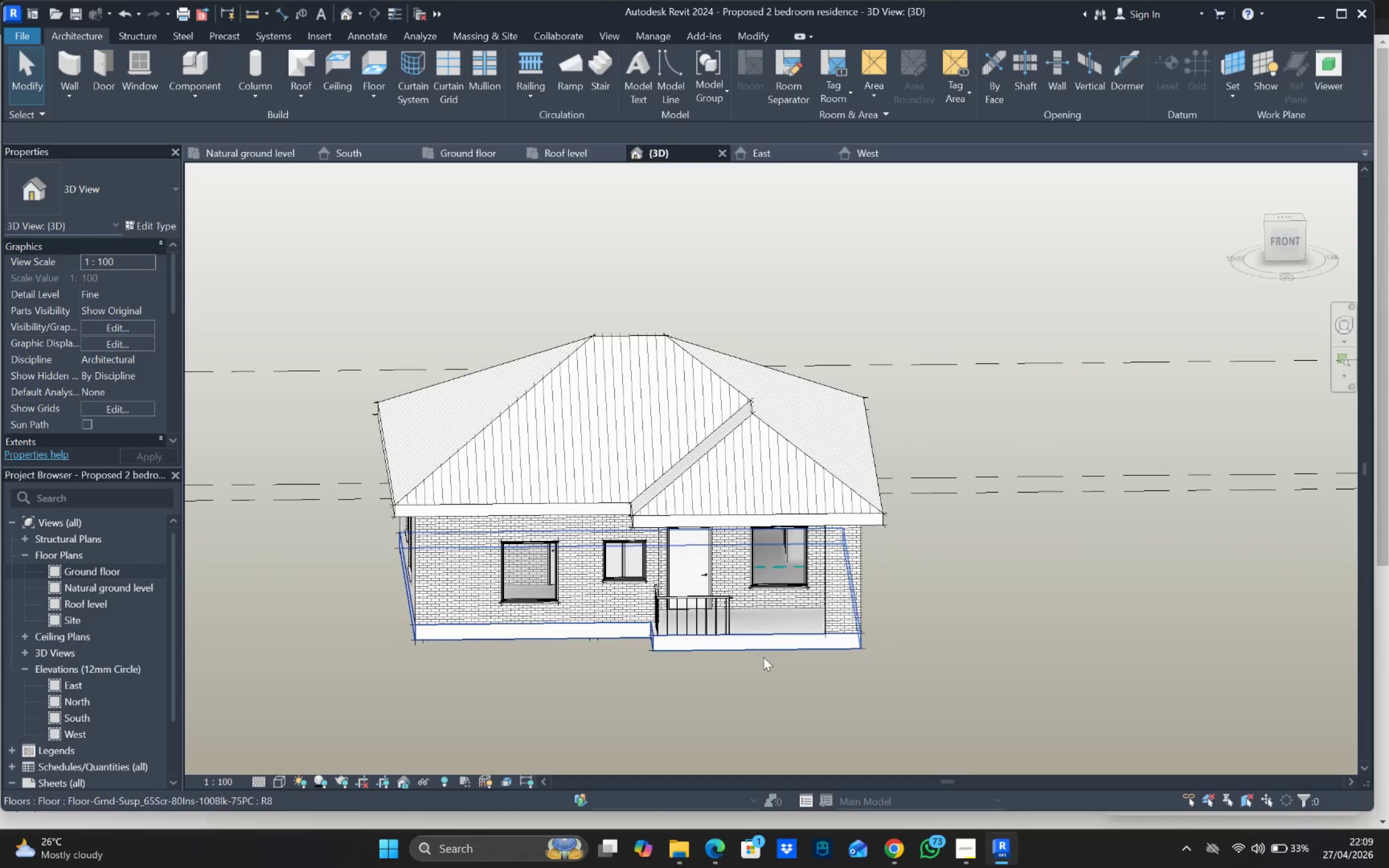 
hold_key(key=ShiftLeft, duration=0.51)
 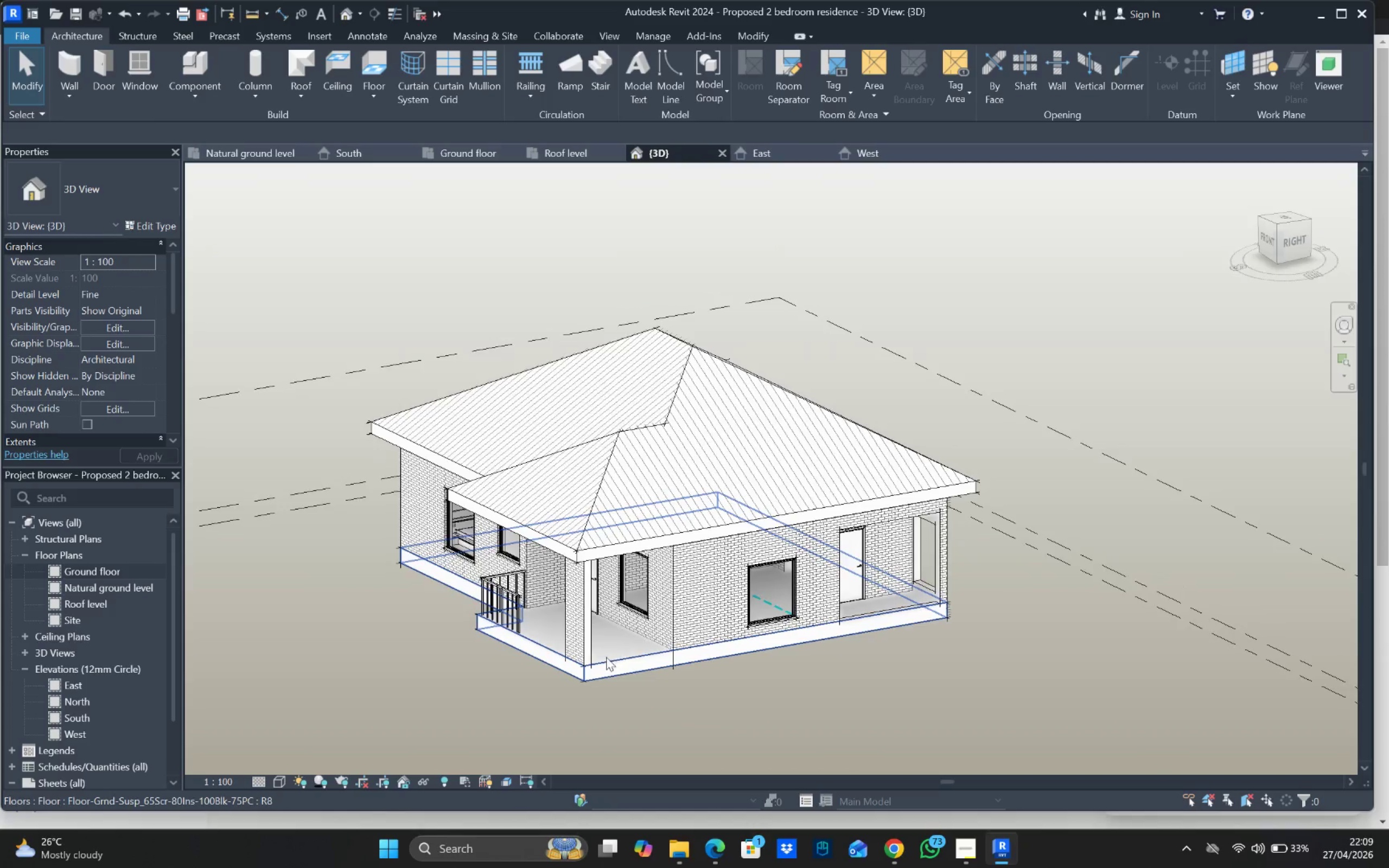 
hold_key(key=ShiftLeft, duration=1.38)
 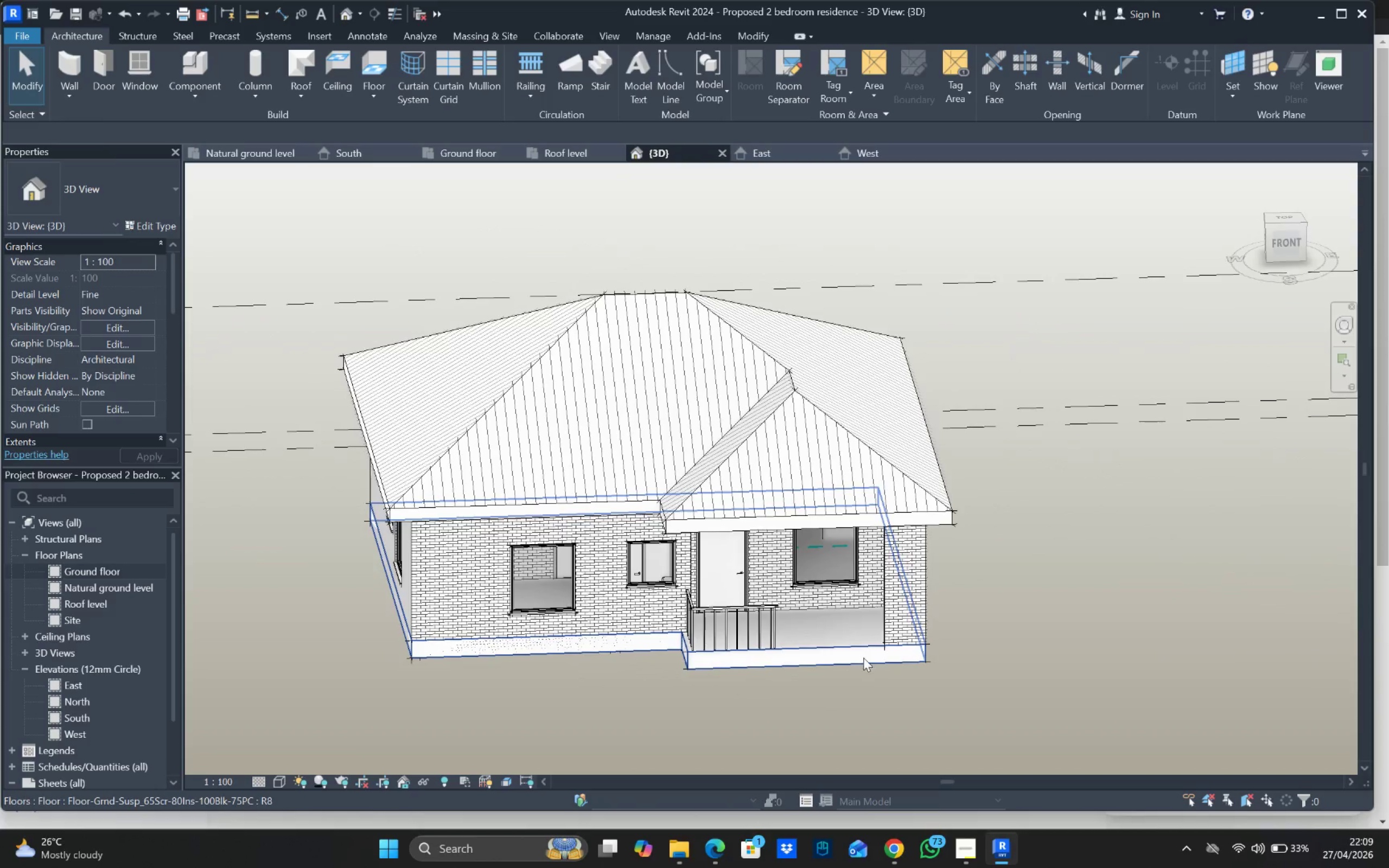 
scroll: coordinate [605, 656], scroll_direction: up, amount: 1.0
 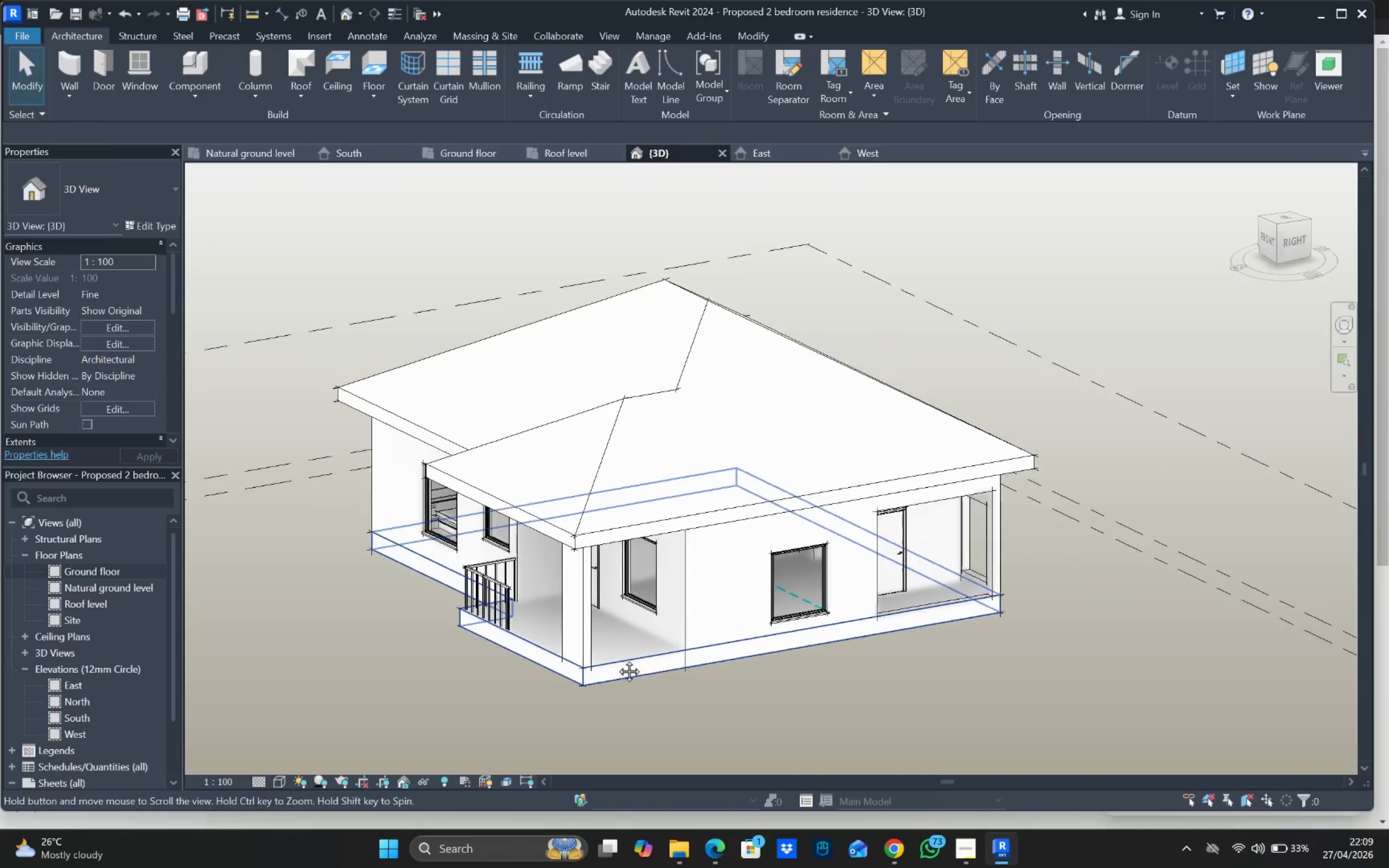 
hold_key(key=ShiftLeft, duration=0.8)
scroll: coordinate [851, 684], scroll_direction: up, amount: 1.0
 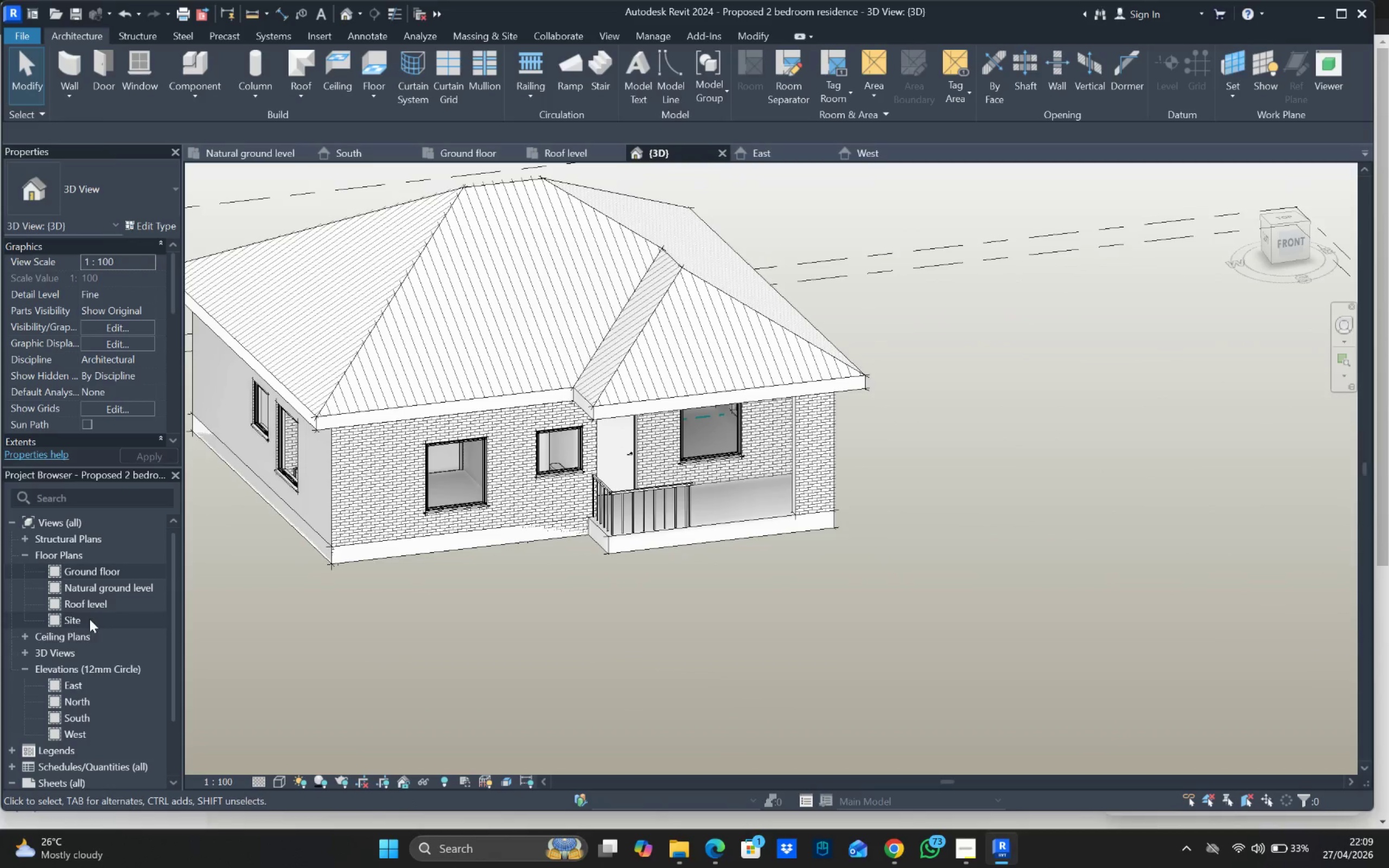 
double_click([99, 575])
 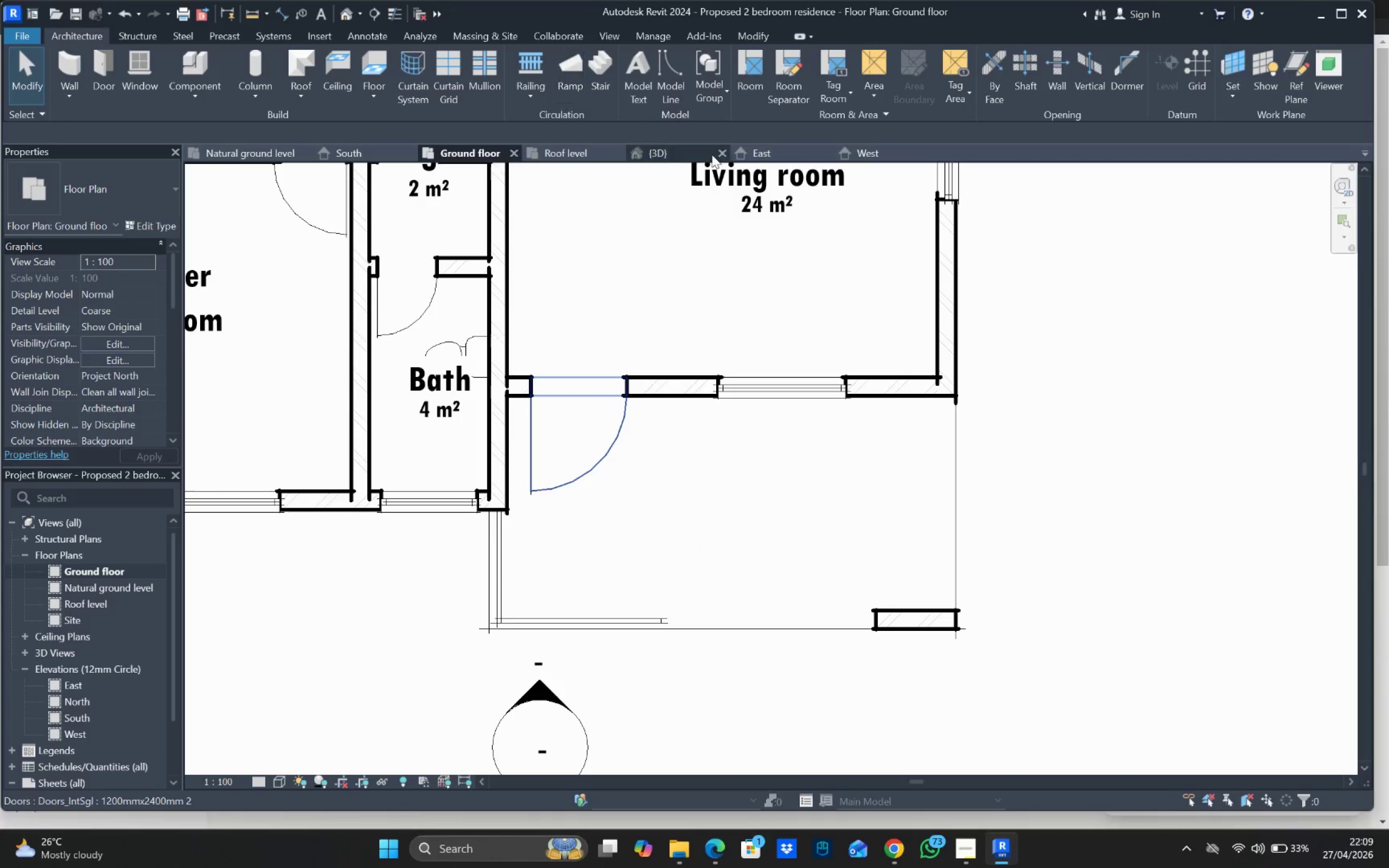 
left_click([1285, 846])
 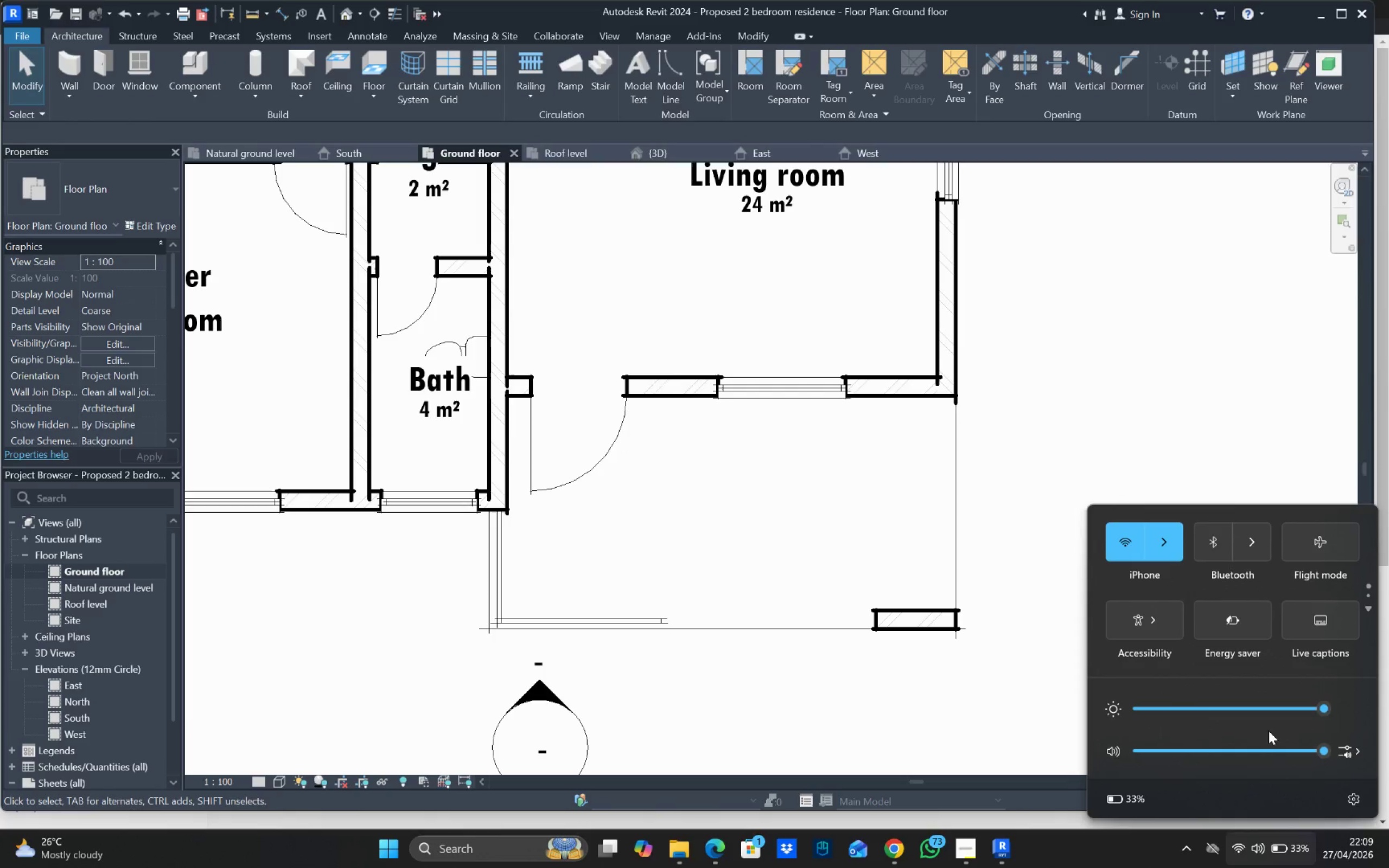 
left_click_drag(start_coordinate=[1317, 710], to_coordinate=[1118, 703])
 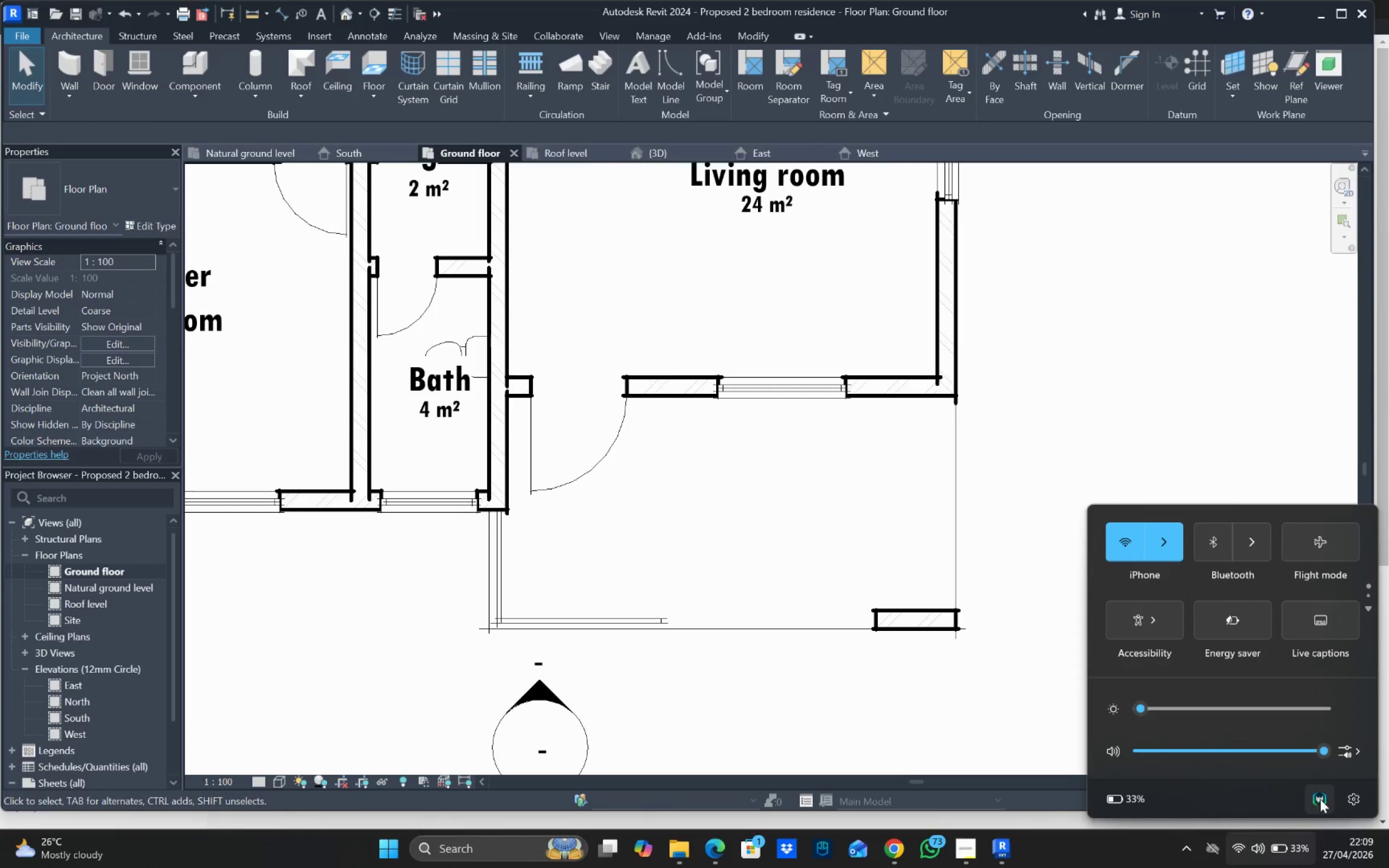 
left_click([1320, 799])
 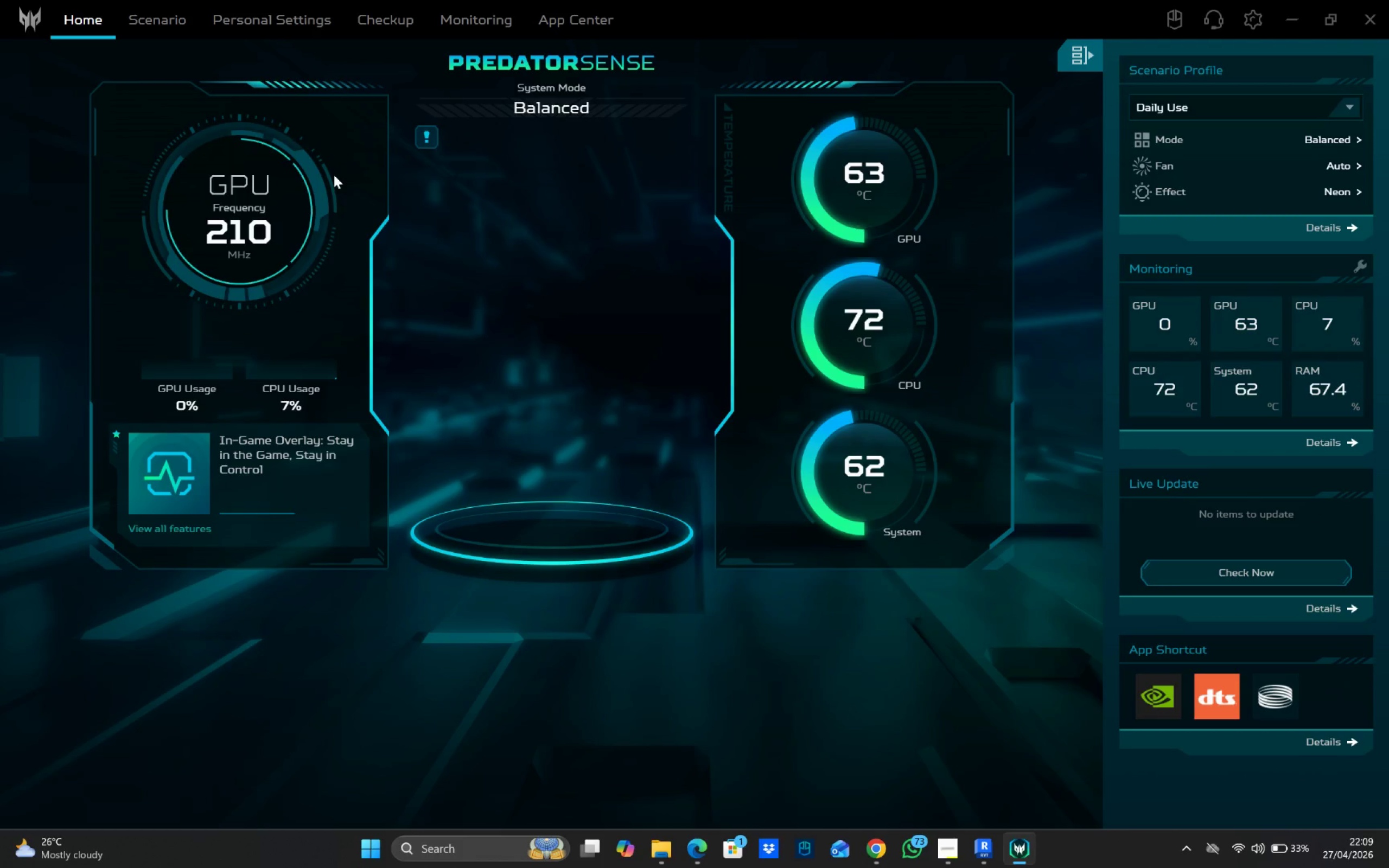 
wait(10.57)
 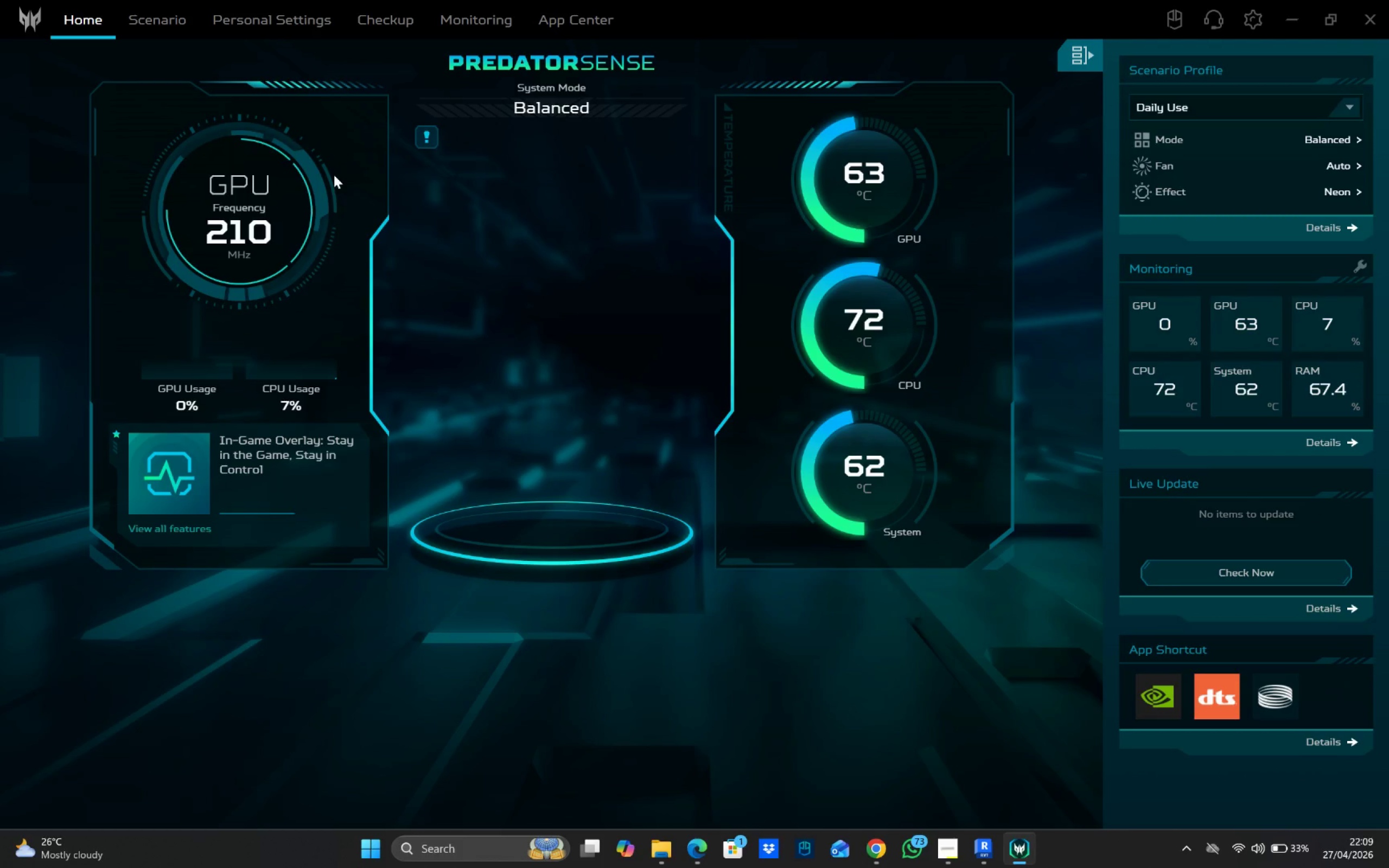 
left_click([1189, 139])
 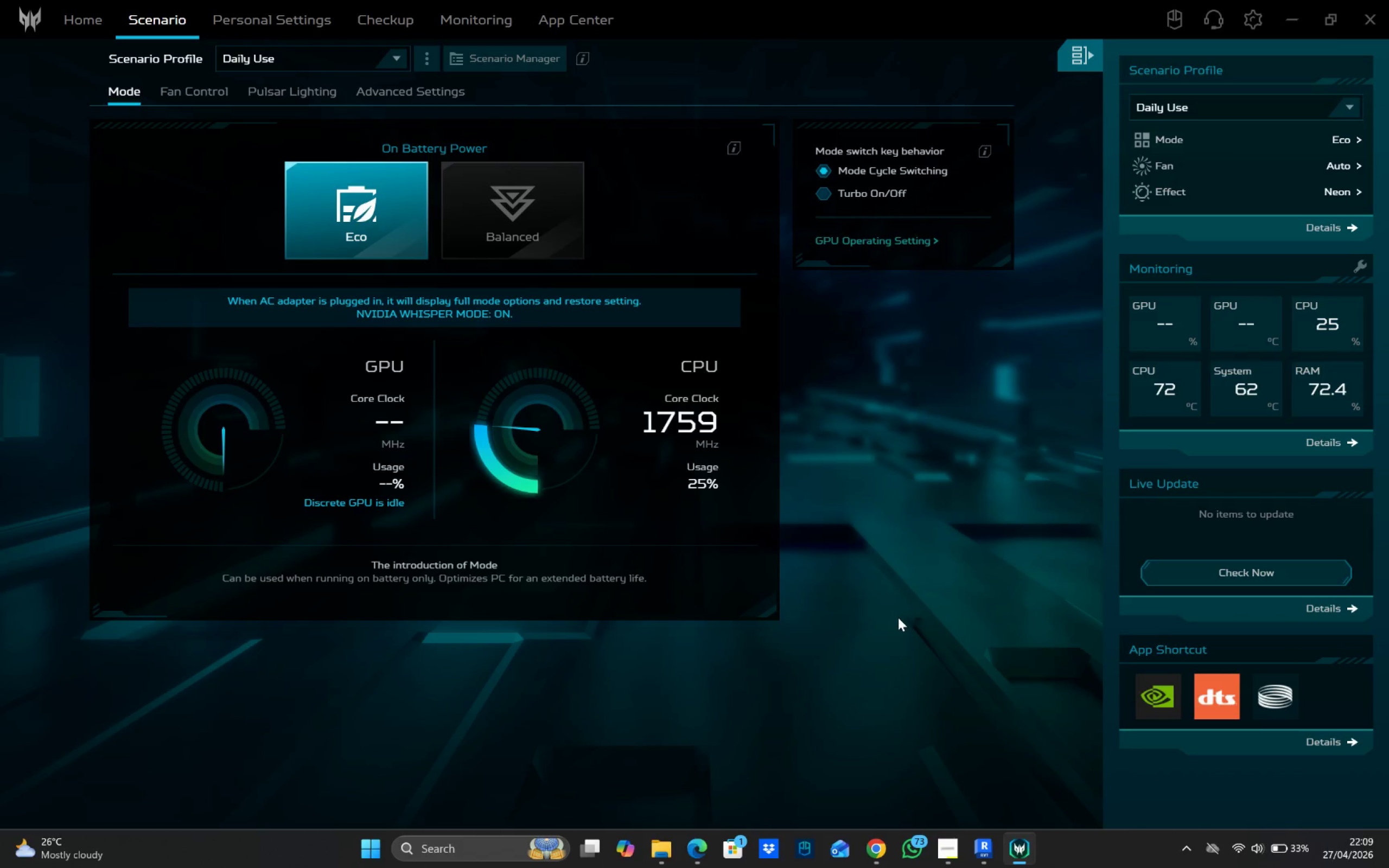 
wait(5.67)
 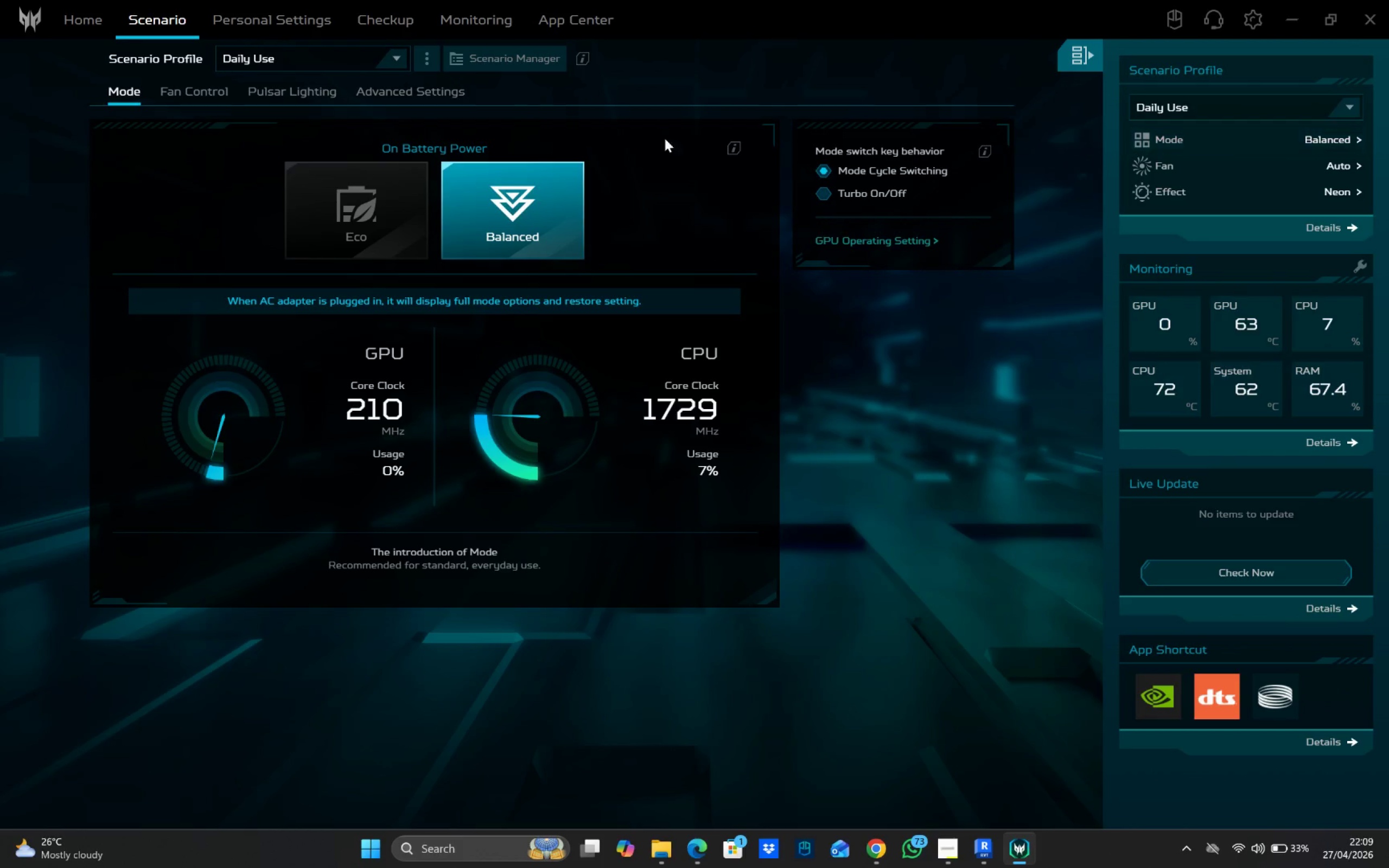 
left_click([899, 619])
 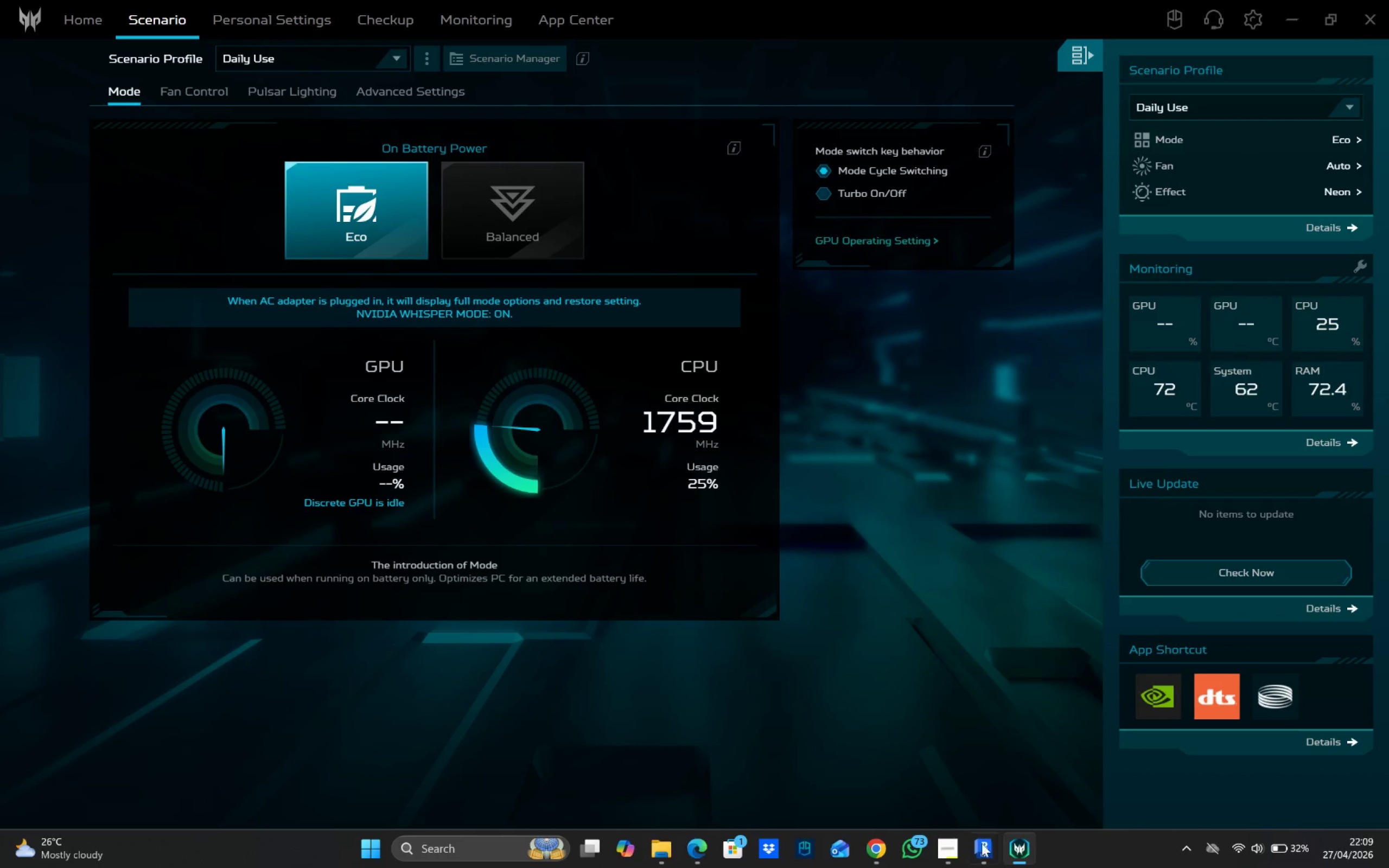 
key(X)
 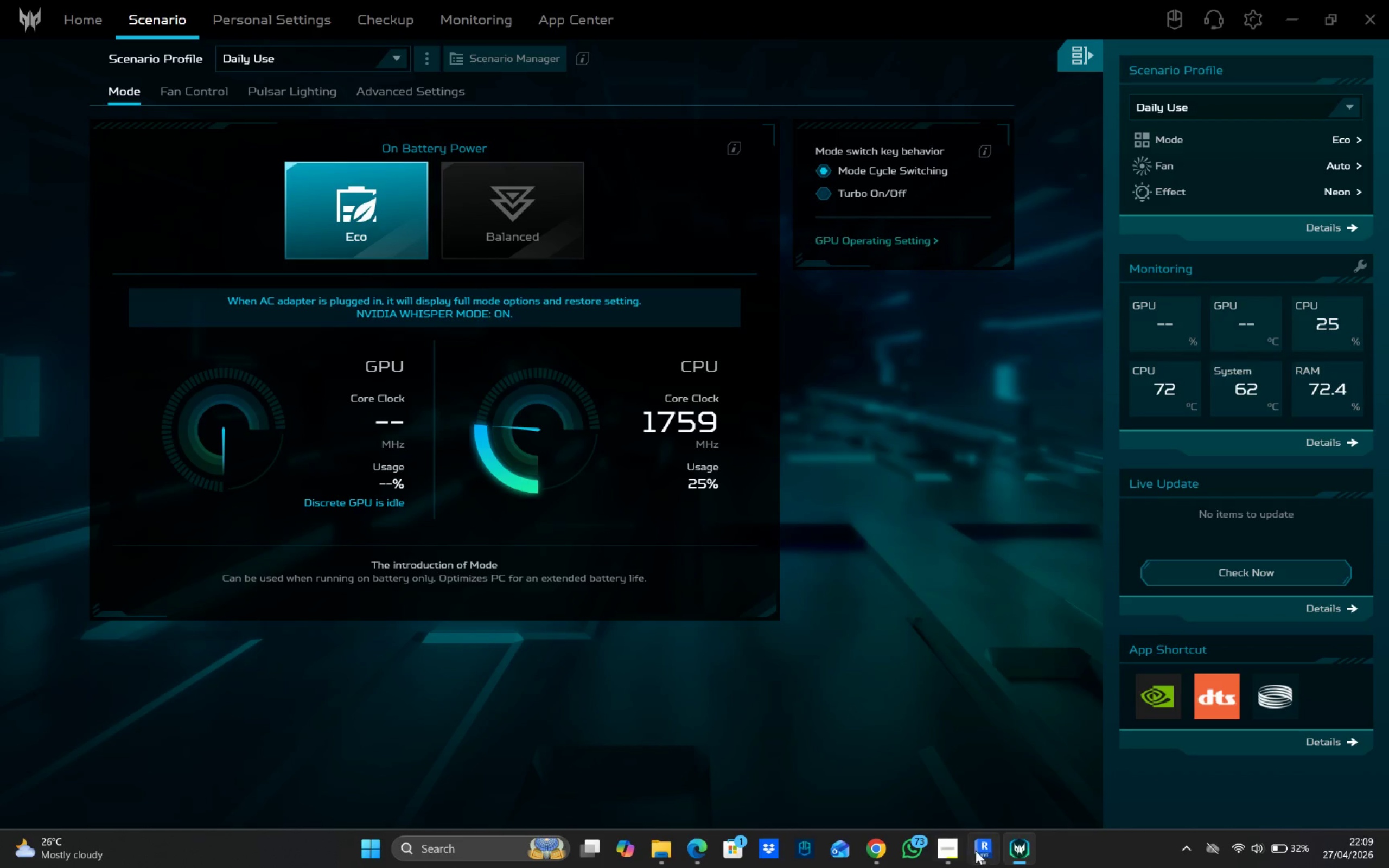 
left_click([980, 851])
 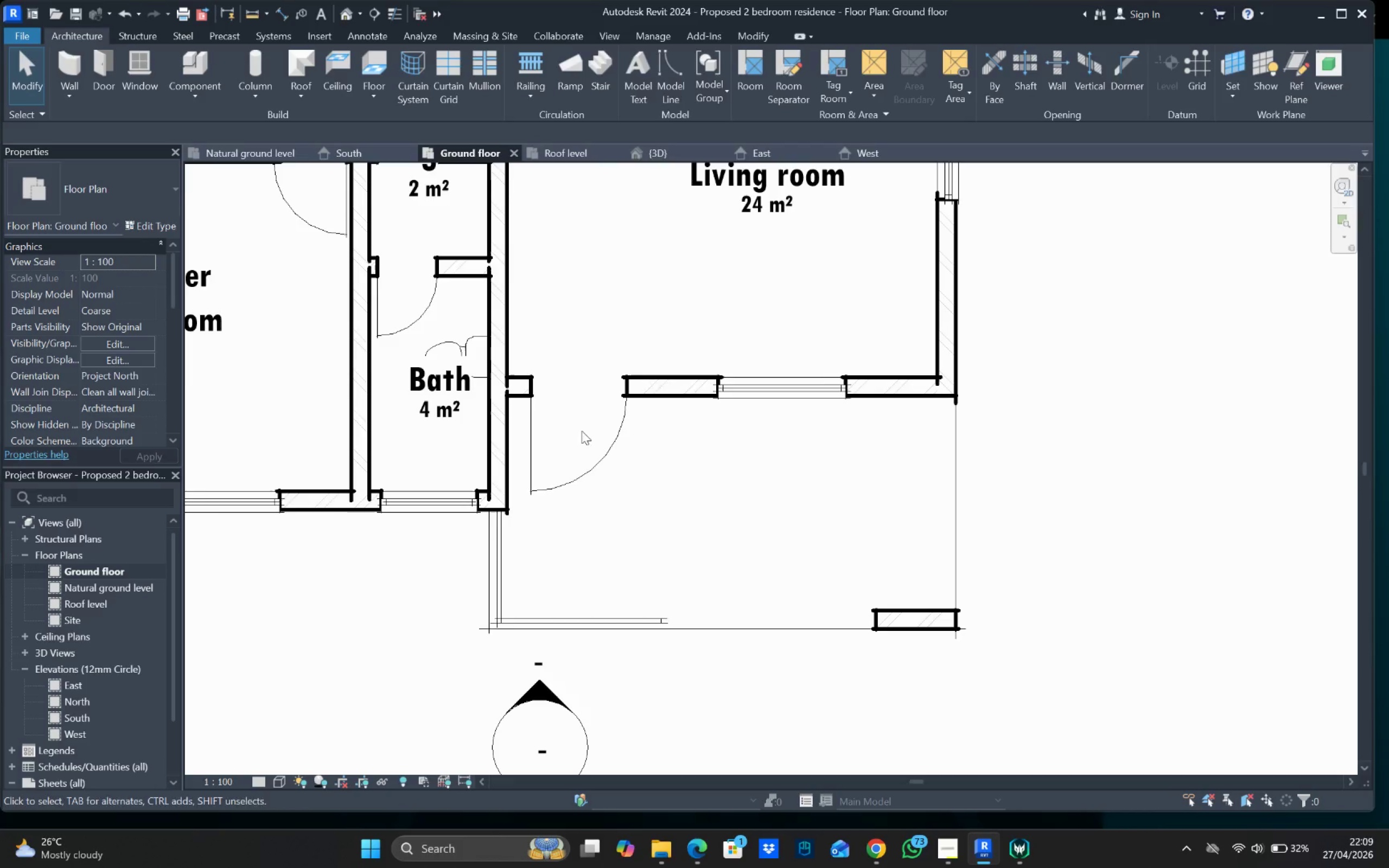 
scroll: coordinate [677, 501], scroll_direction: down, amount: 6.0
 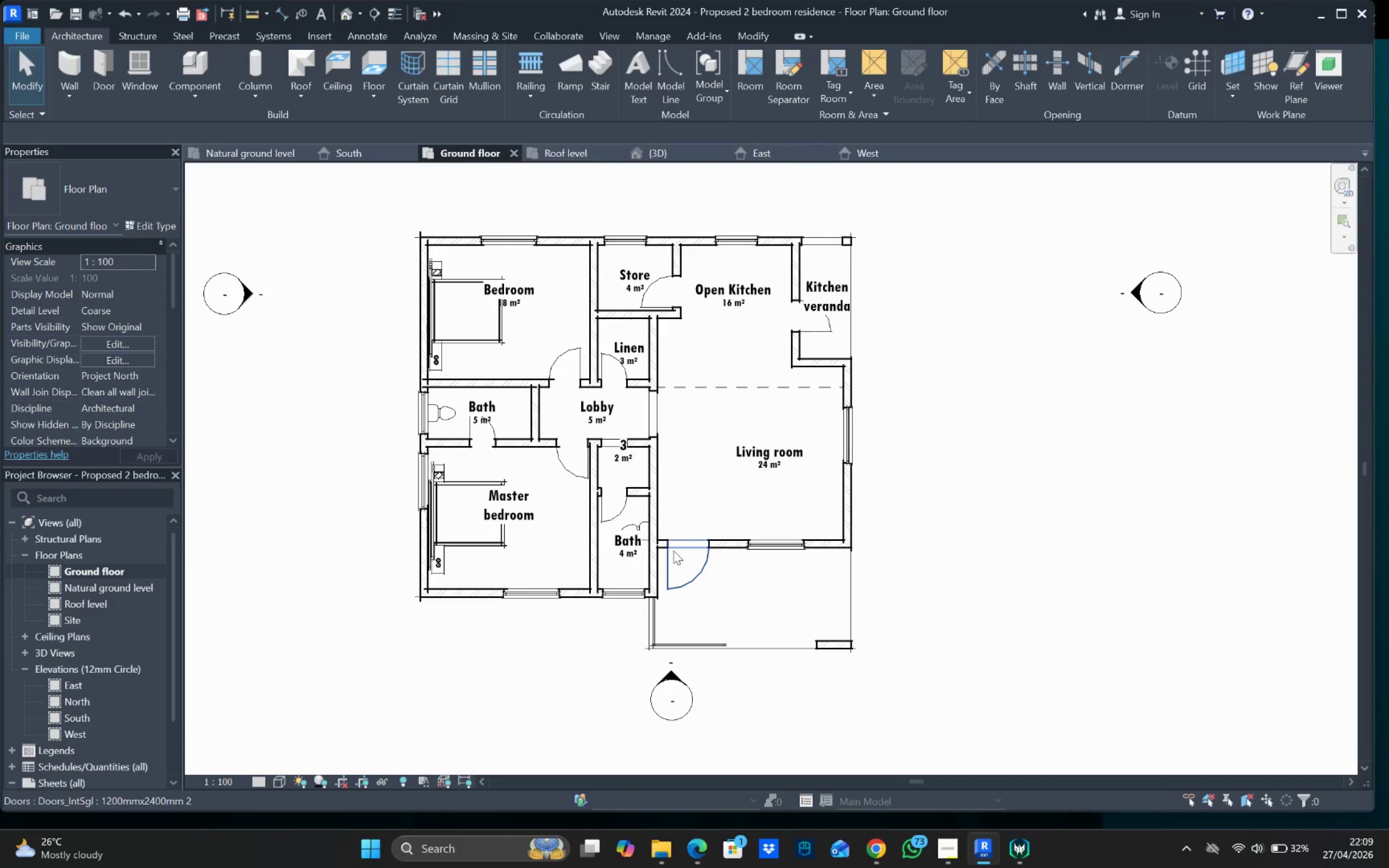 
scroll: coordinate [639, 512], scroll_direction: up, amount: 5.0
 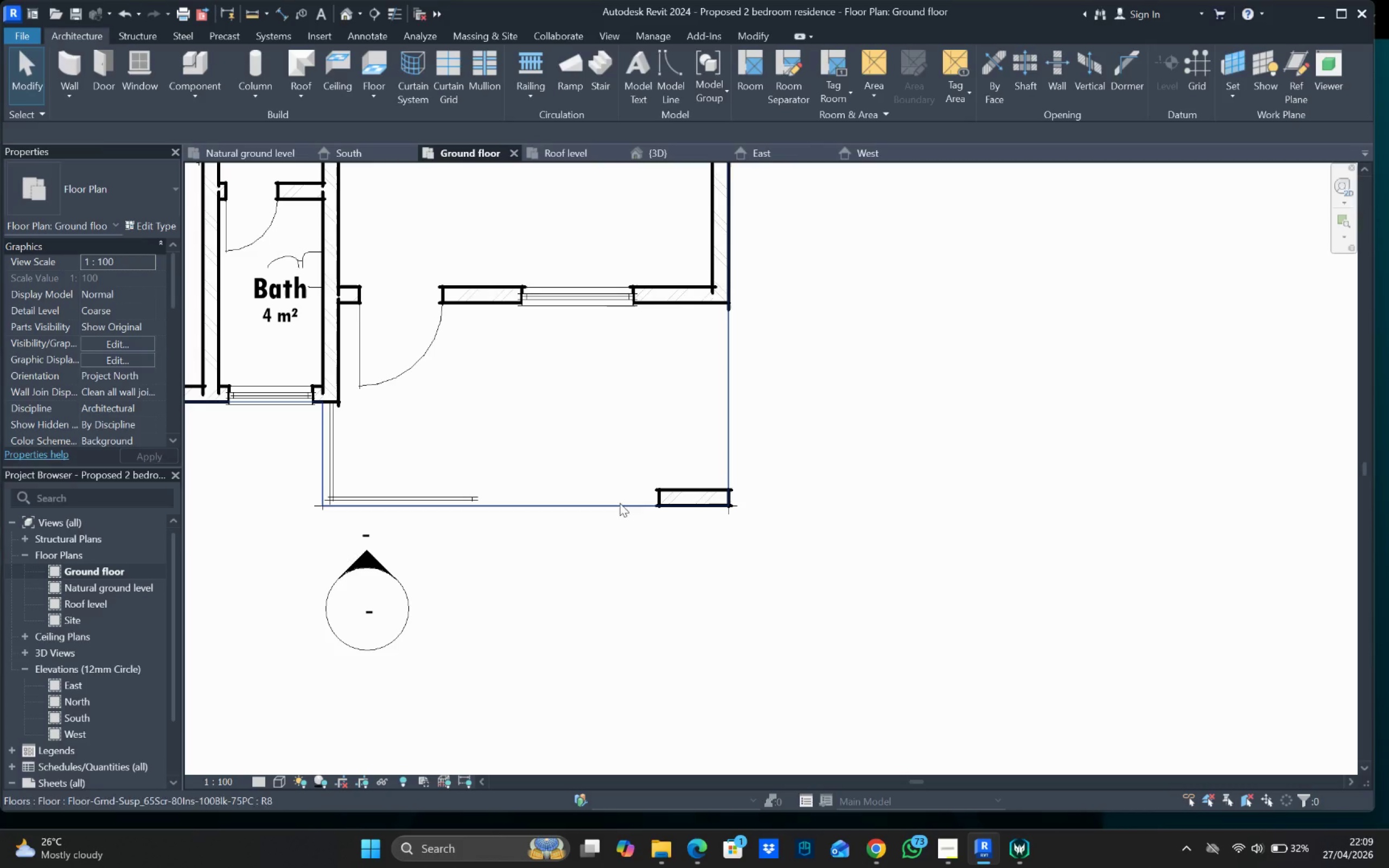 
left_click([610, 481])
 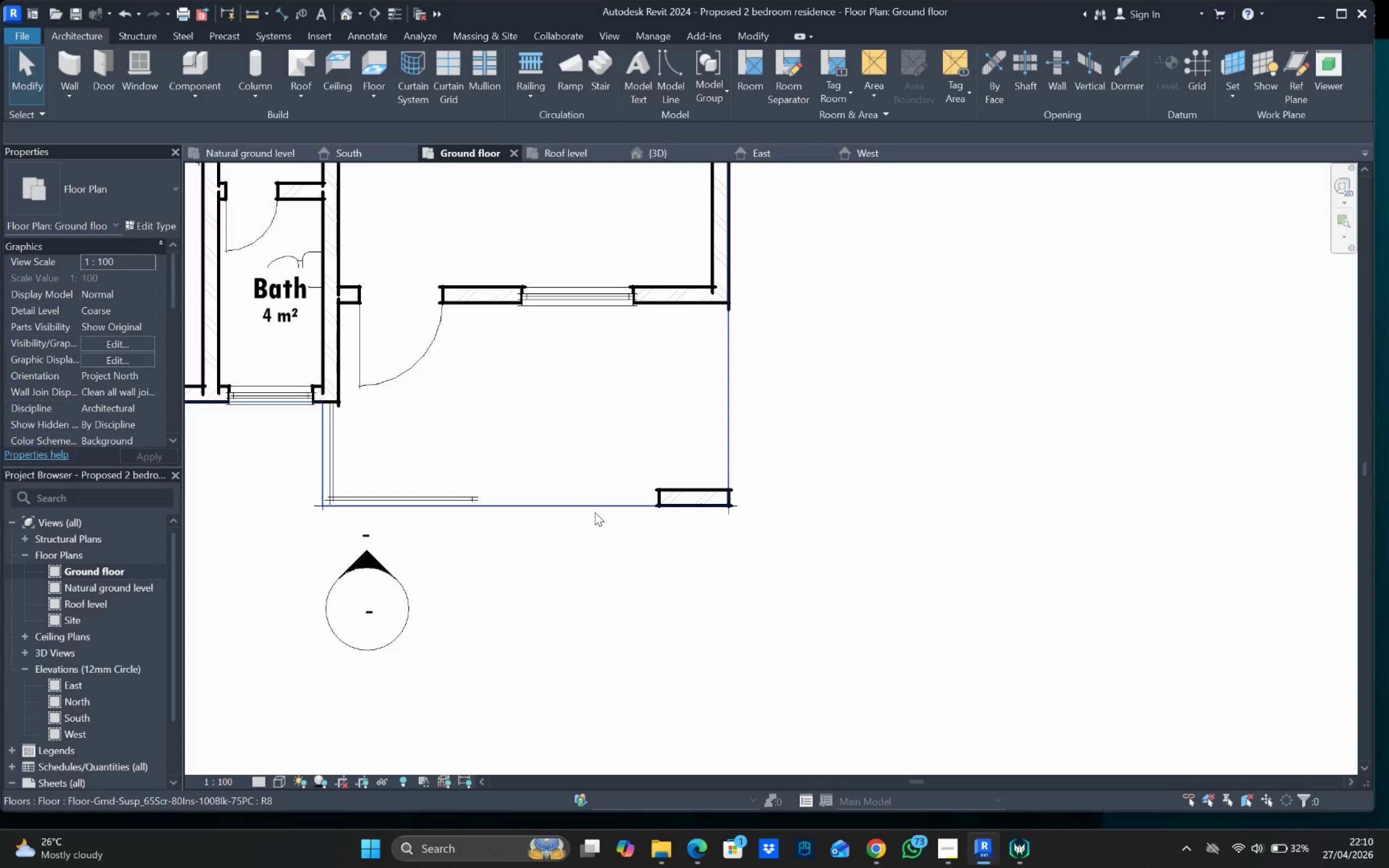 
left_click([595, 512])
 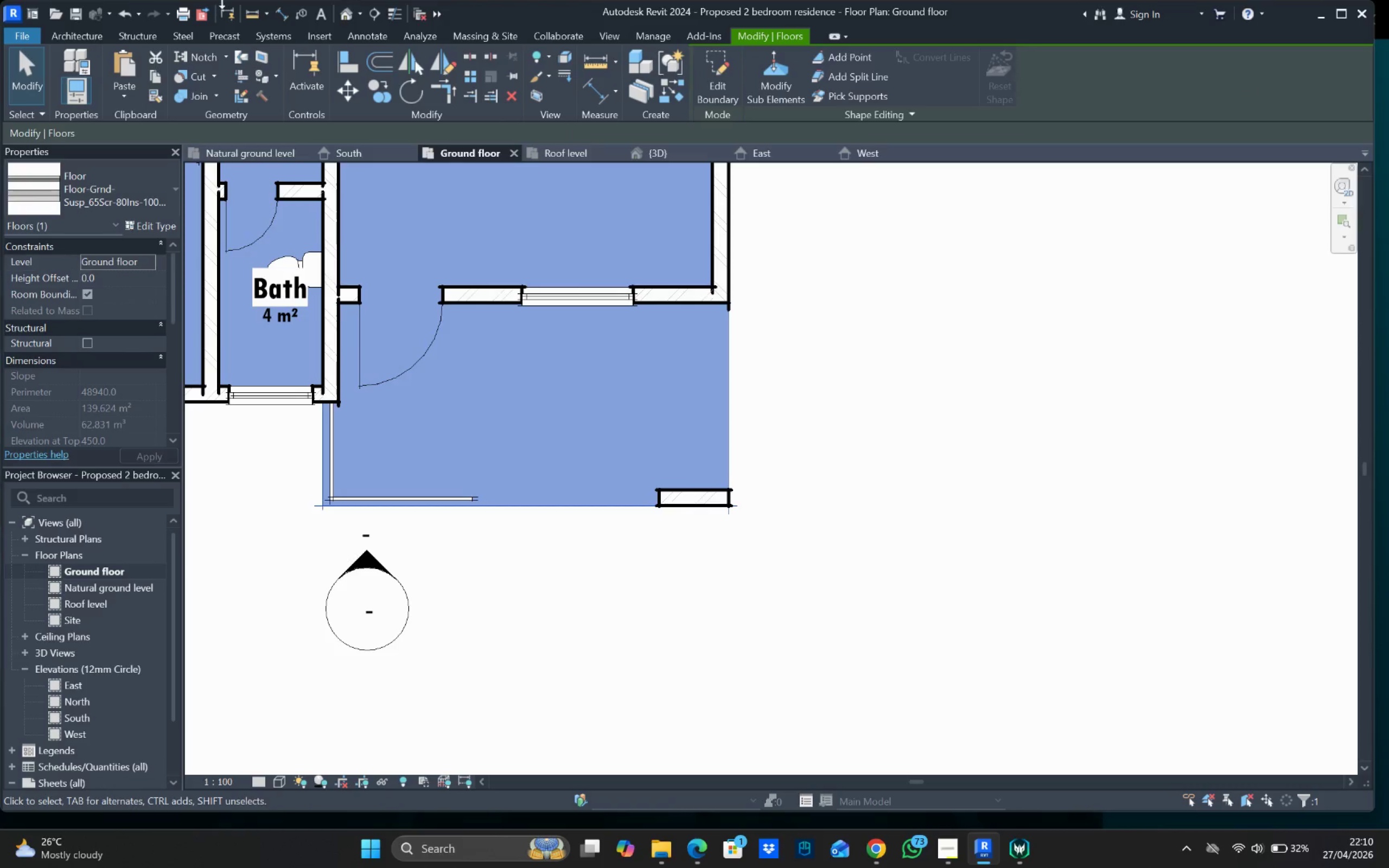 
left_click([97, 36])
 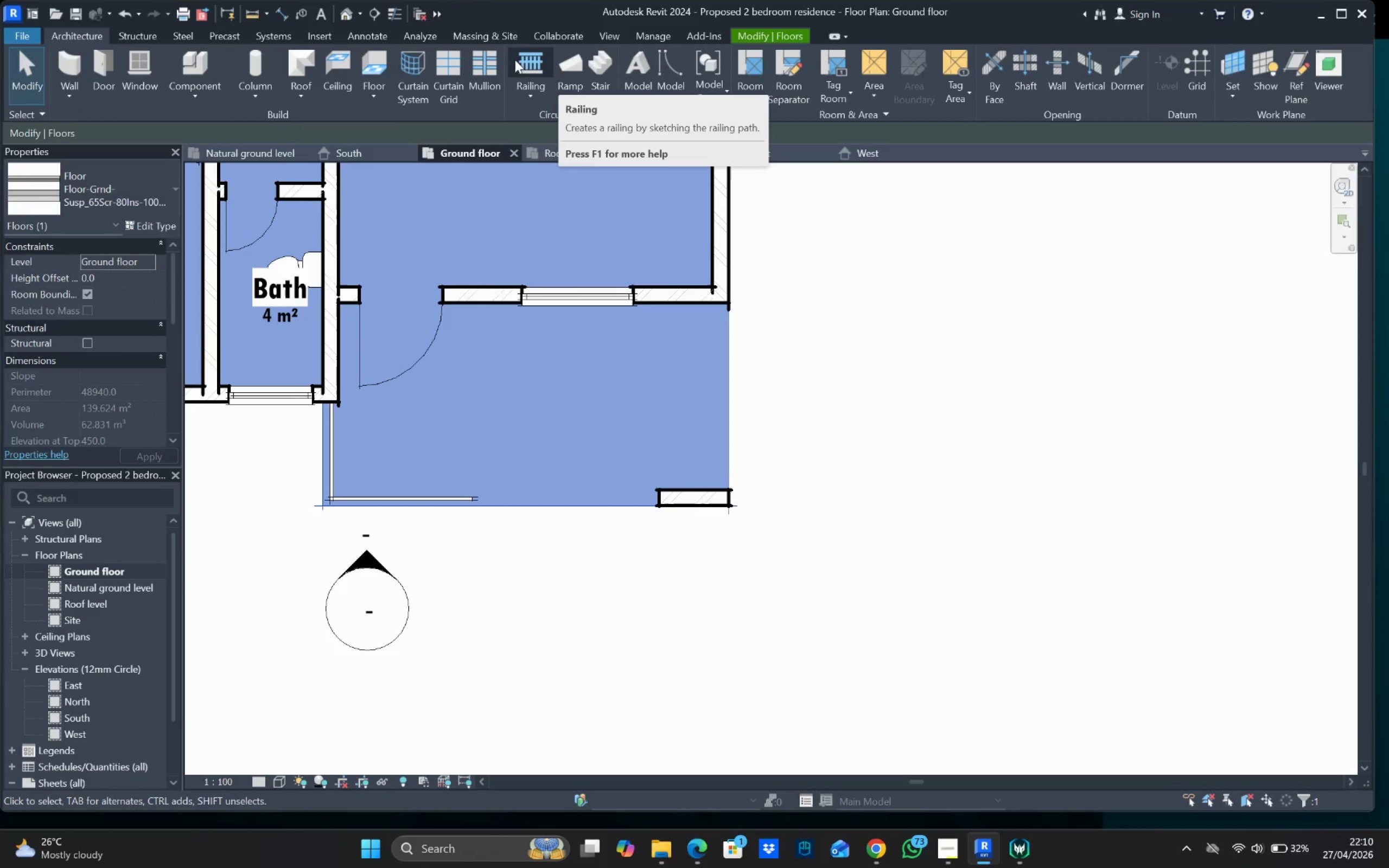 
left_click([603, 66])
 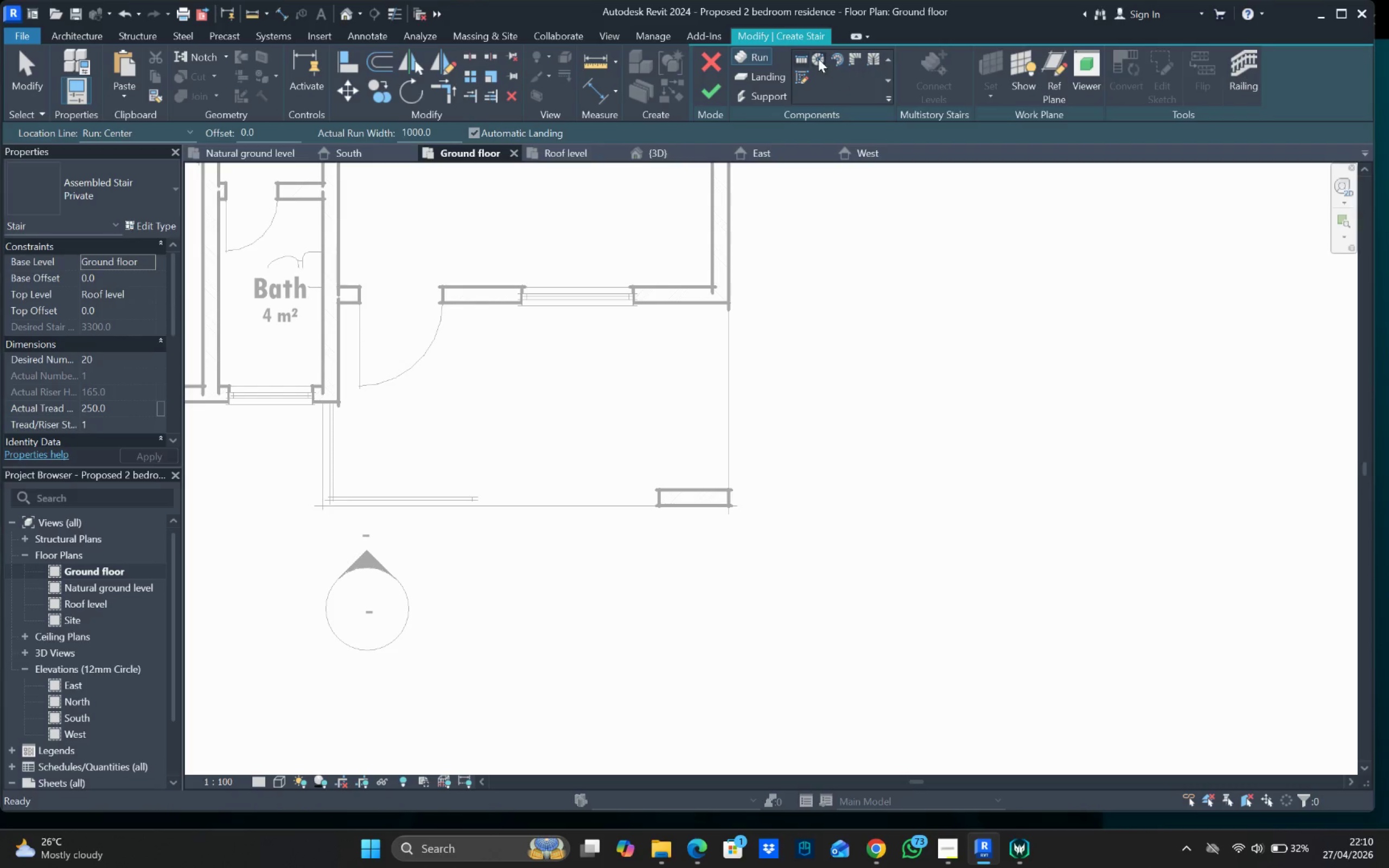 
left_click([800, 73])
 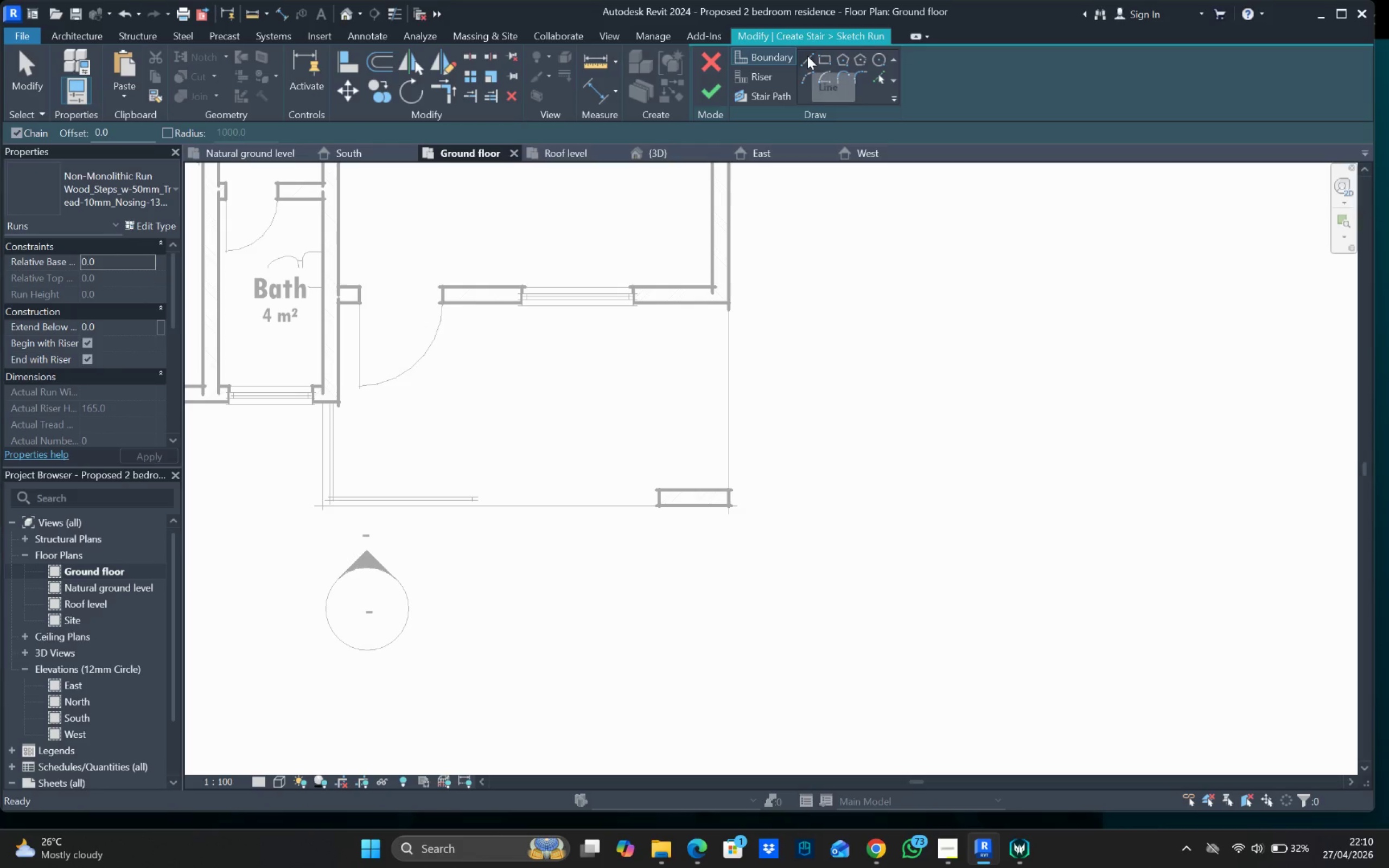 
wait(5.84)
 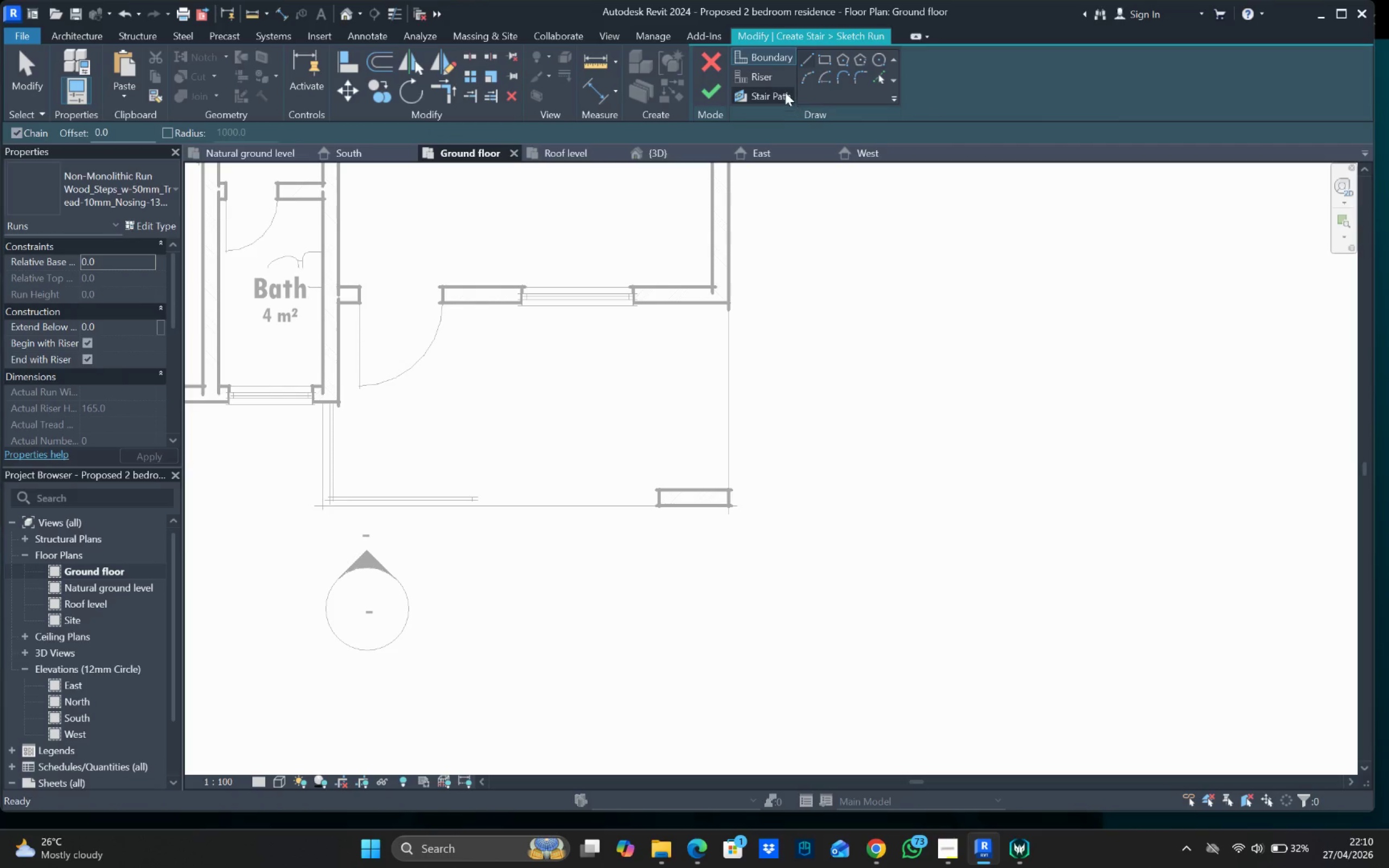 
left_click([807, 56])
 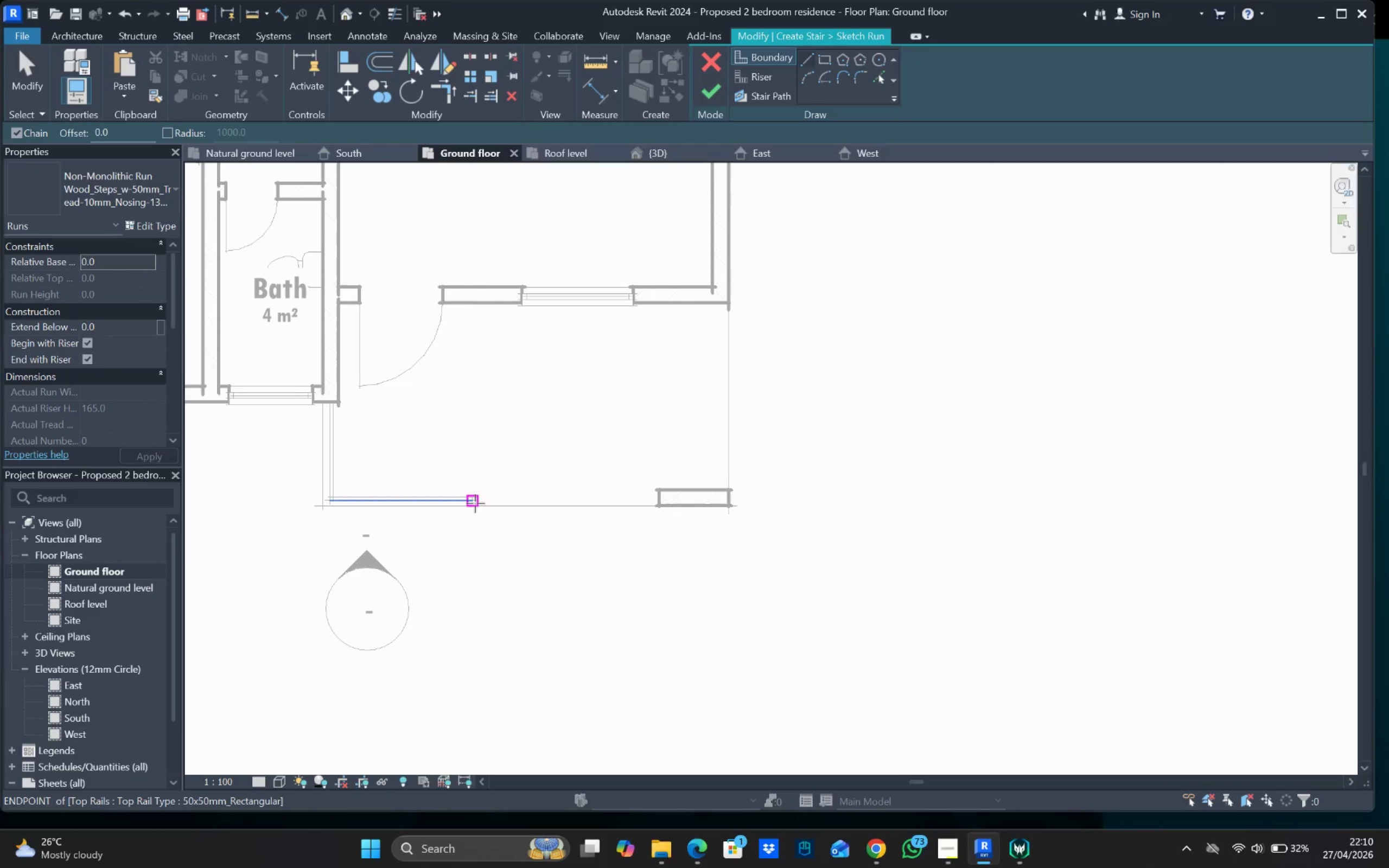 
scroll: coordinate [473, 507], scroll_direction: up, amount: 4.0
 